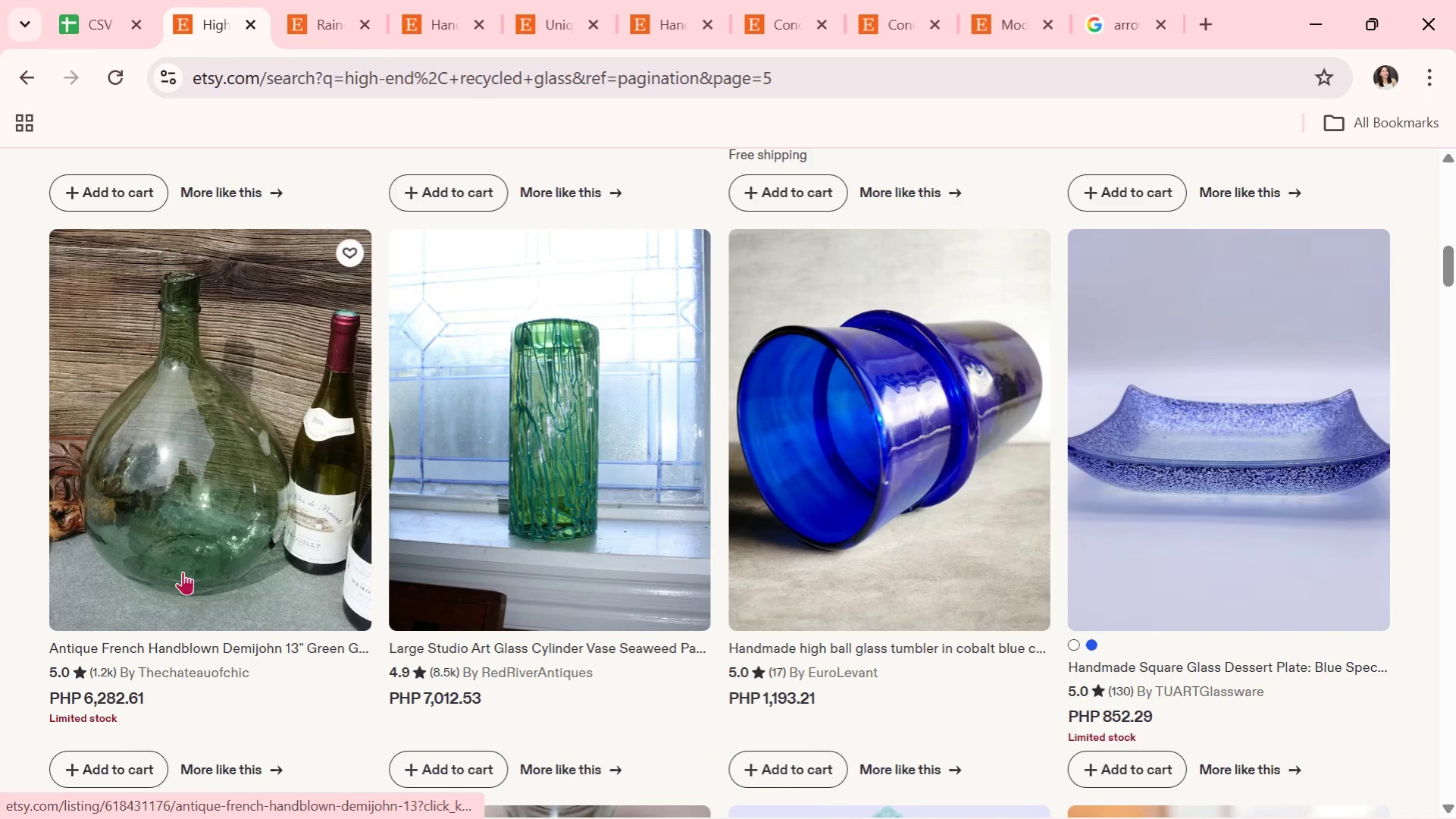 
left_click([202, 500])
 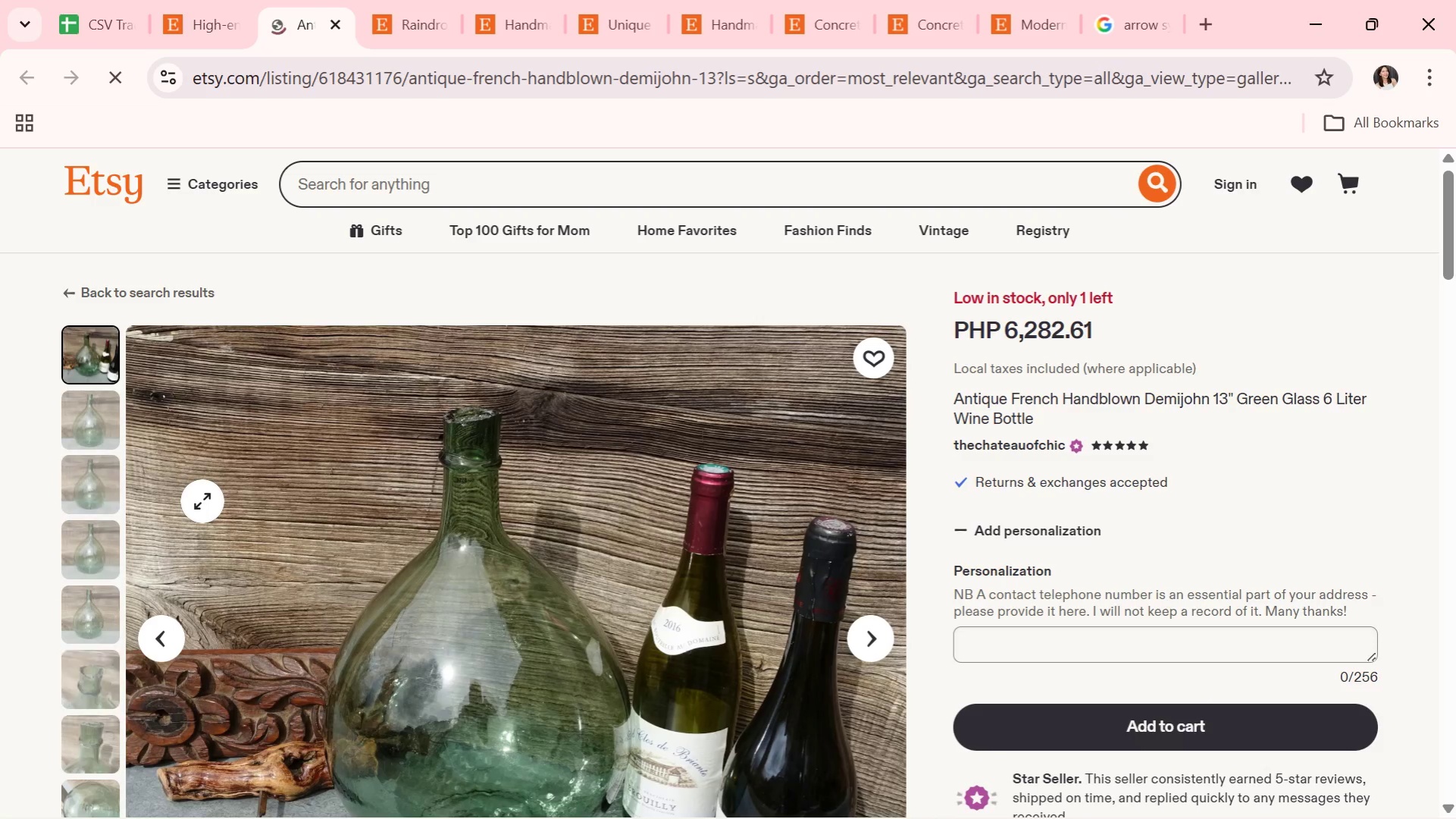 
scroll: coordinate [369, 523], scroll_direction: down, amount: 1.0
 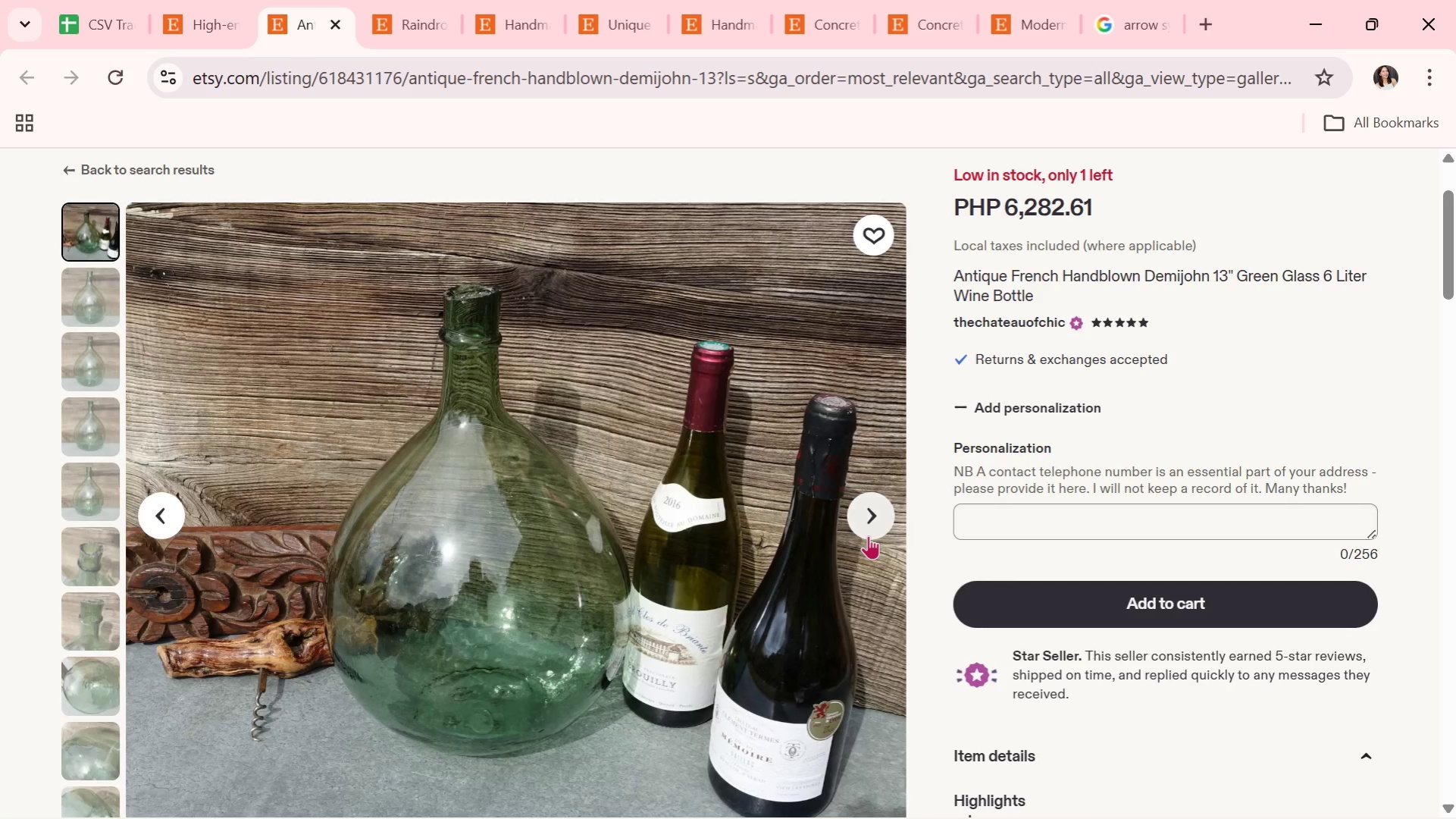 
left_click([873, 528])
 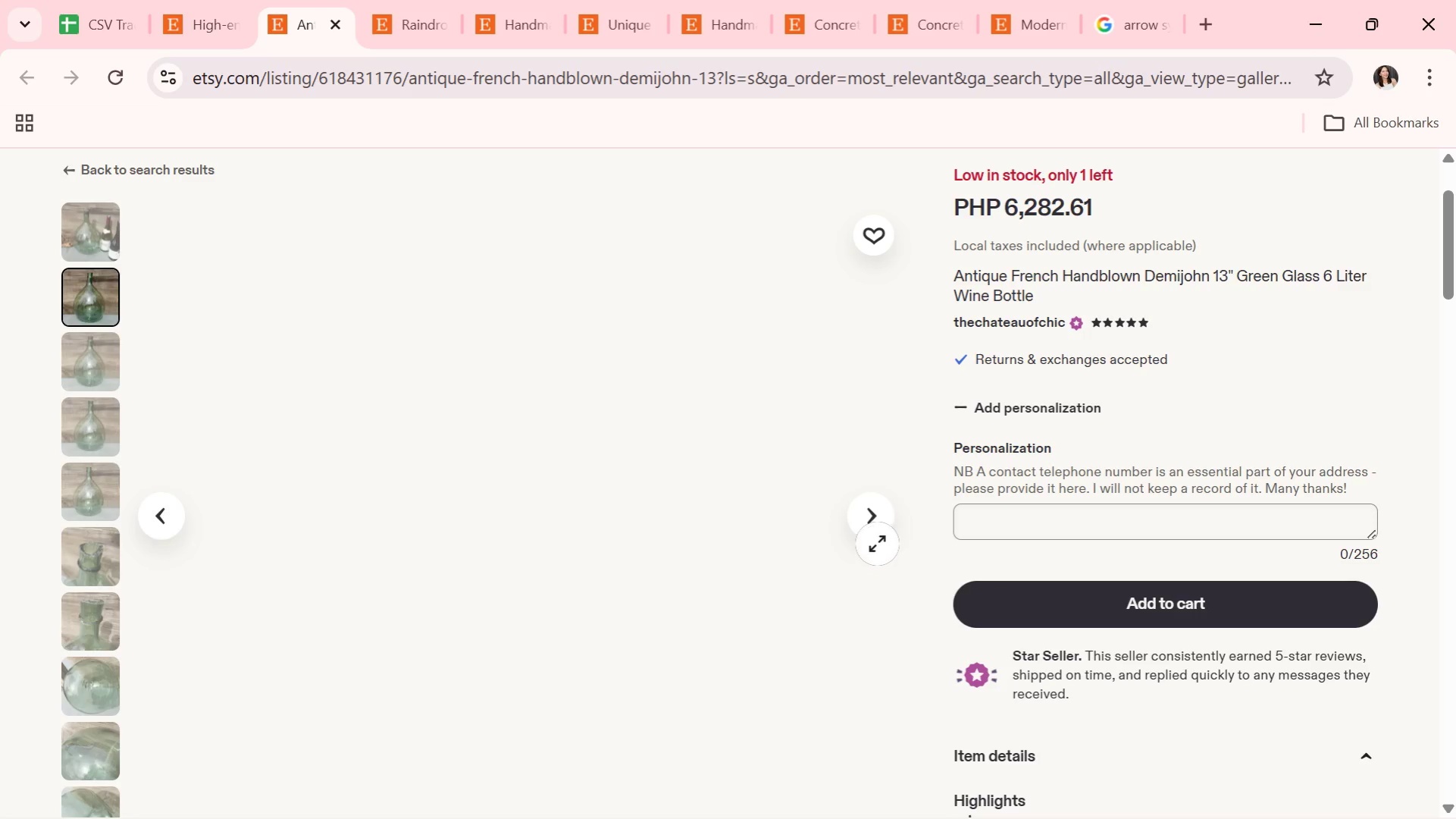 
mouse_move([897, 481])
 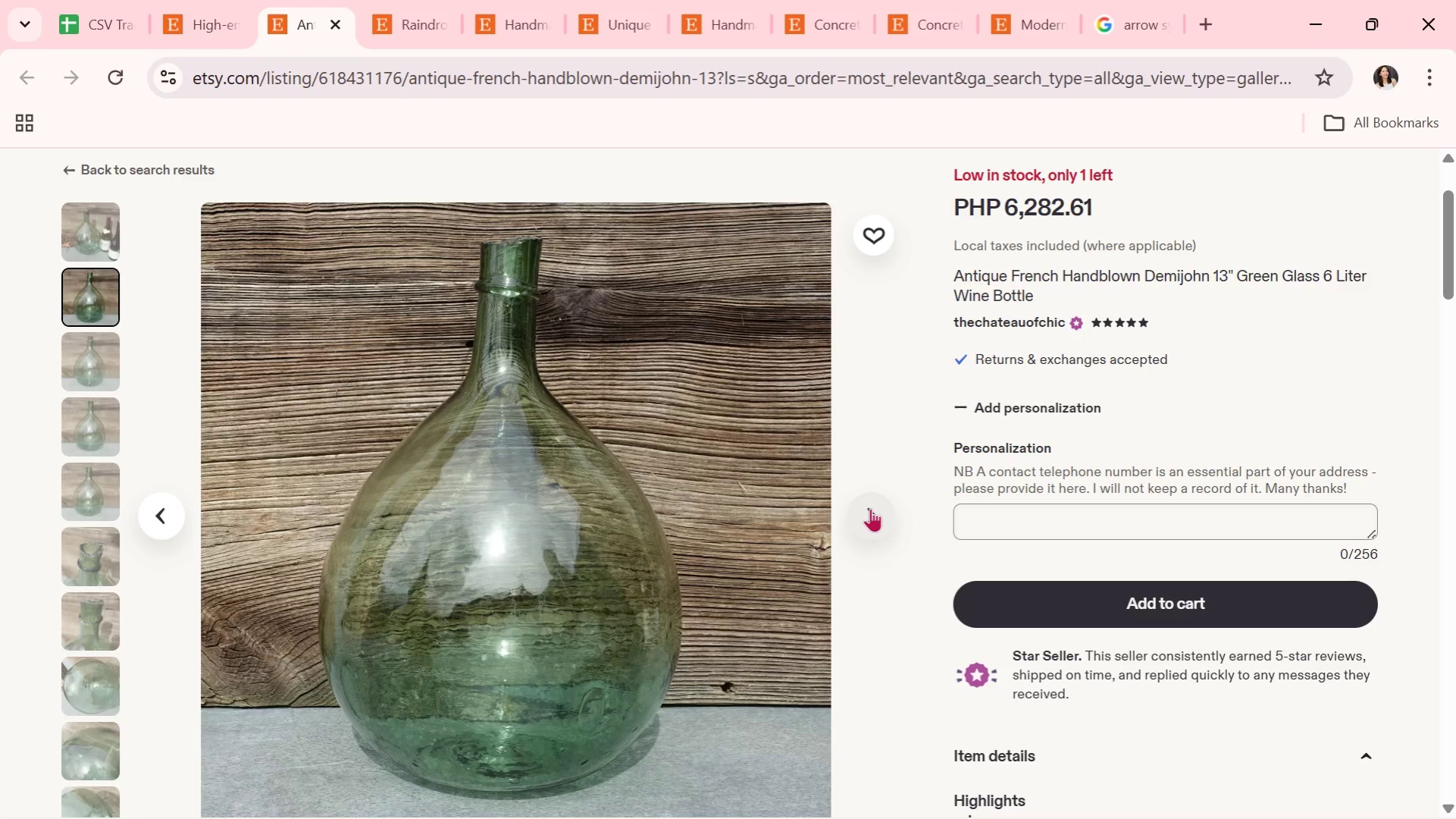 
wait(5.22)
 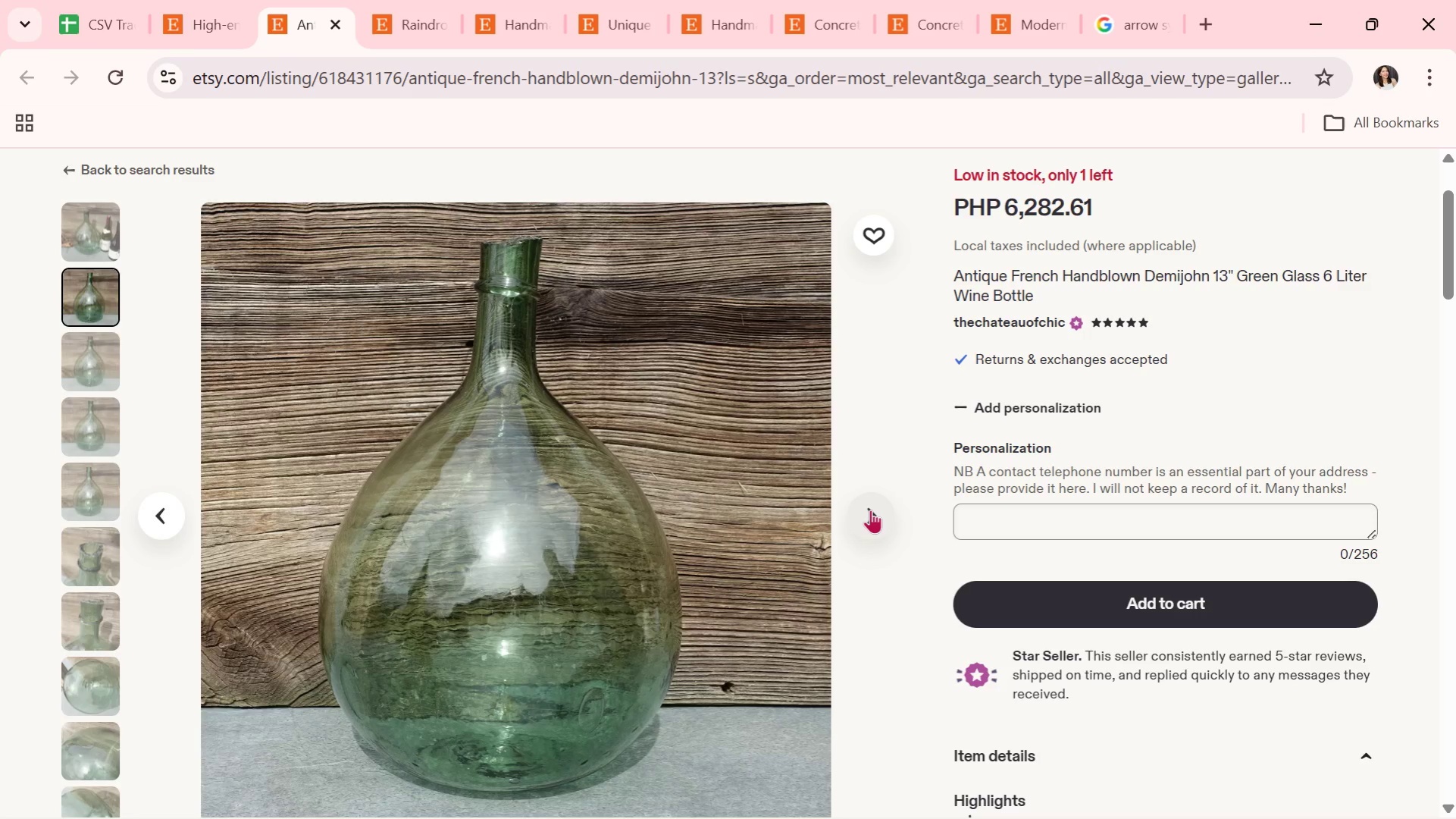 
left_click([870, 508])
 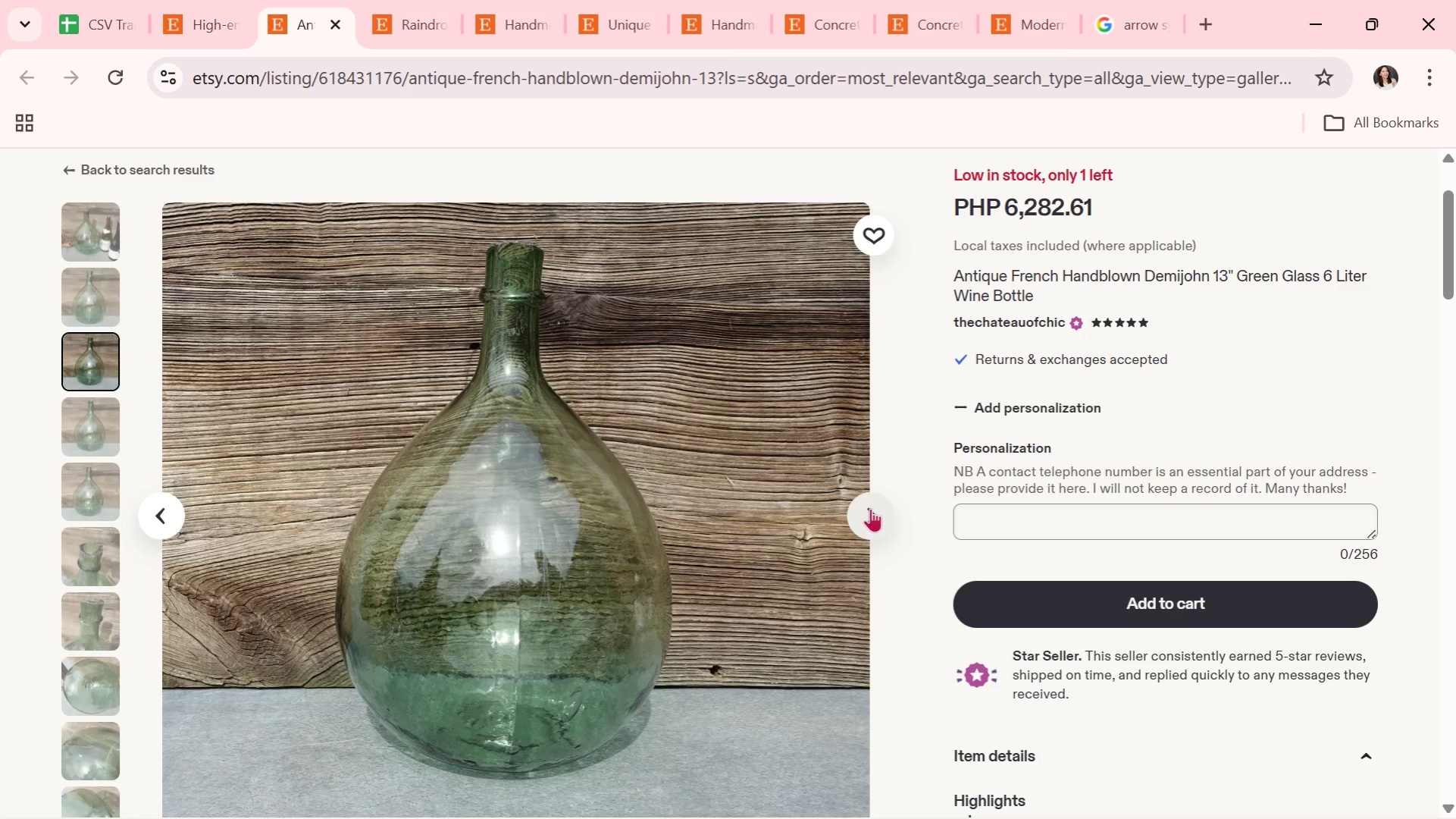 
wait(14.8)
 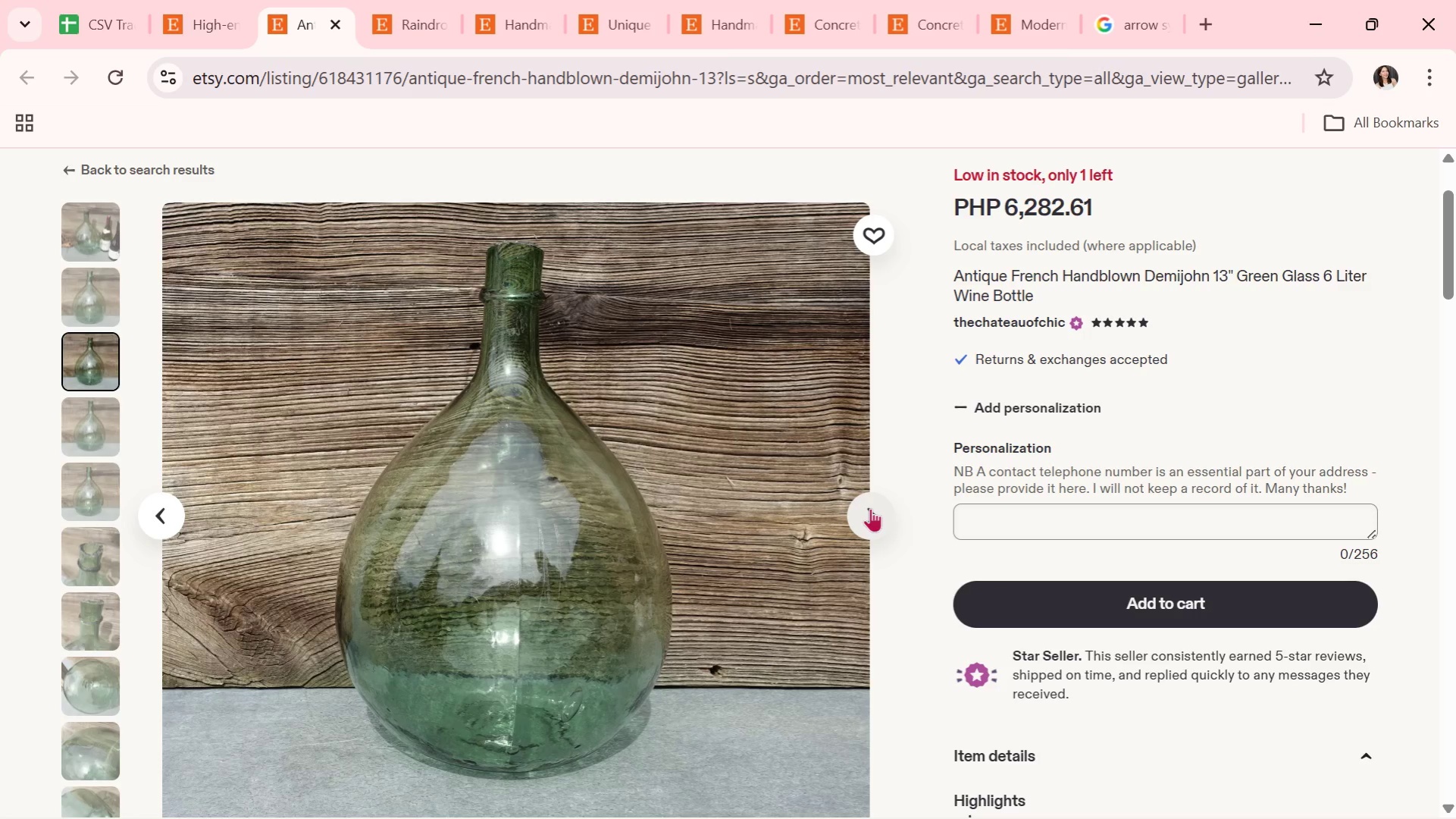 
left_click([870, 508])
 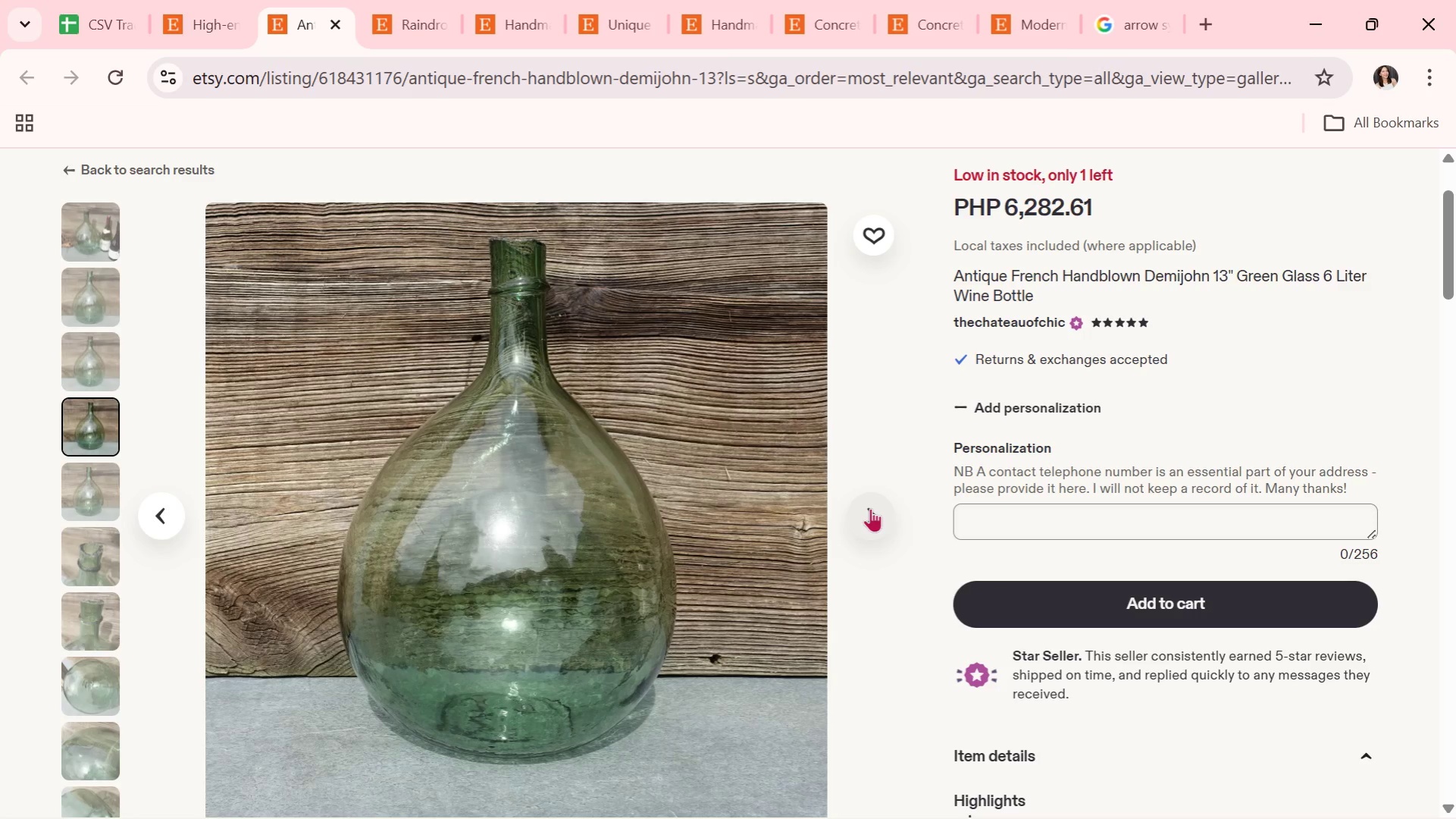 
wait(6.75)
 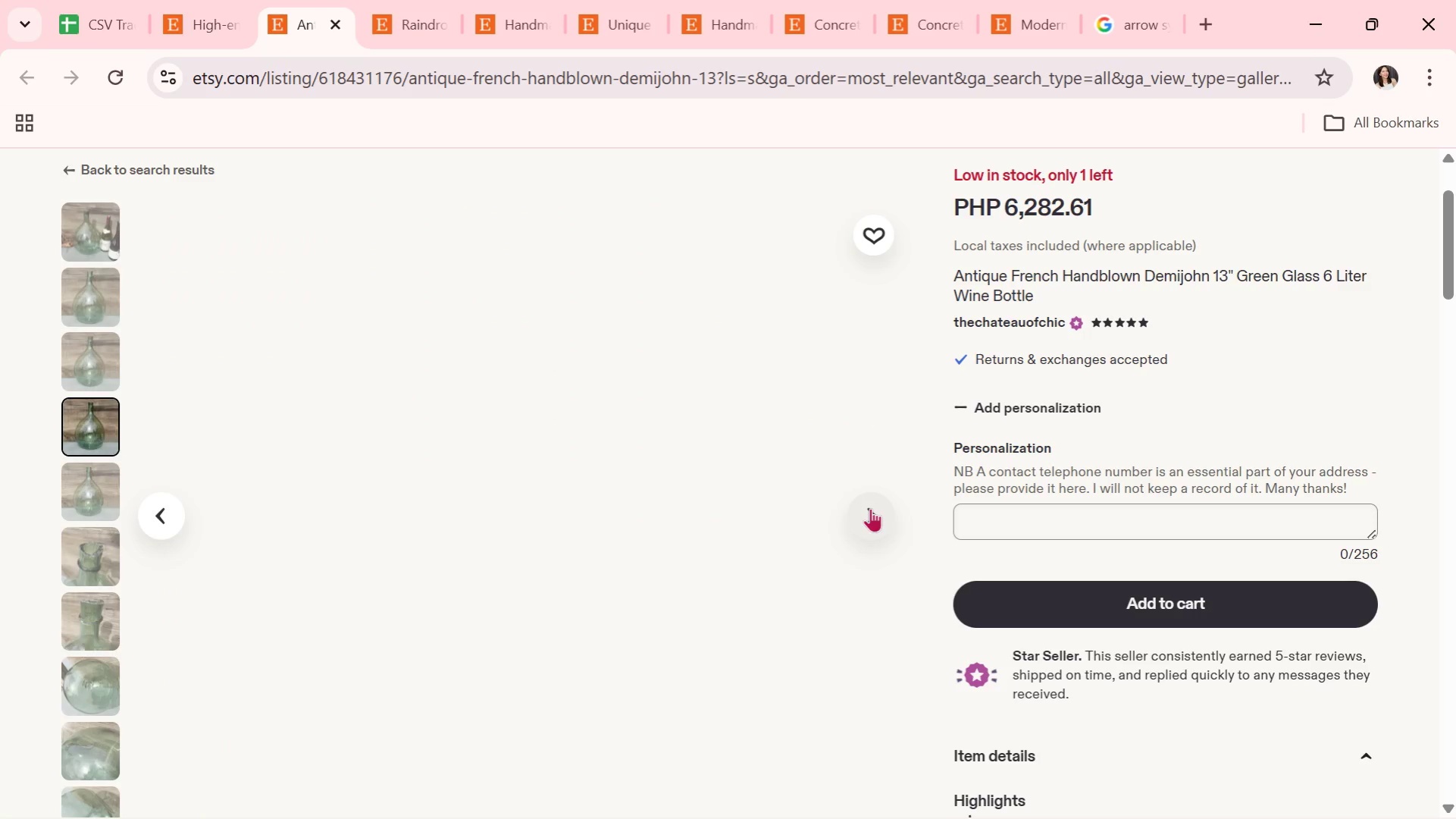 
left_click([870, 508])
 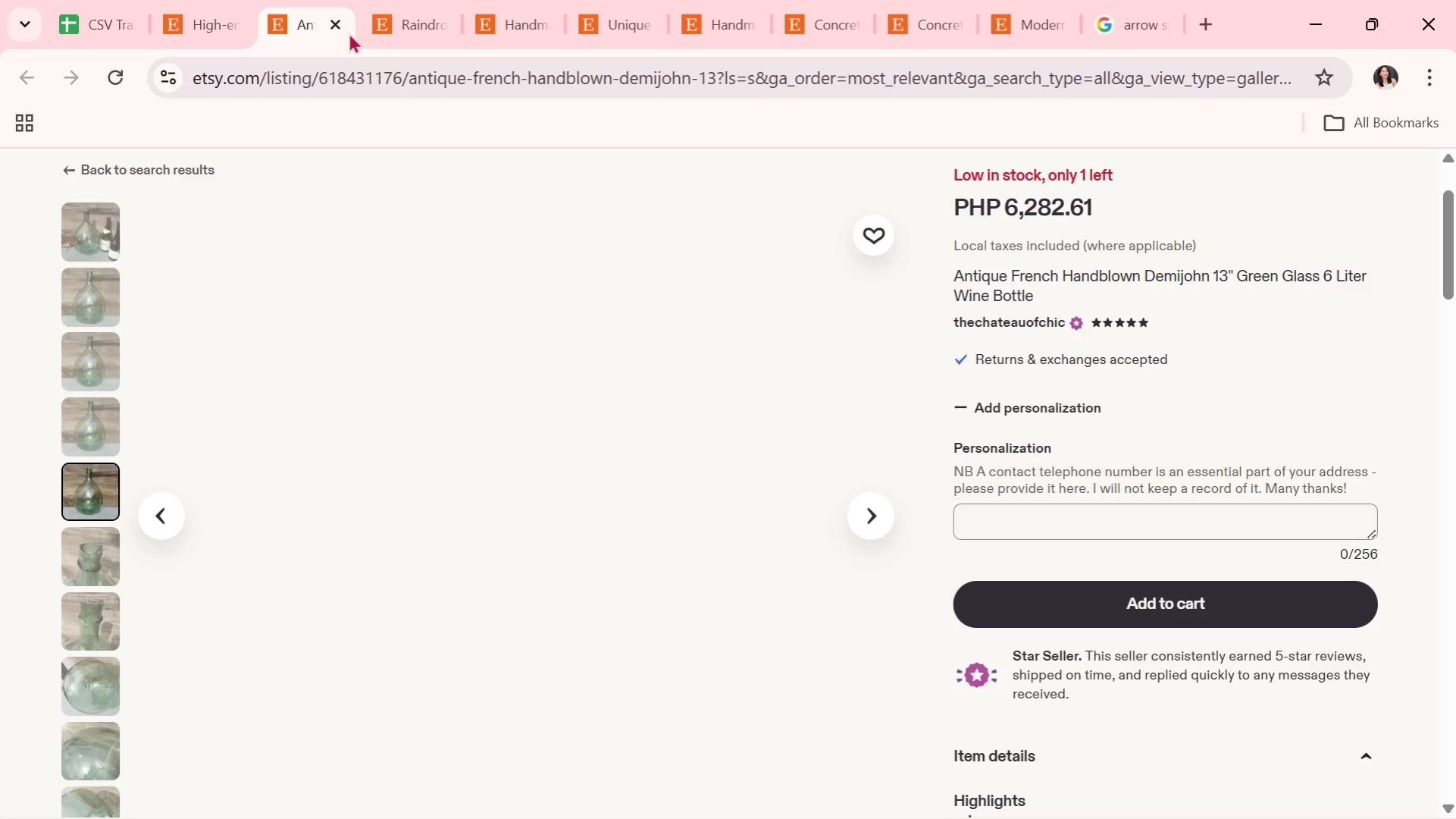 
left_click([339, 27])
 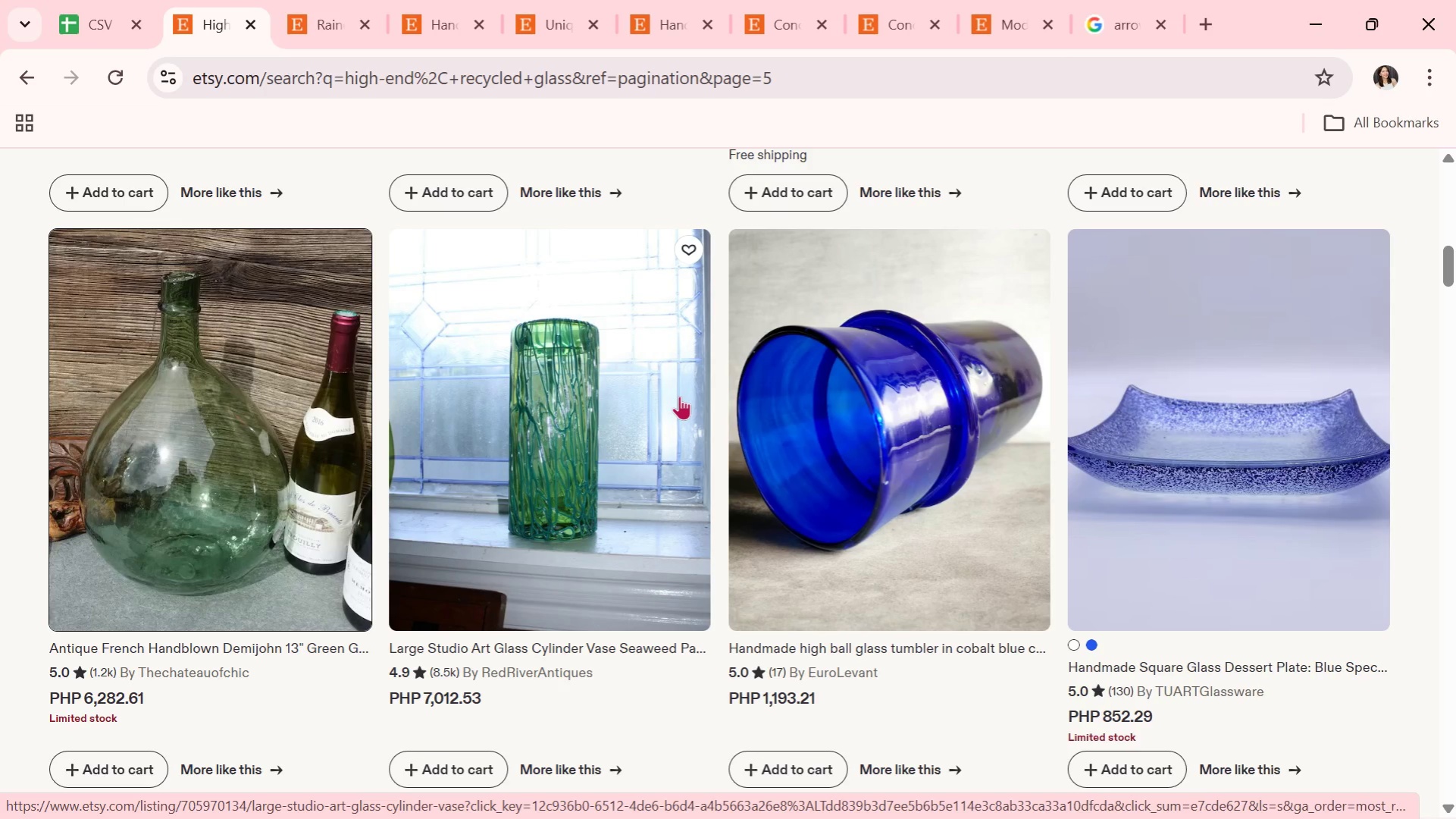 
scroll: coordinate [679, 396], scroll_direction: down, amount: 4.0
 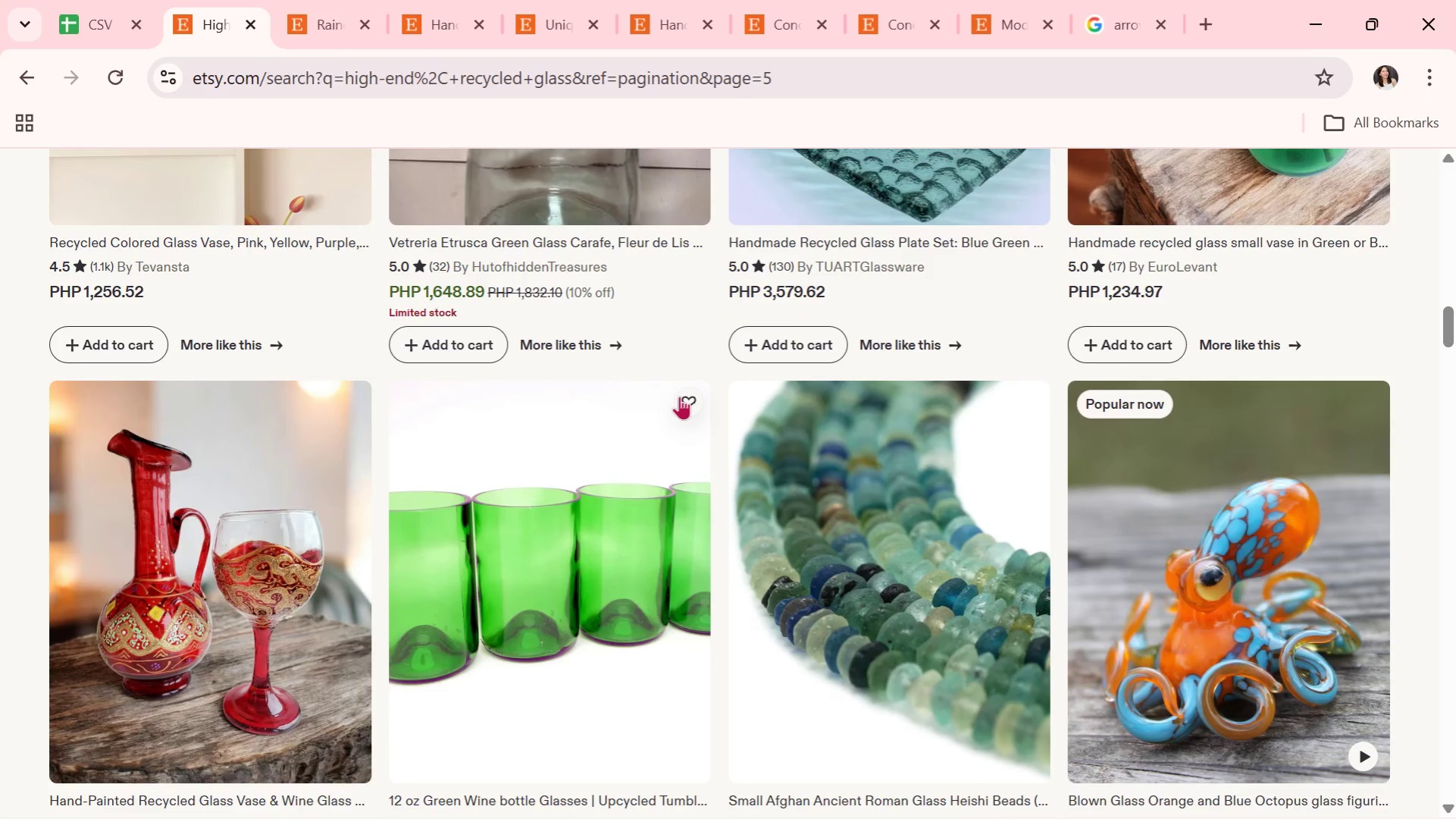 
wait(5.42)
 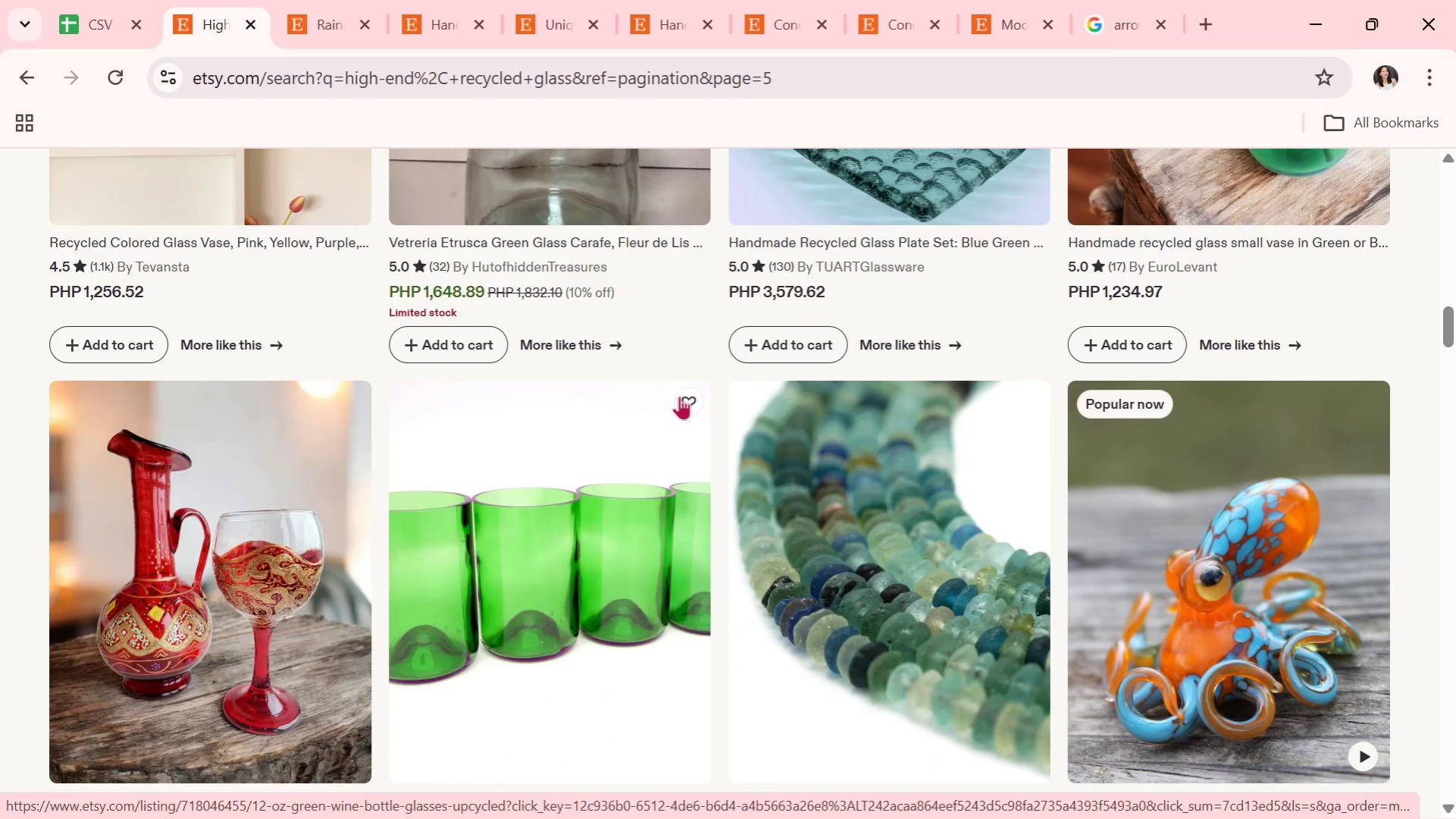 
scroll: coordinate [679, 396], scroll_direction: down, amount: 1.0
 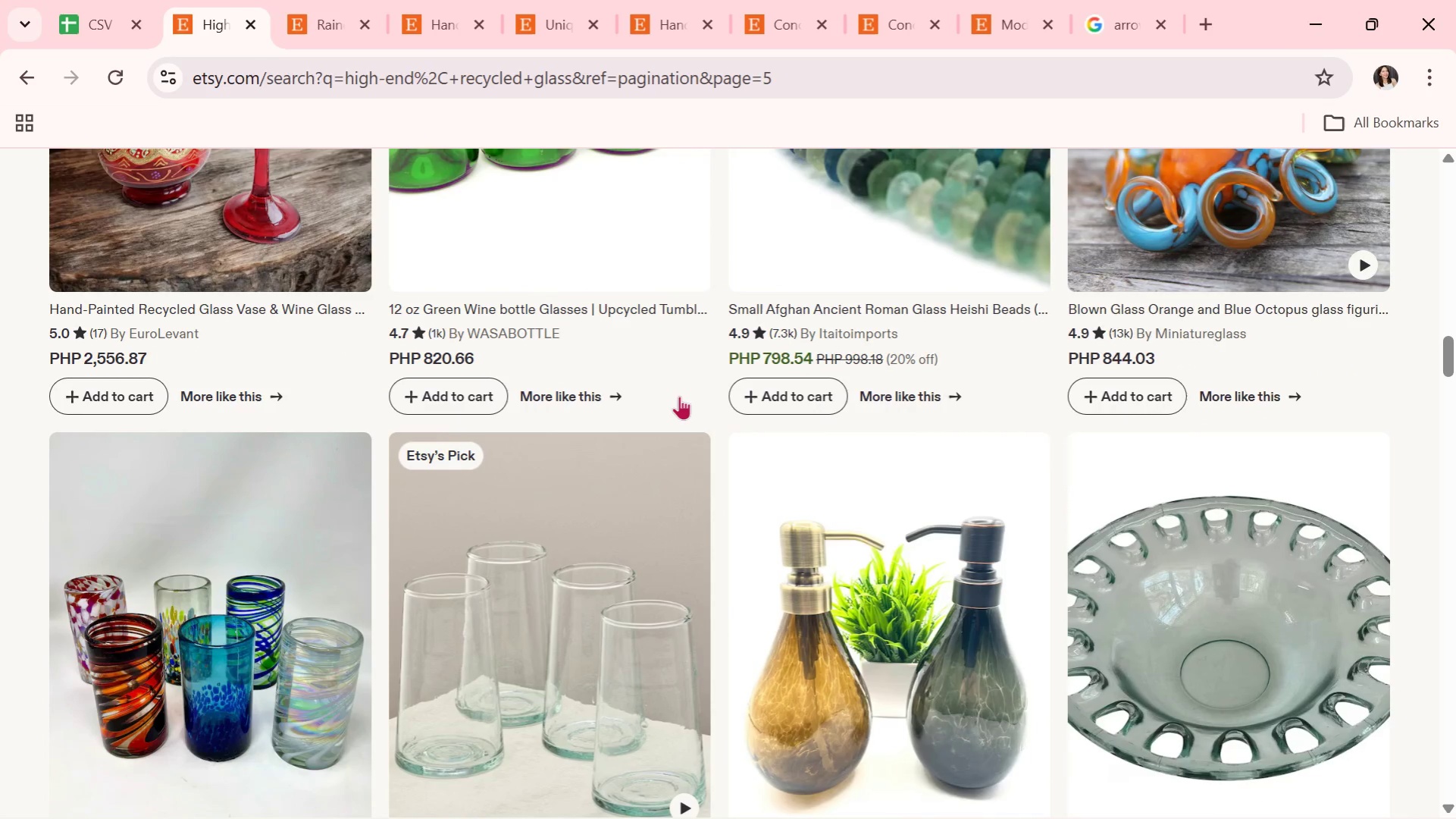 
wait(8.92)
 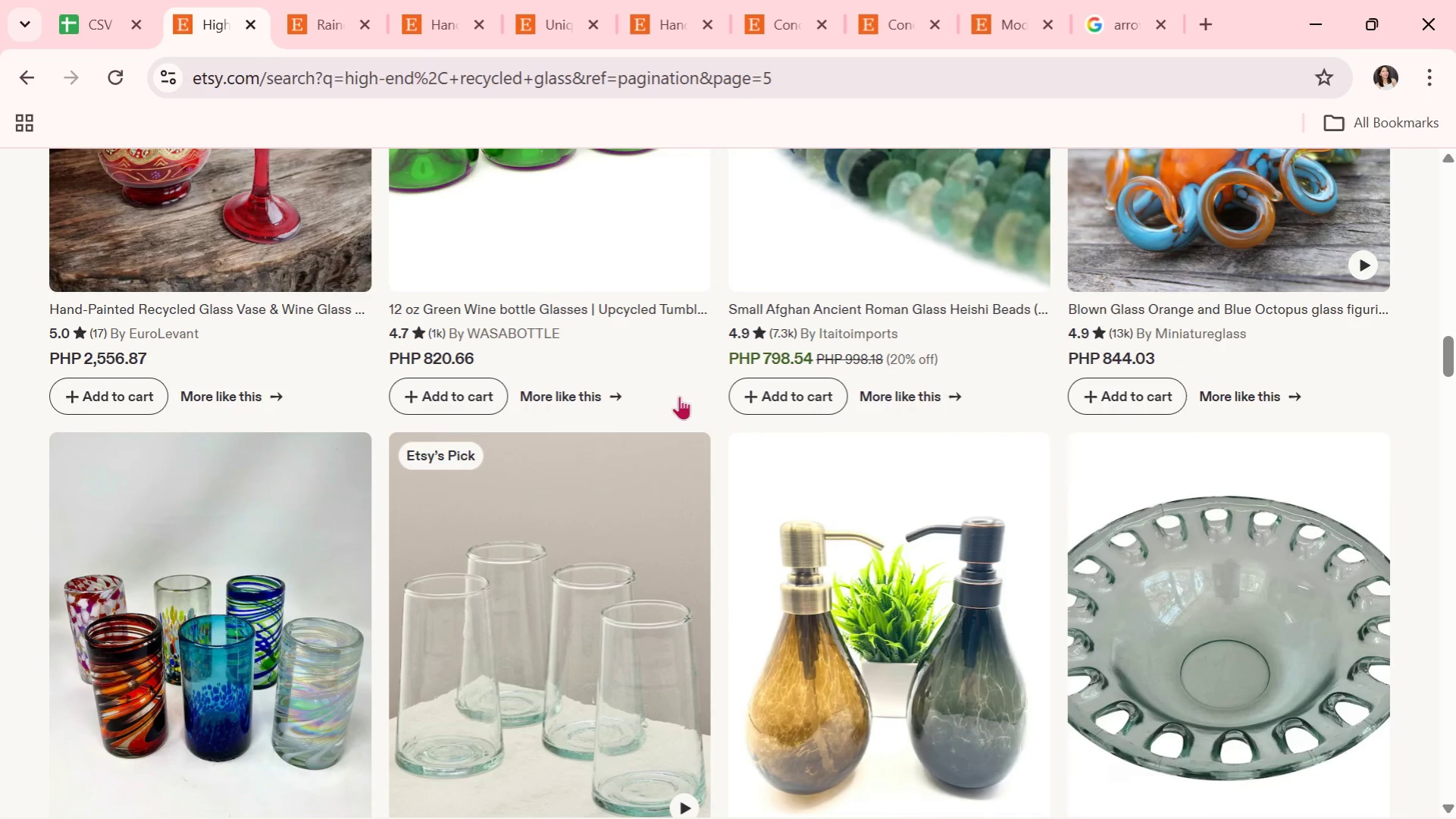 
scroll: coordinate [631, 379], scroll_direction: down, amount: 2.0
 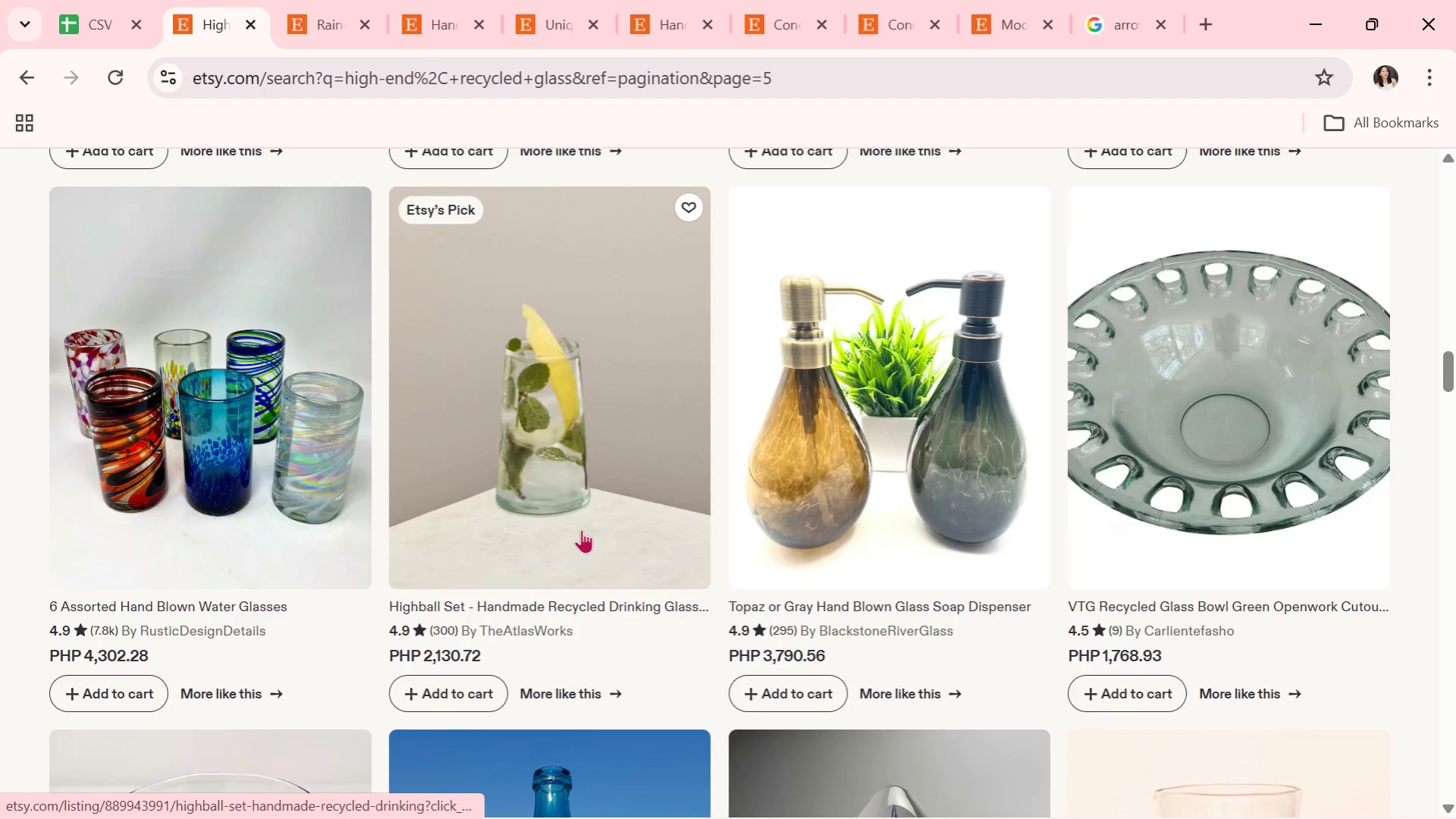 
wait(6.86)
 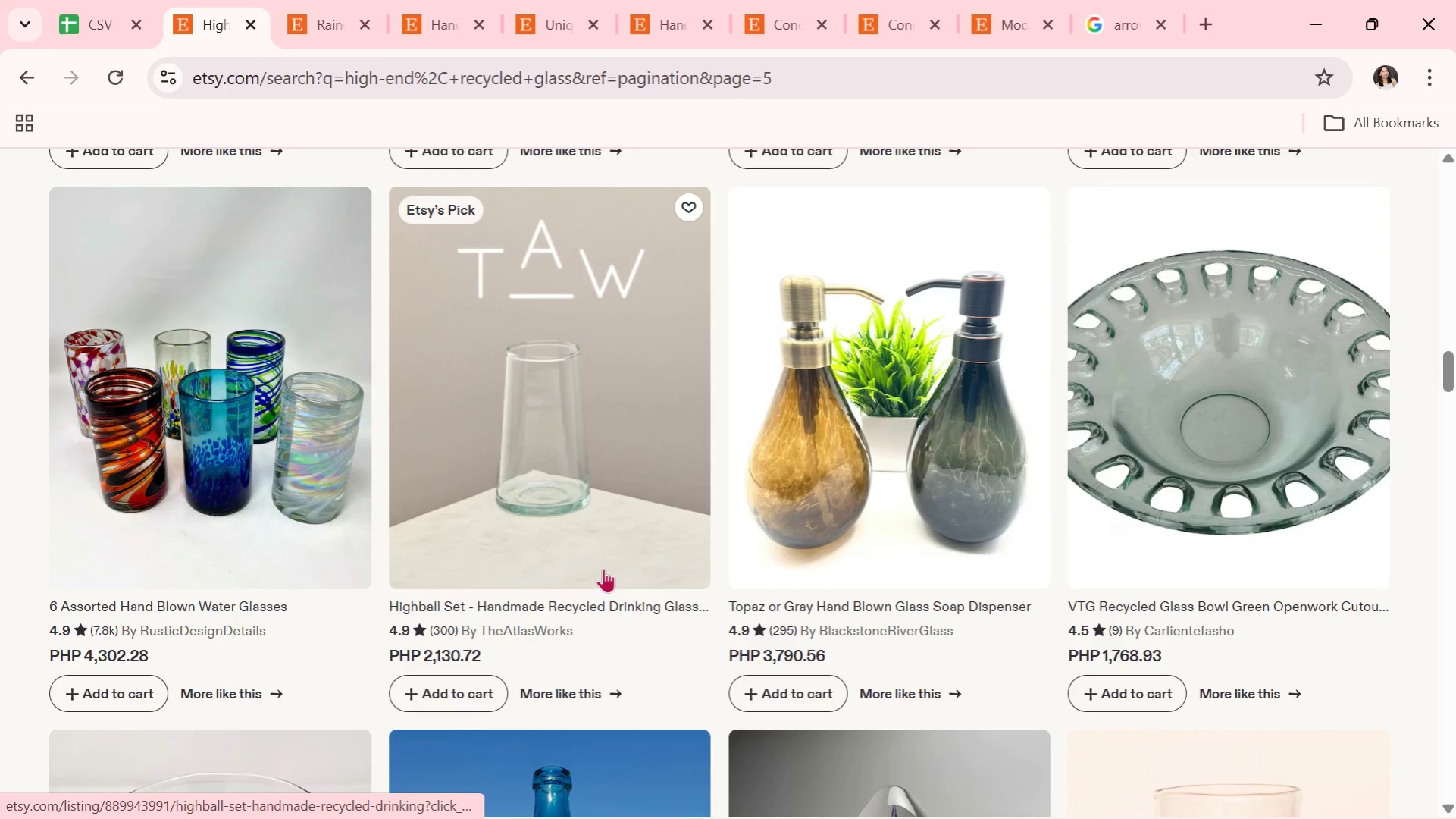 
scroll: coordinate [581, 527], scroll_direction: down, amount: 1.0
 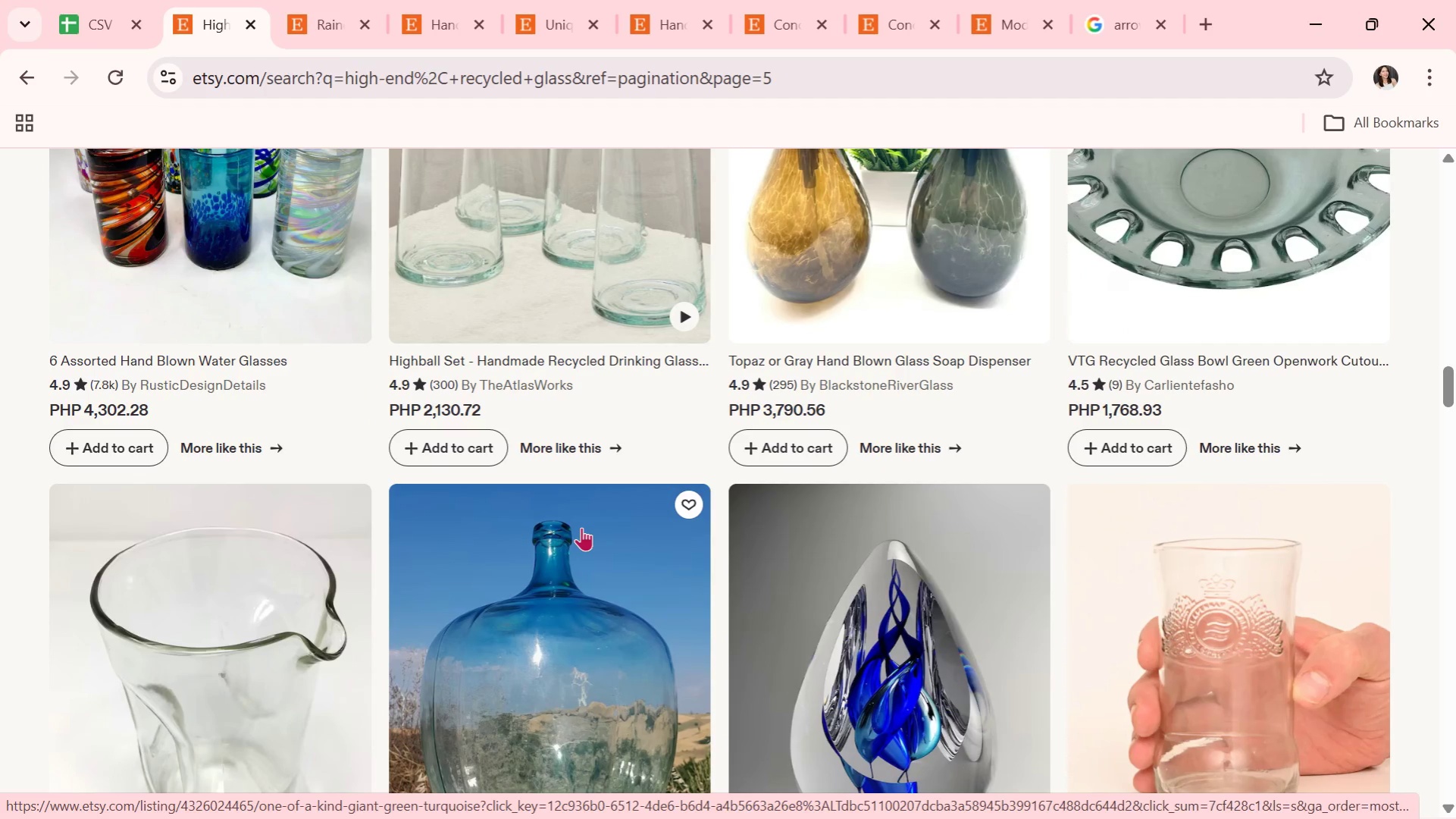 
wait(6.75)
 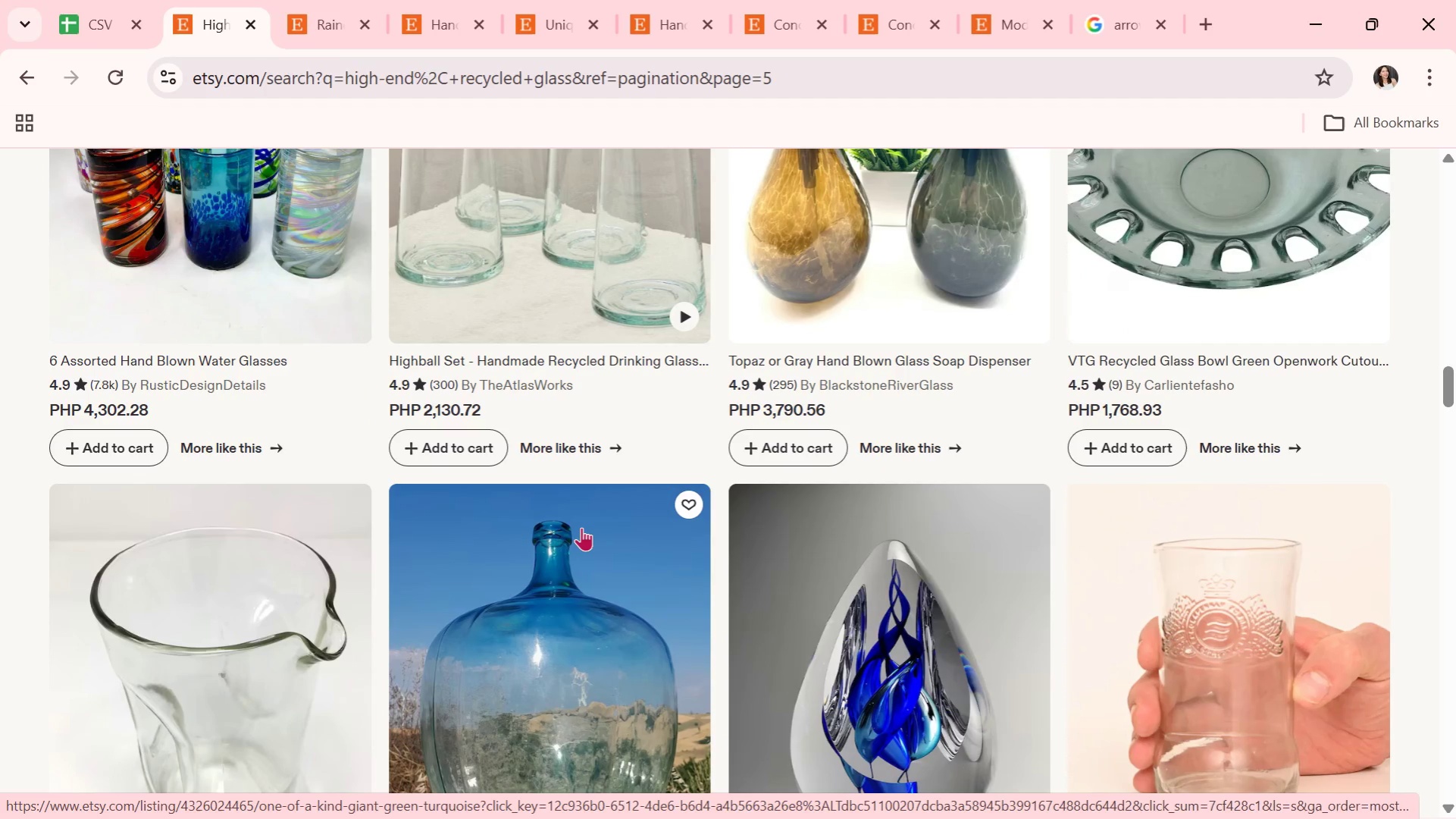 
scroll: coordinate [726, 551], scroll_direction: down, amount: 8.0
 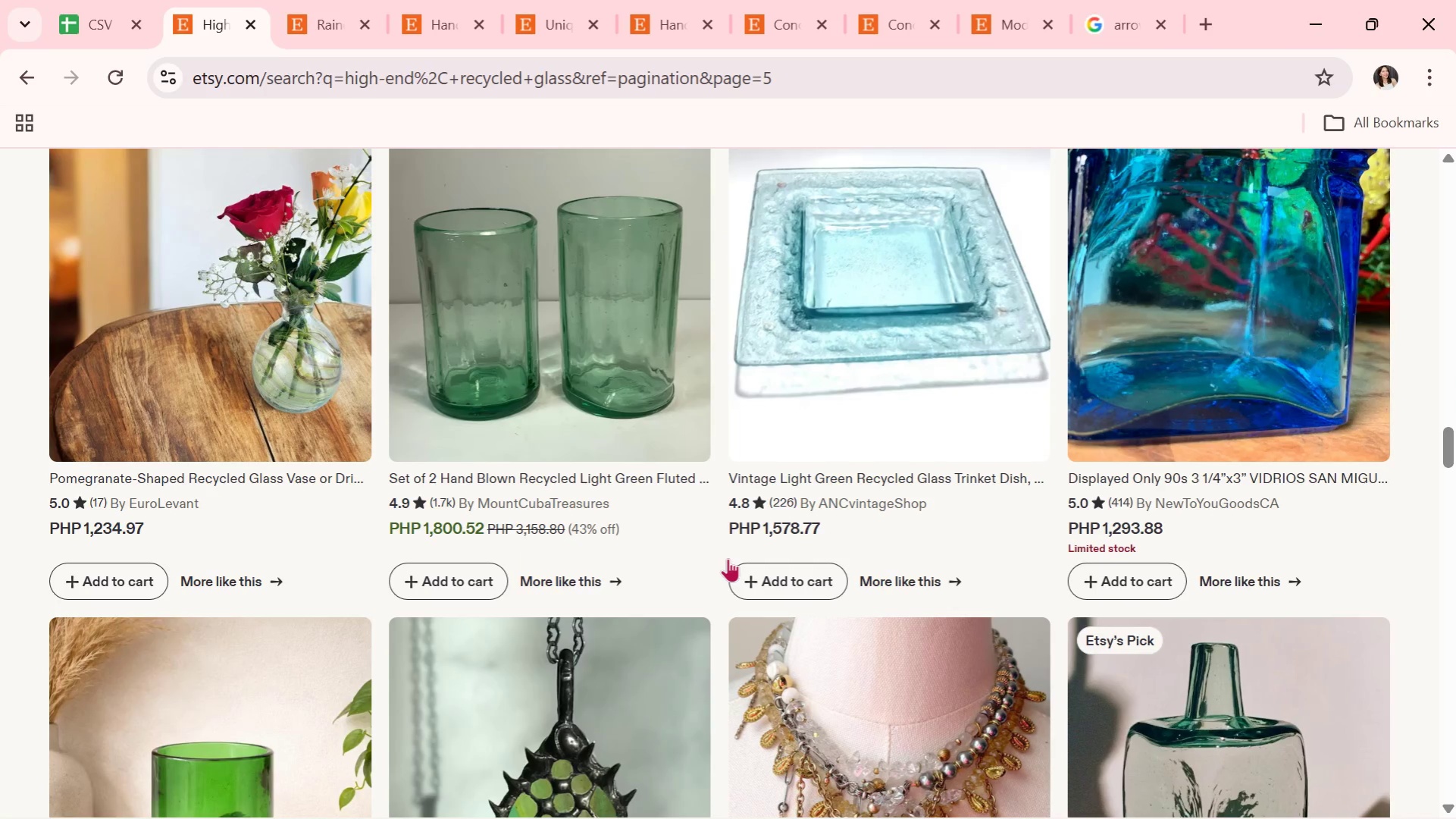 
scroll: coordinate [765, 607], scroll_direction: down, amount: 7.0
 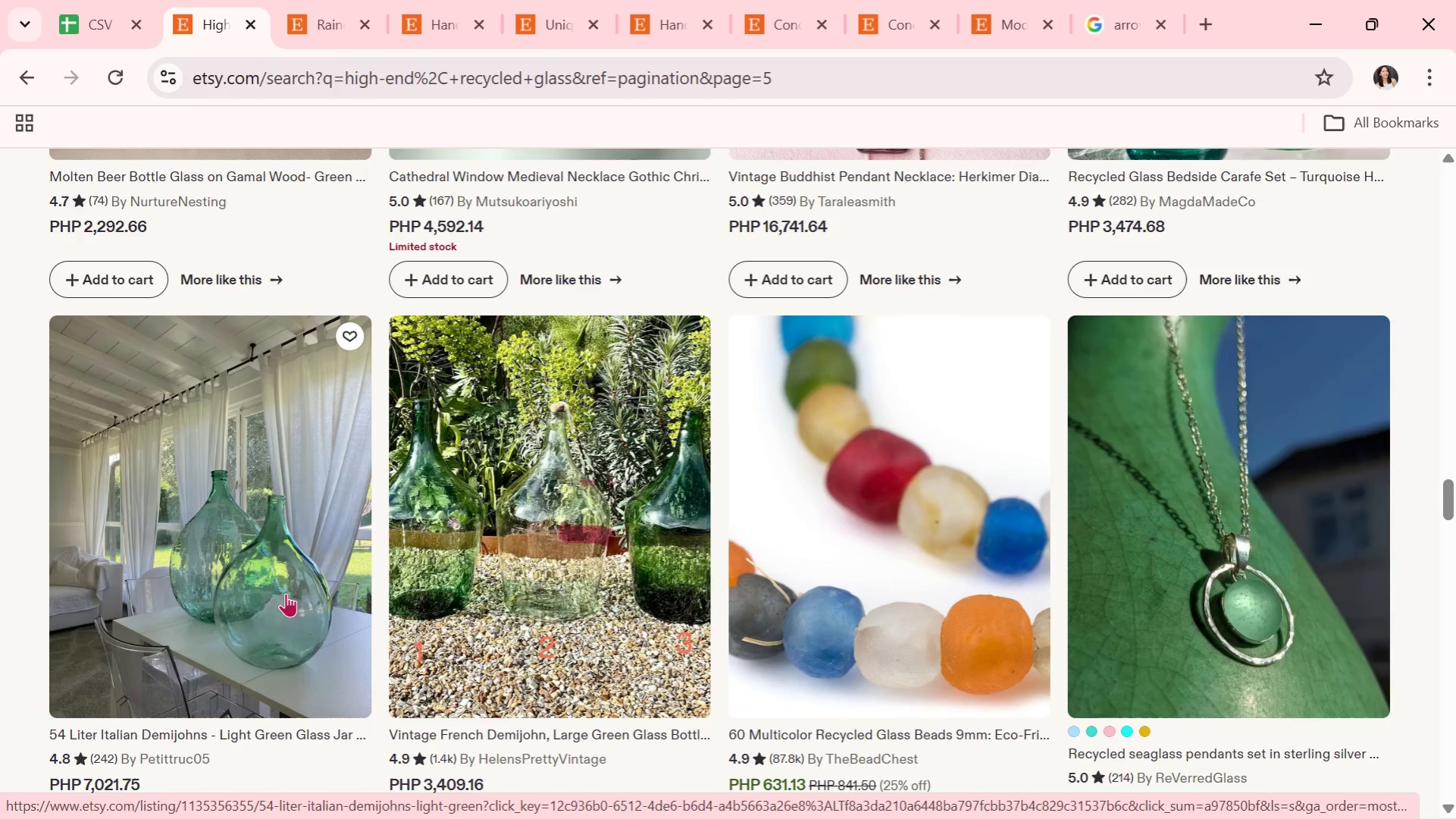 
left_click([296, 591])
 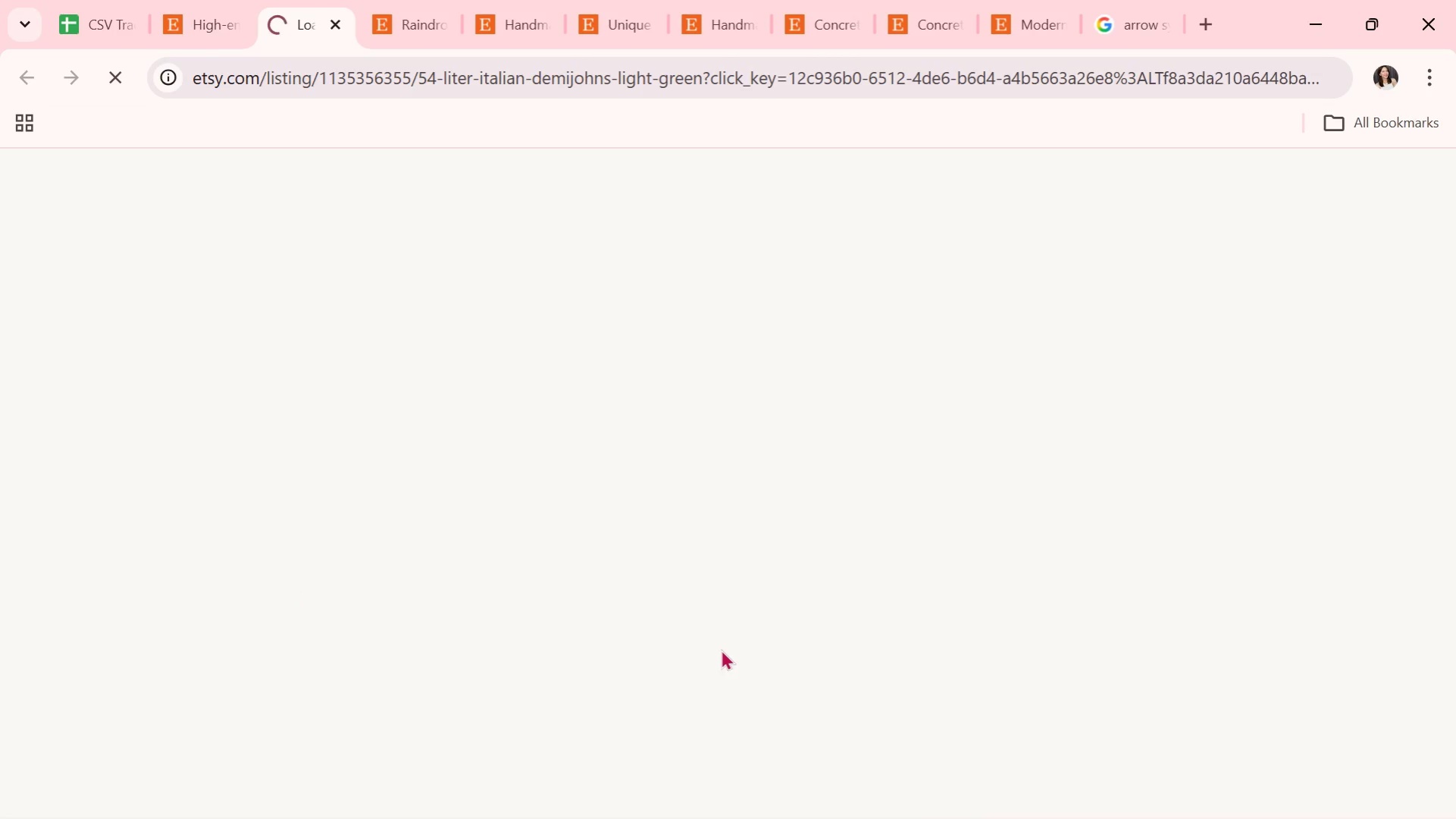 
scroll: coordinate [722, 649], scroll_direction: down, amount: 2.0
 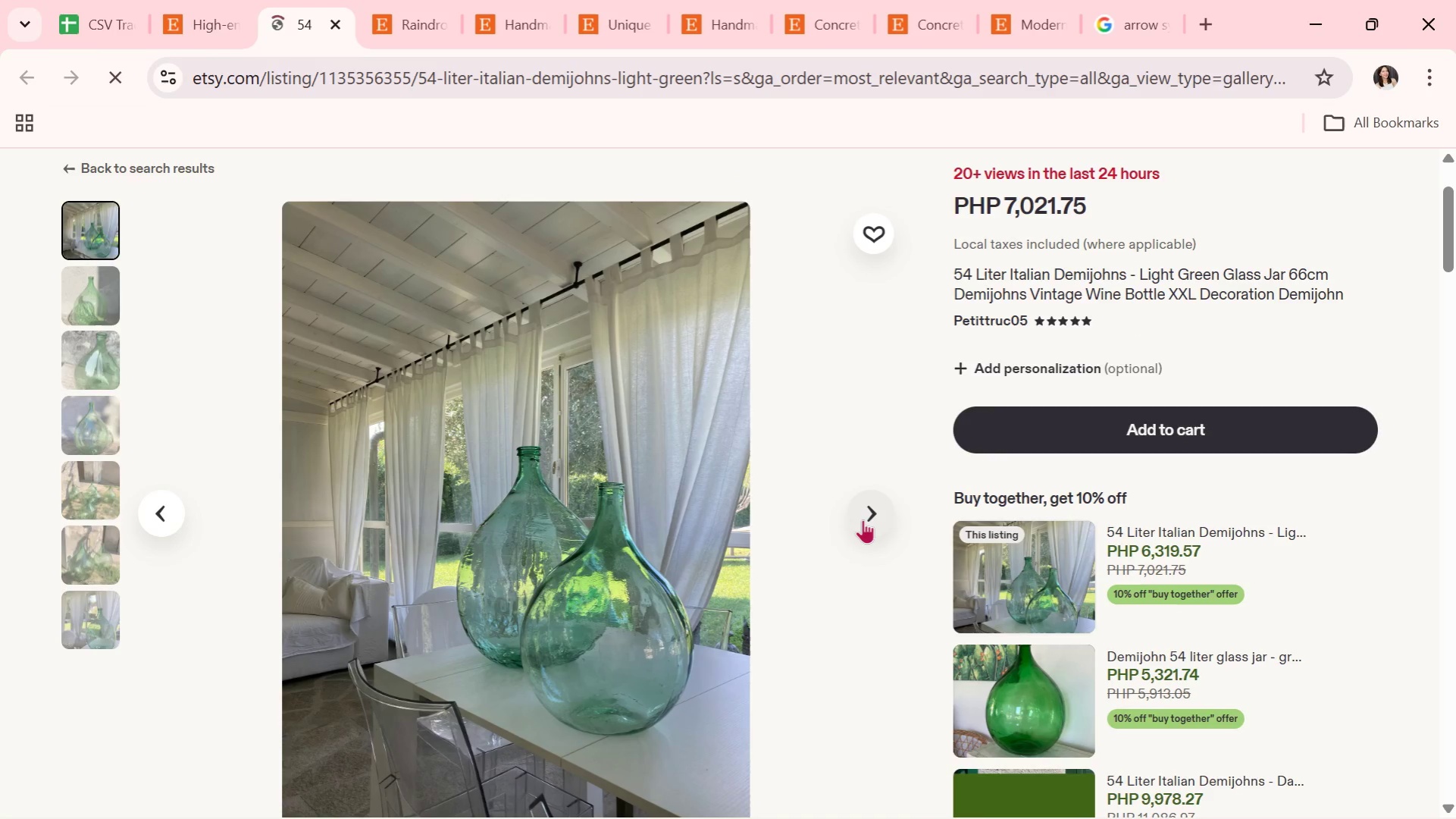 
left_click([863, 519])
 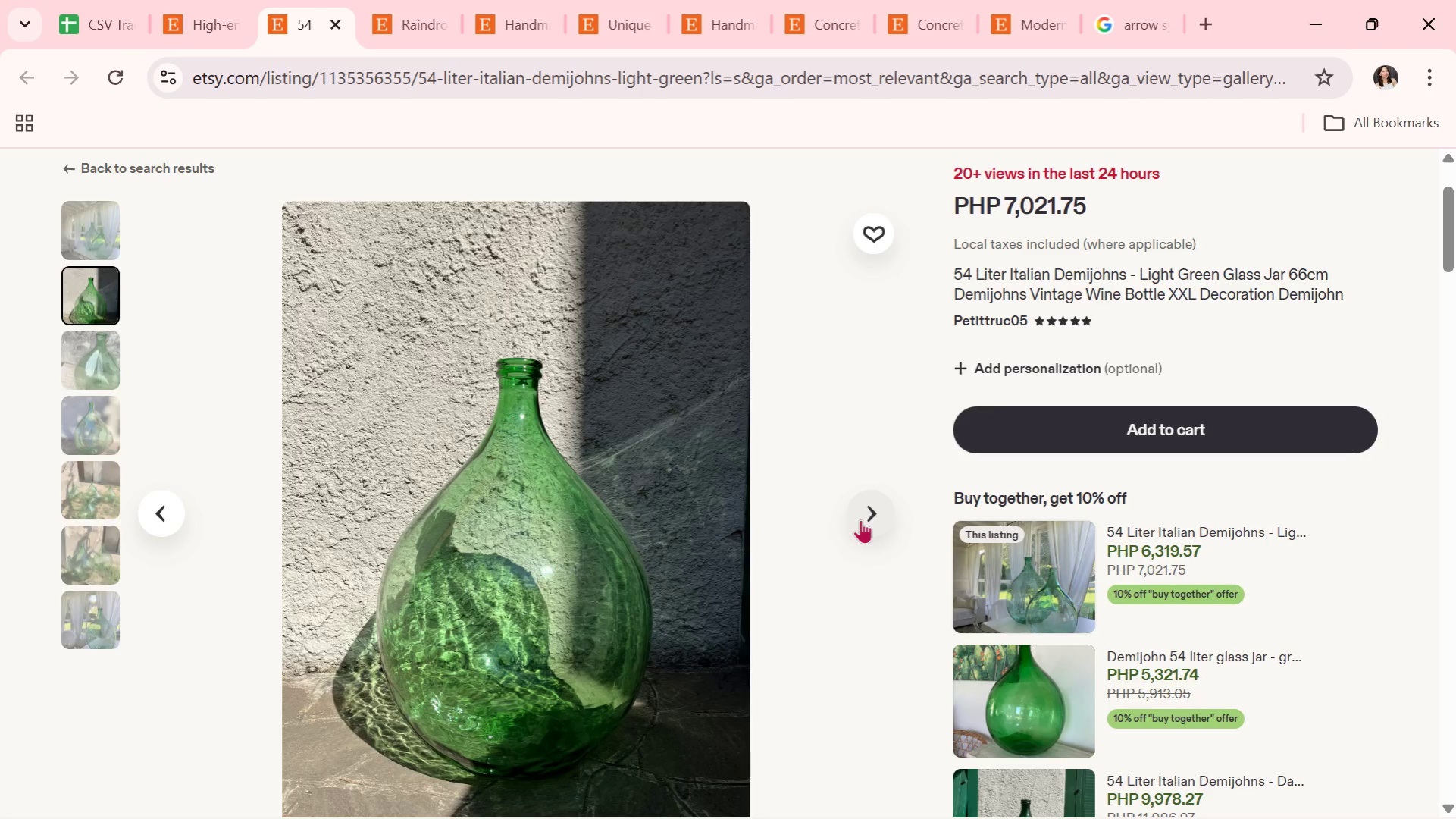 
wait(9.58)
 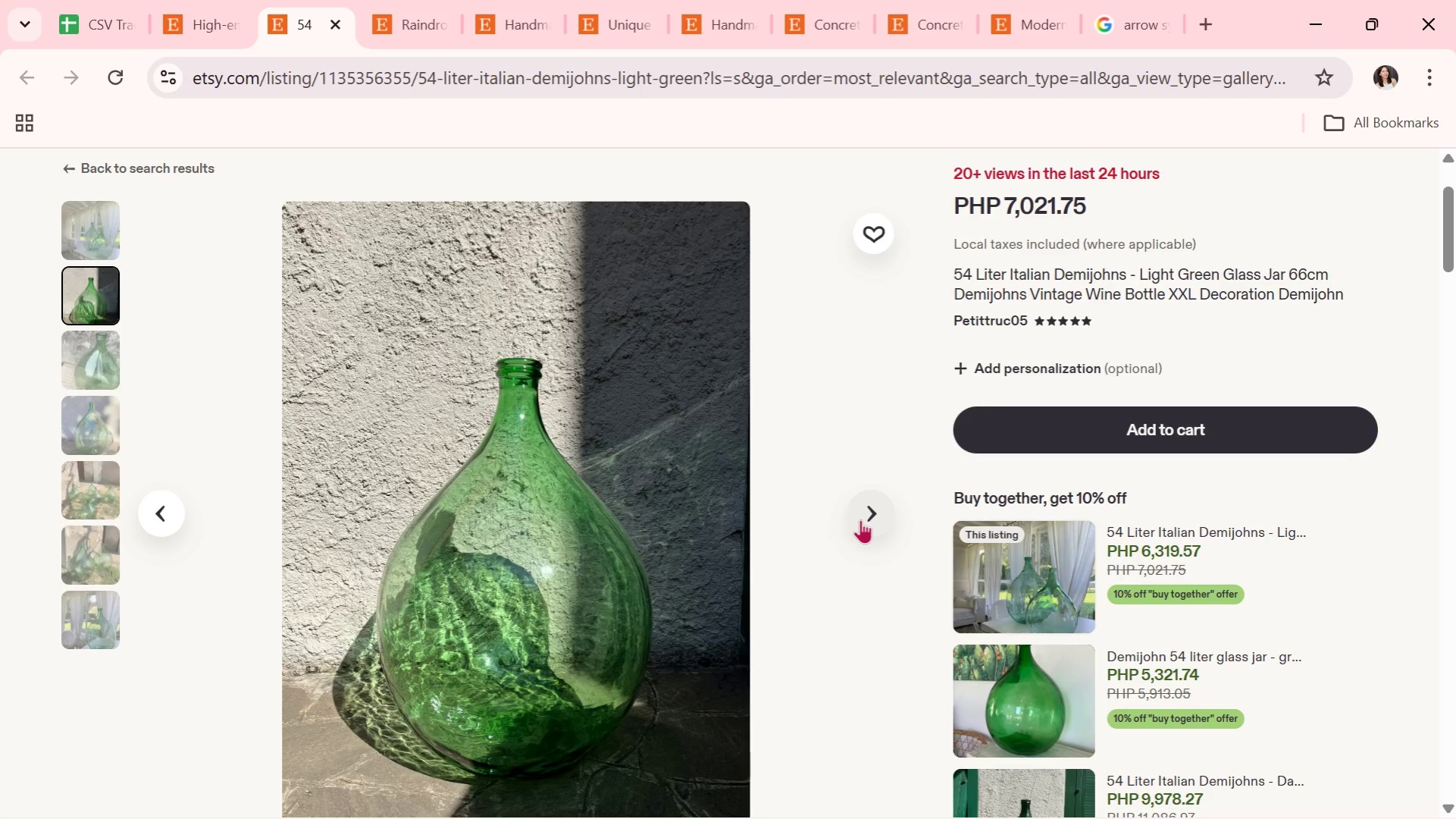 
left_click([860, 519])
 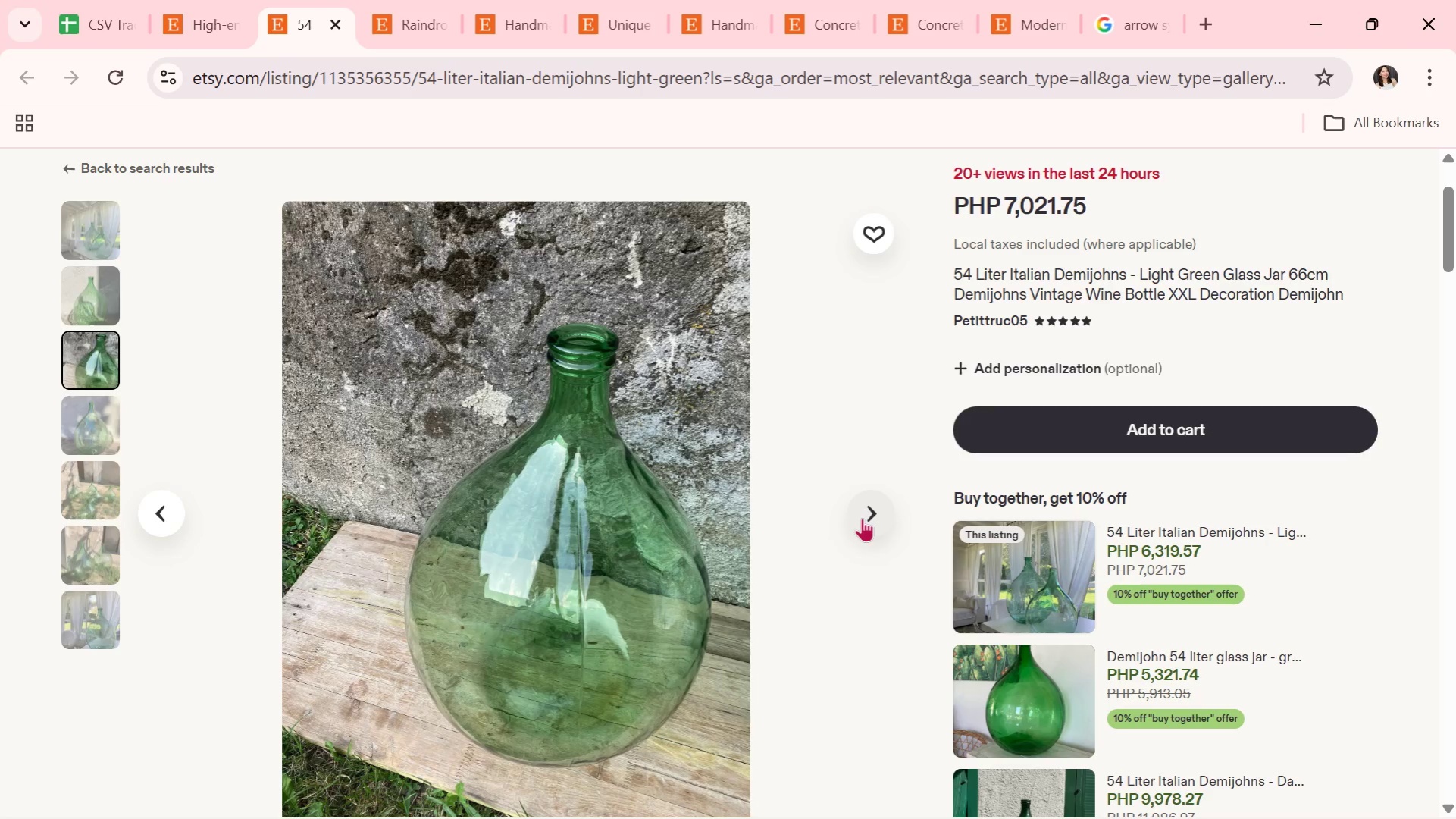 
wait(6.45)
 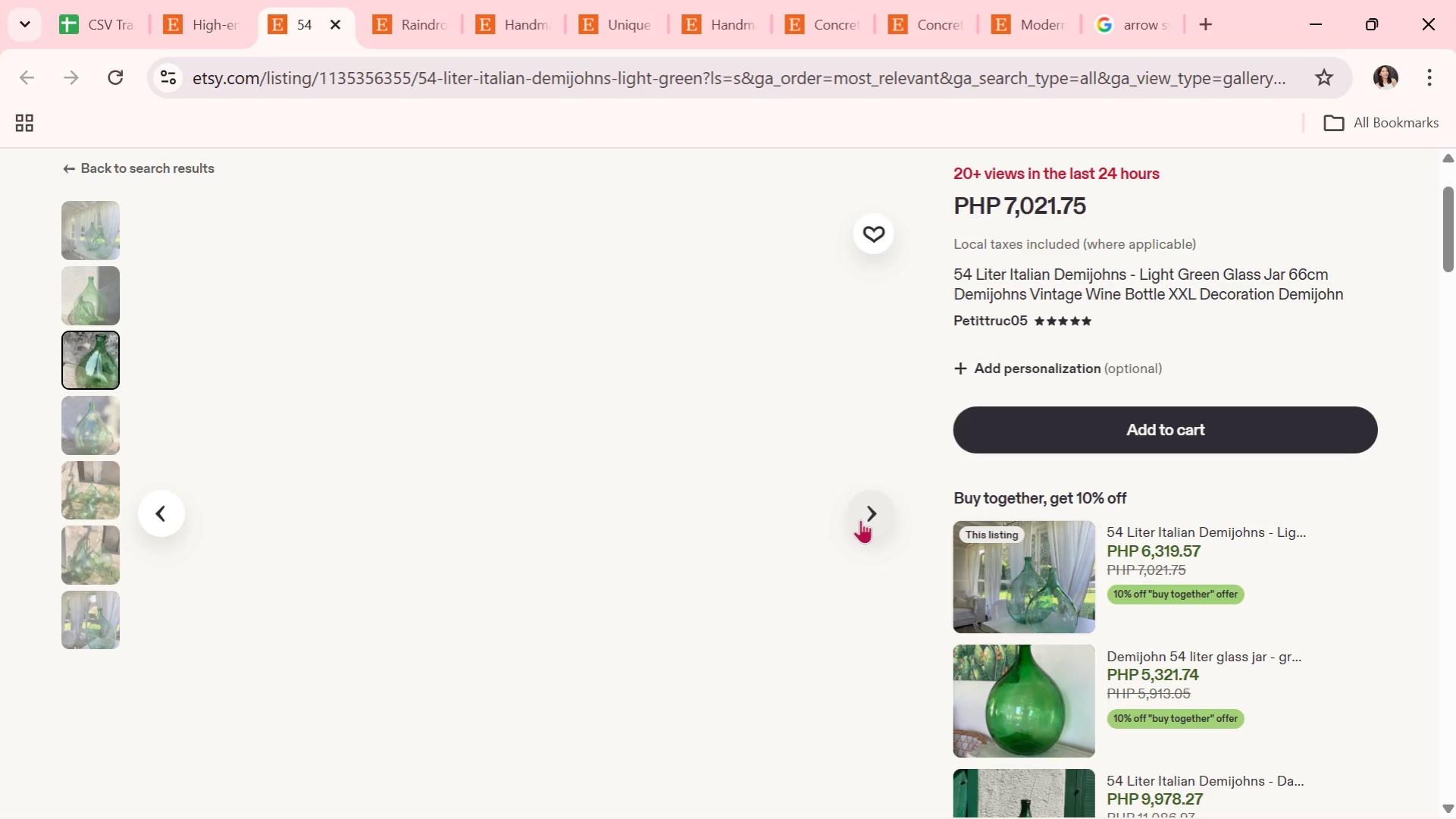 
left_click([858, 519])
 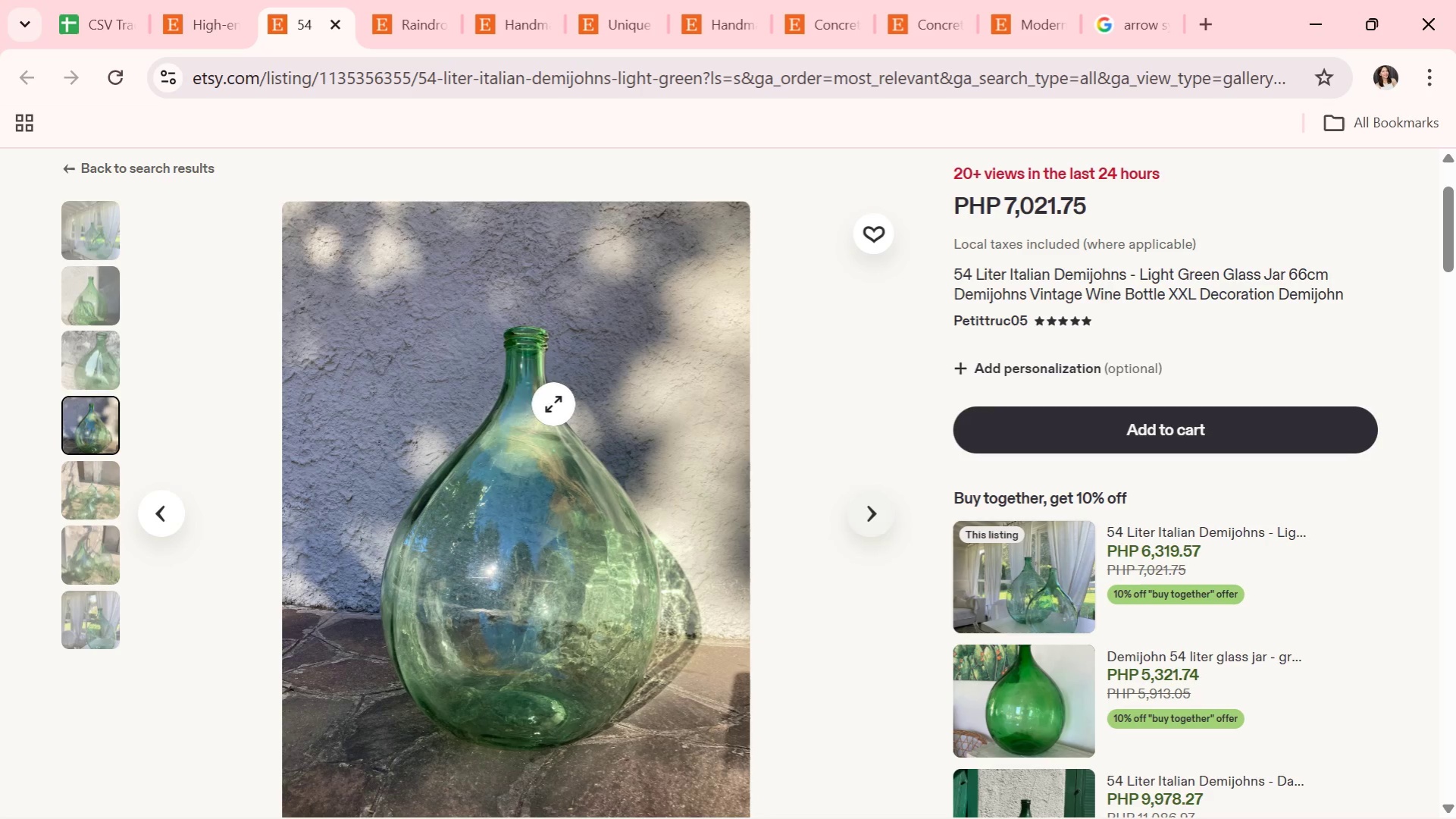 
wait(6.41)
 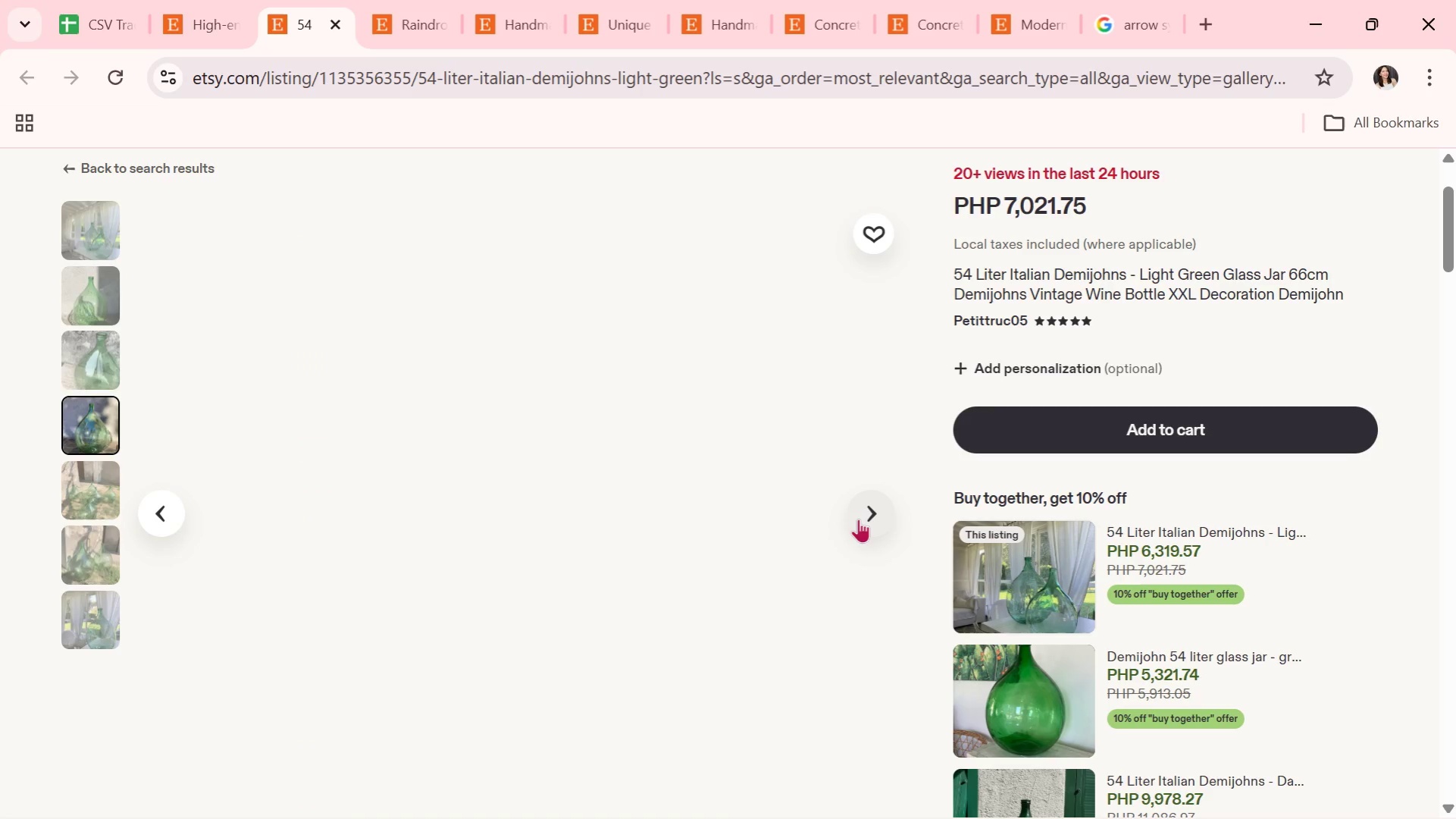 
left_click([341, 32])
 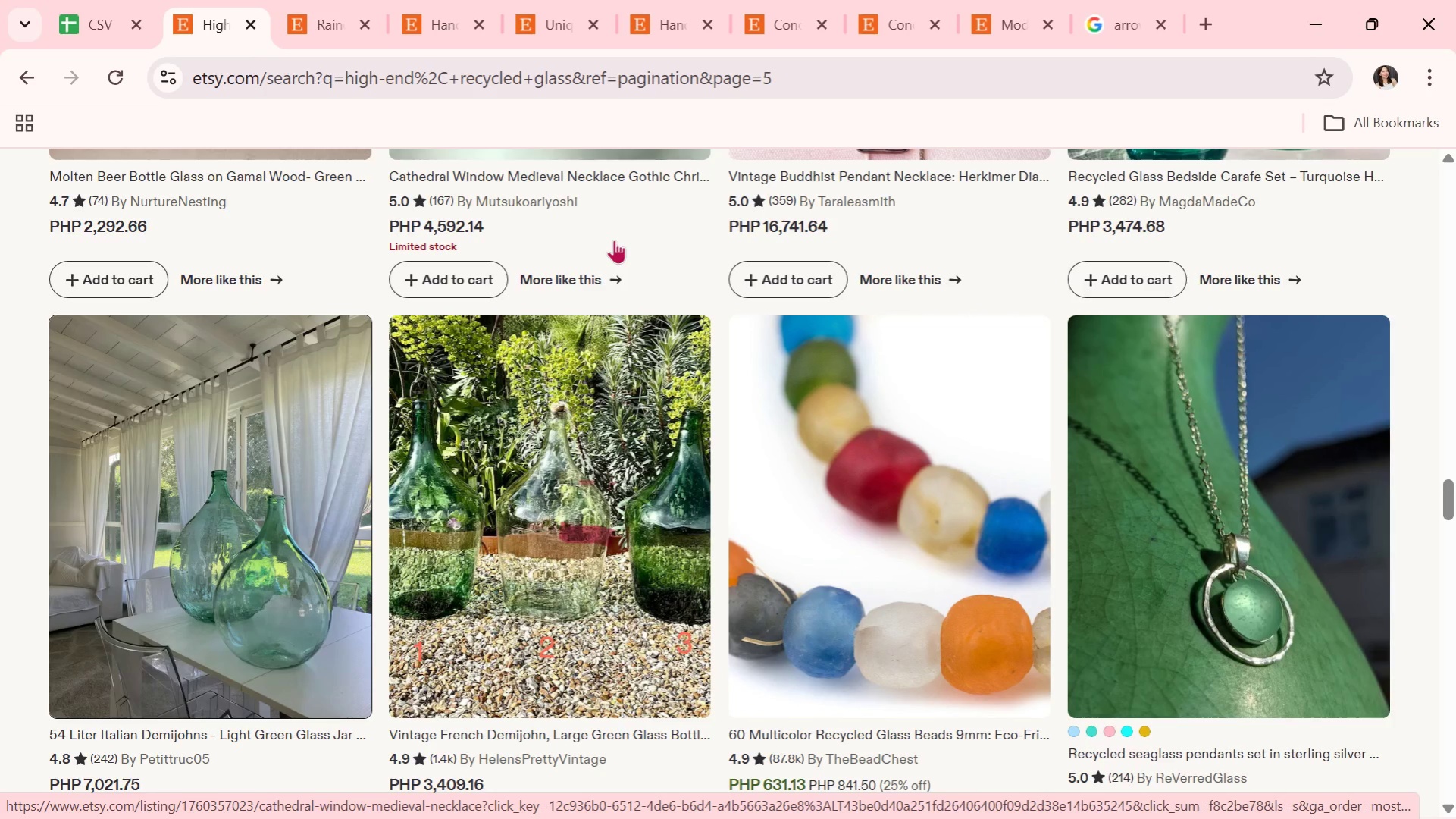 
wait(5.49)
 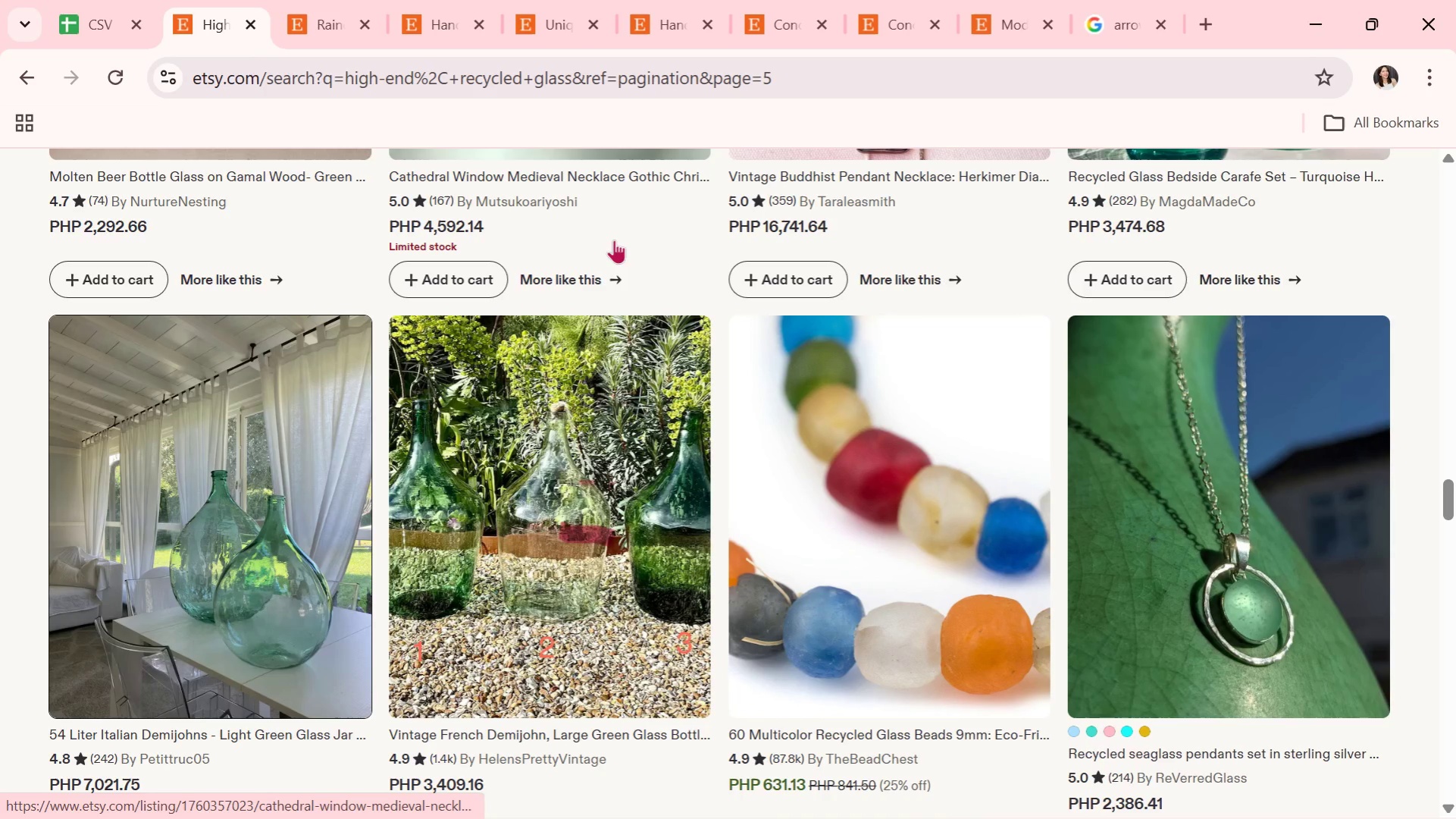 
scroll: coordinate [548, 613], scroll_direction: down, amount: 15.0
 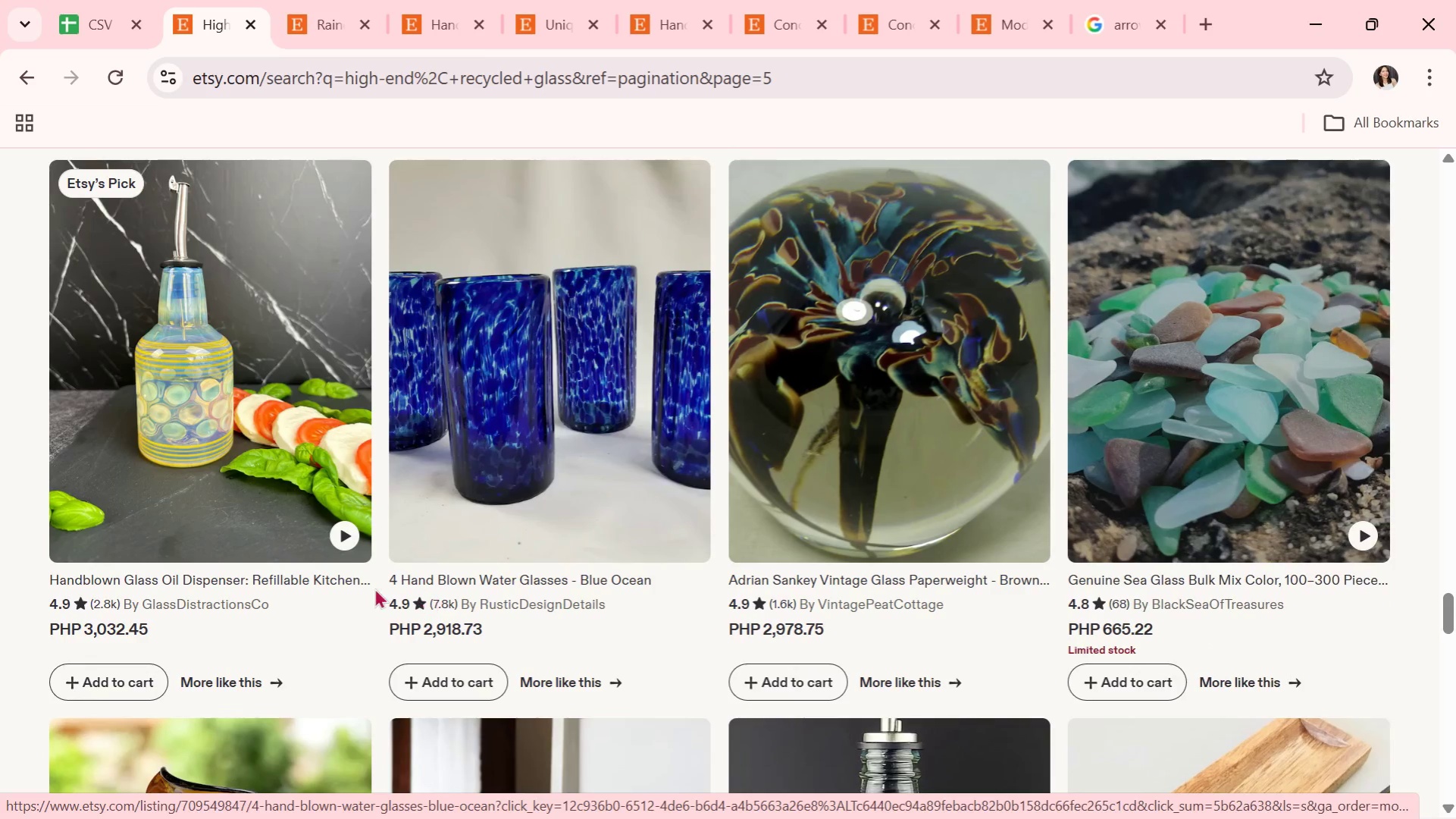 
scroll: coordinate [188, 384], scroll_direction: none, amount: 0.0
 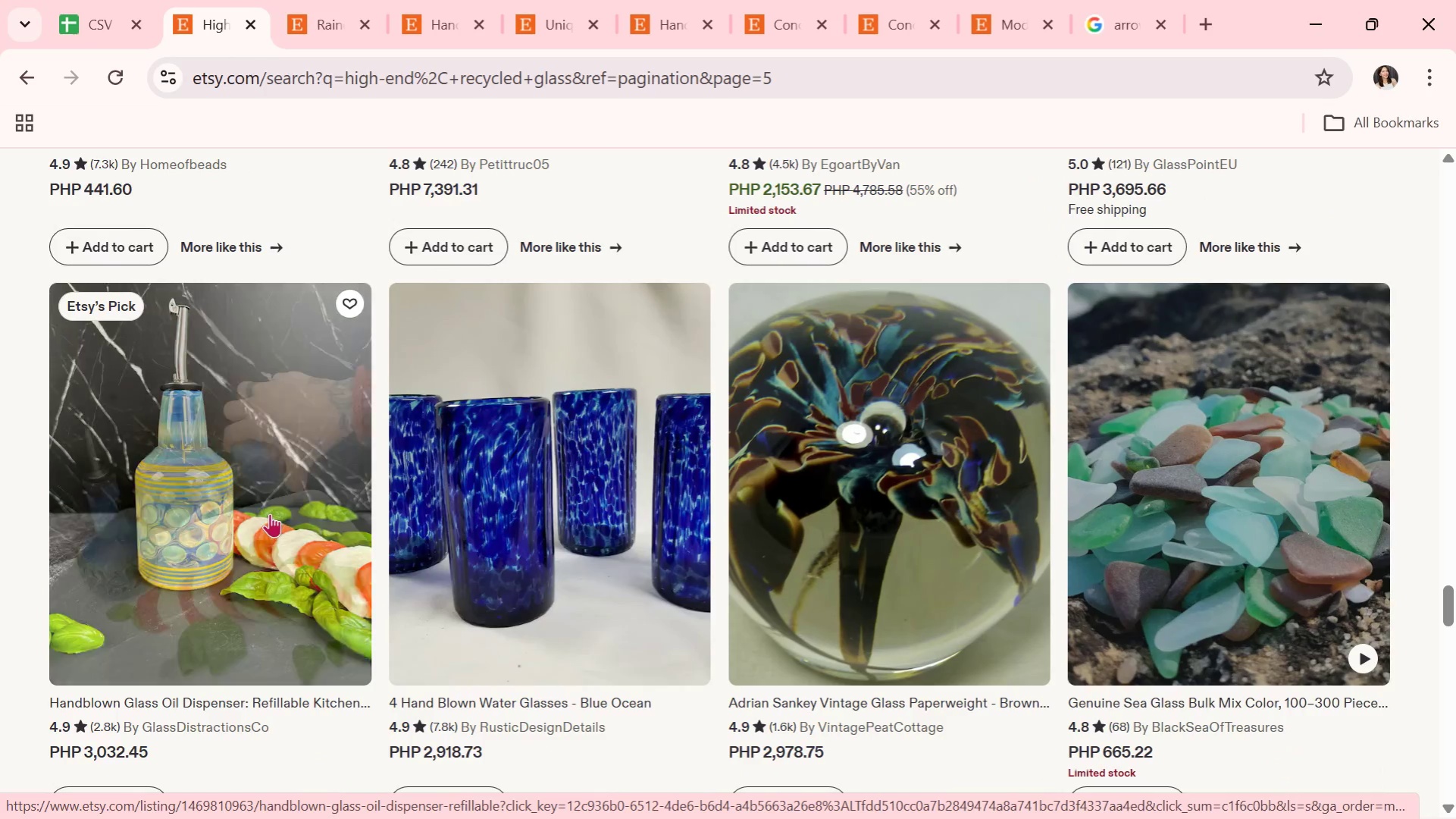 
left_click([270, 513])
 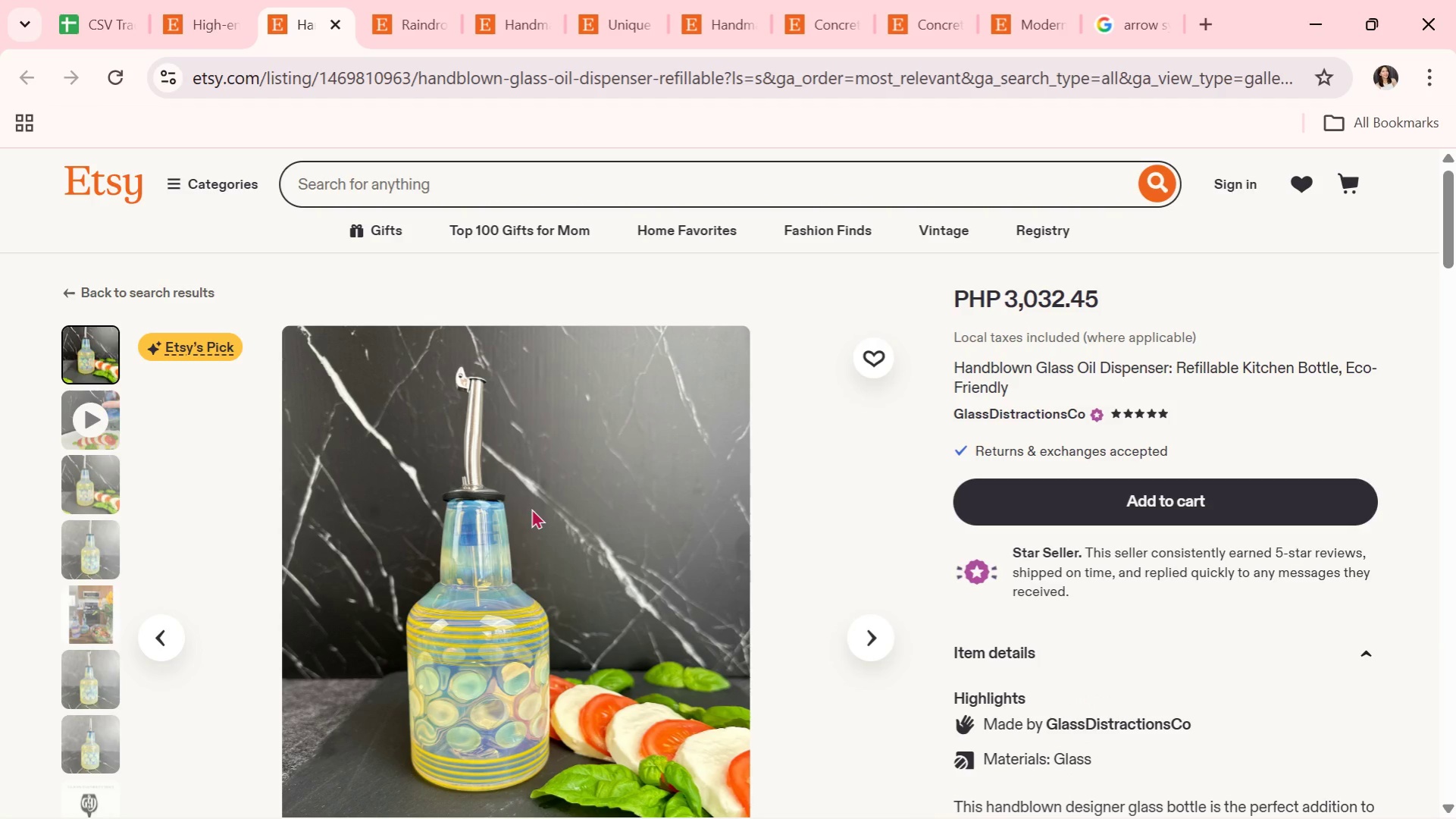 
wait(12.27)
 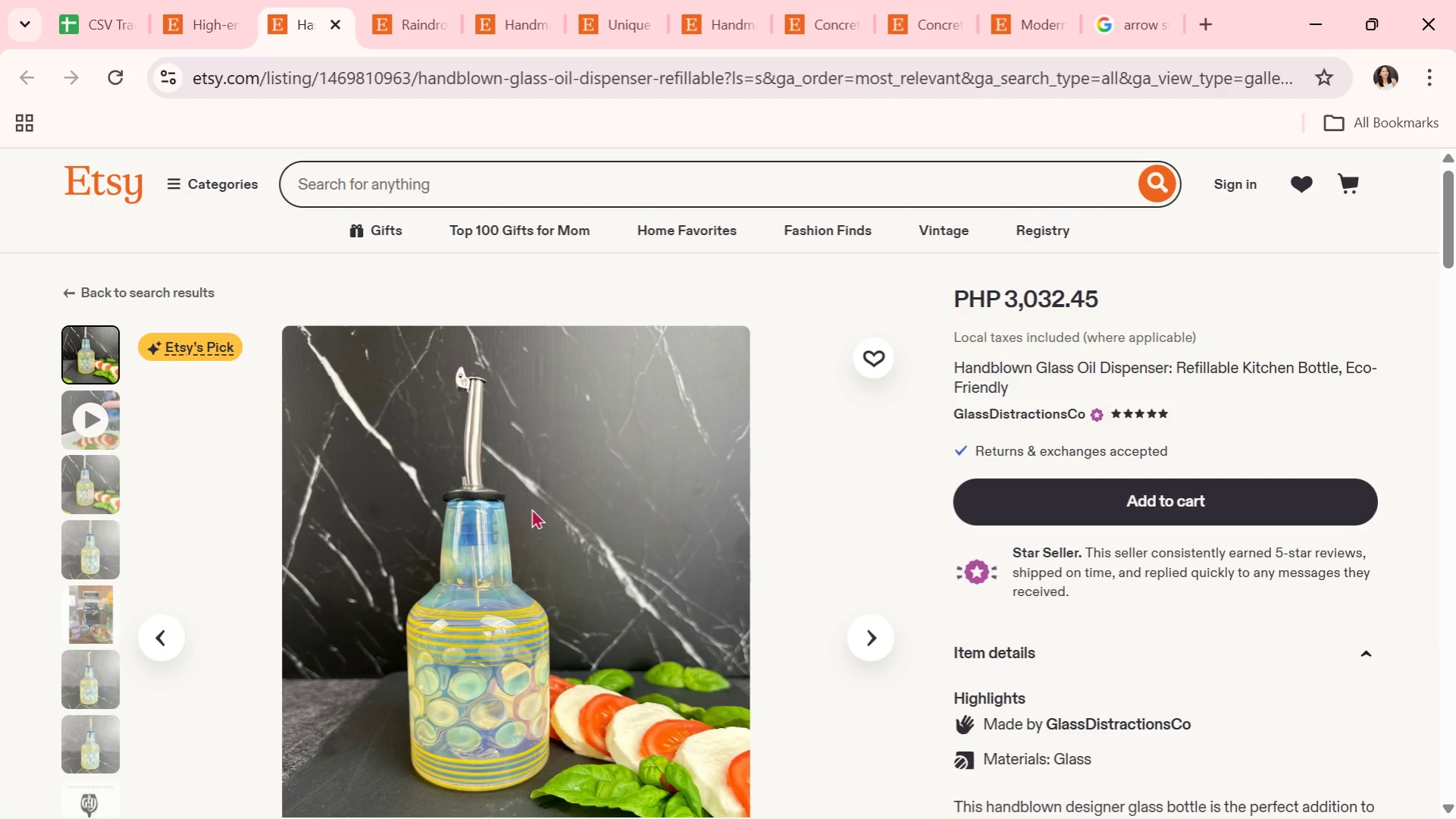 
scroll: coordinate [842, 623], scroll_direction: none, amount: 0.0
 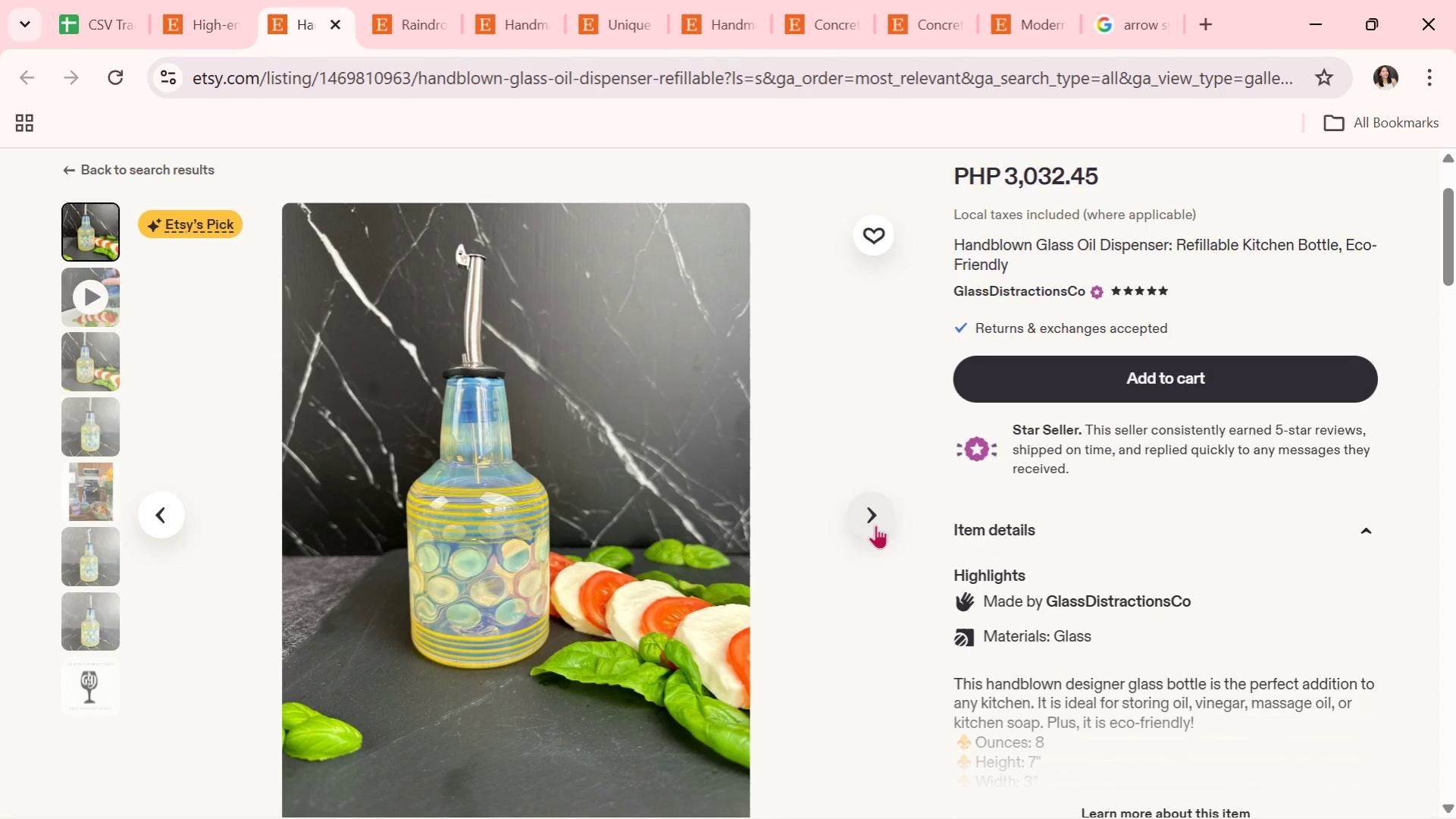 
left_click([875, 525])
 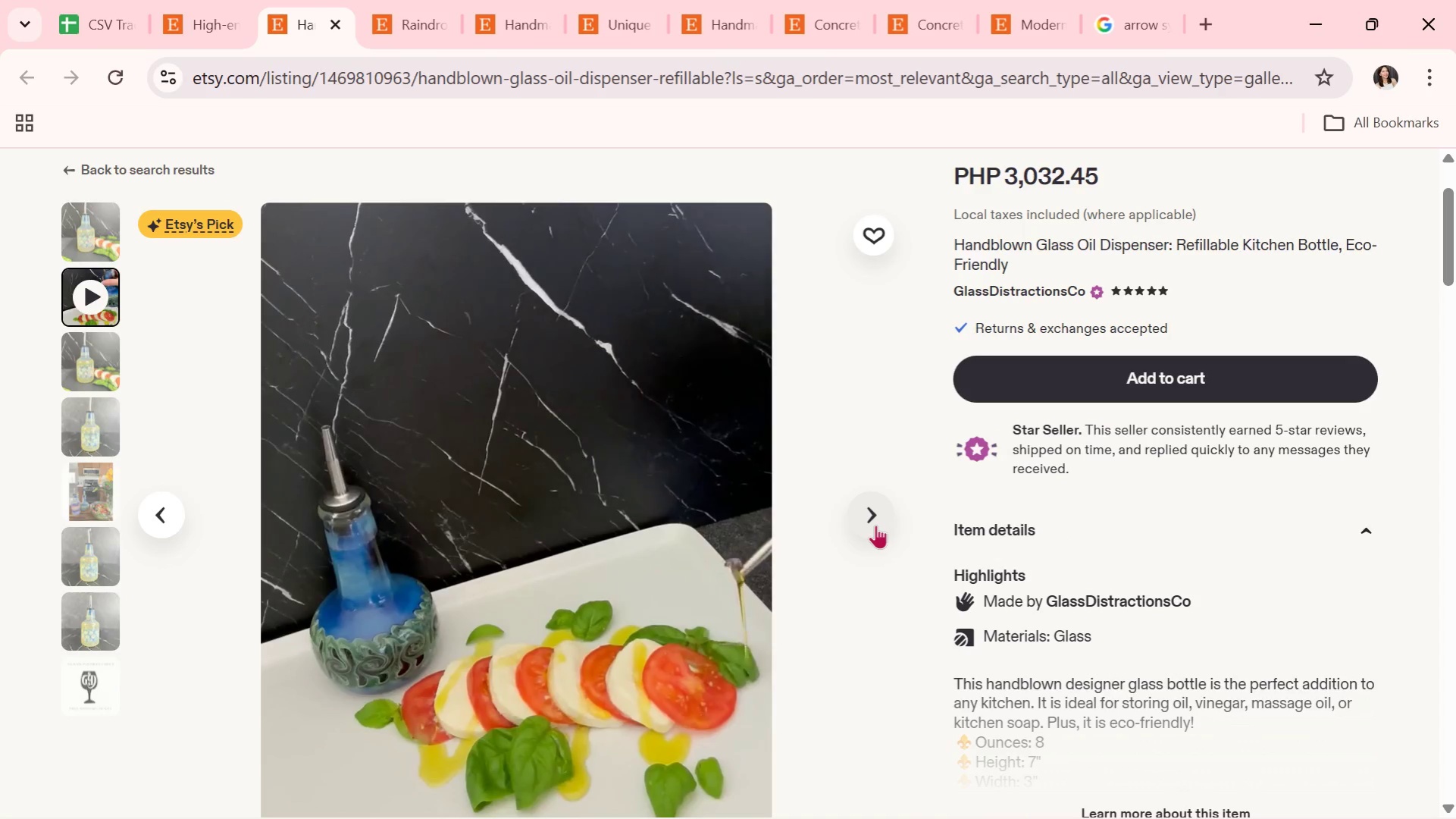 
wait(8.92)
 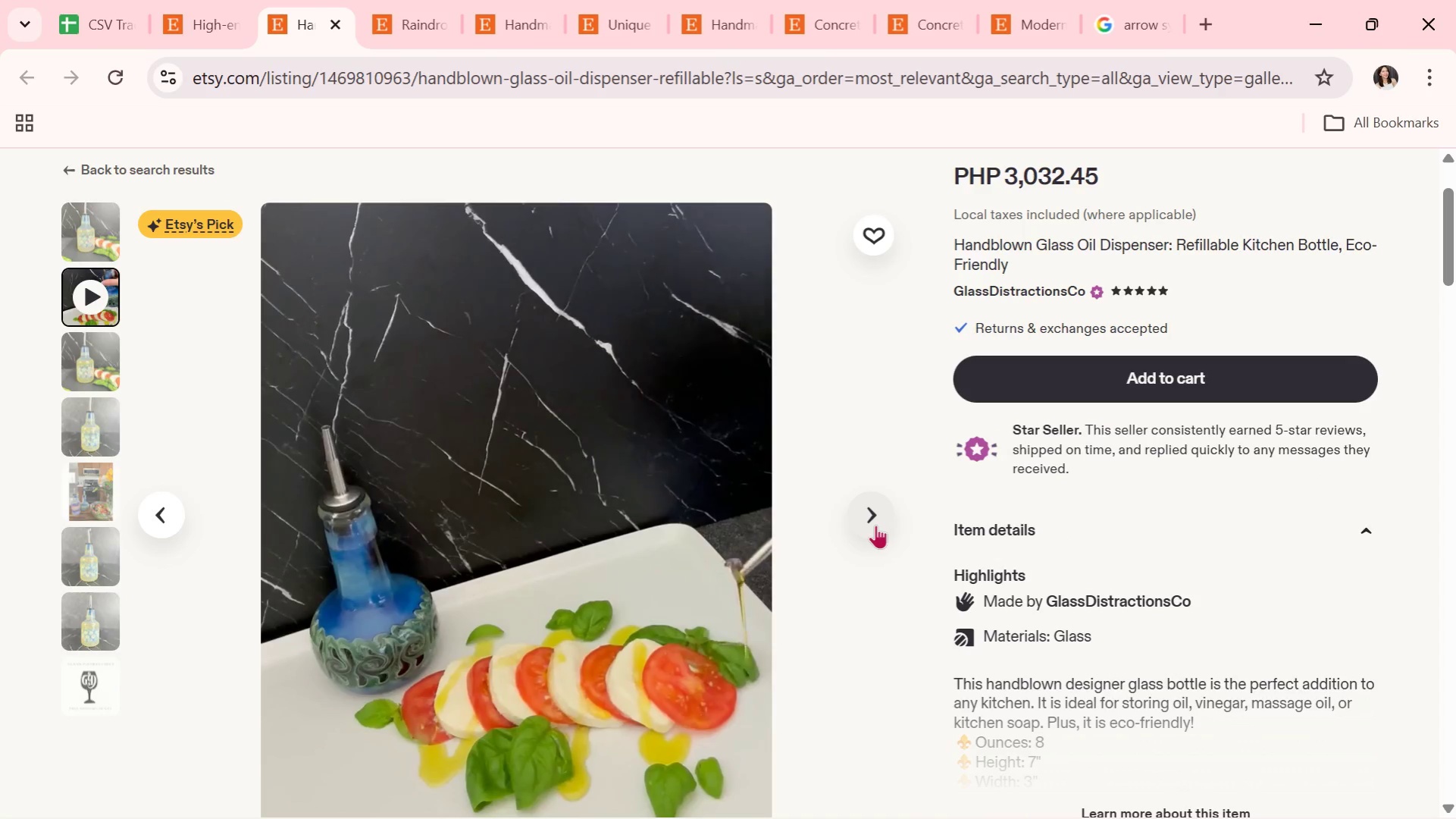 
left_click([875, 525])
 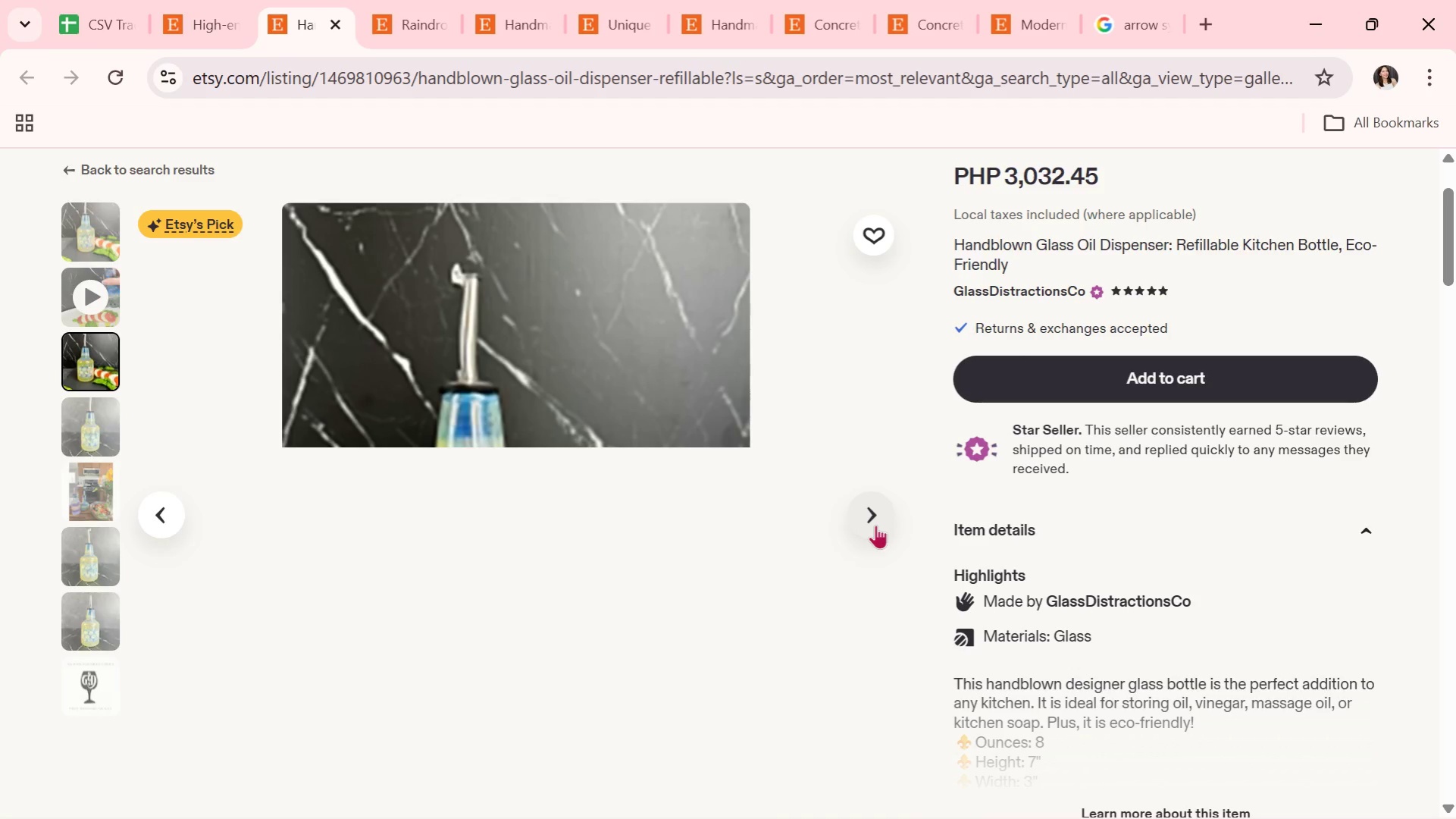 
wait(8.41)
 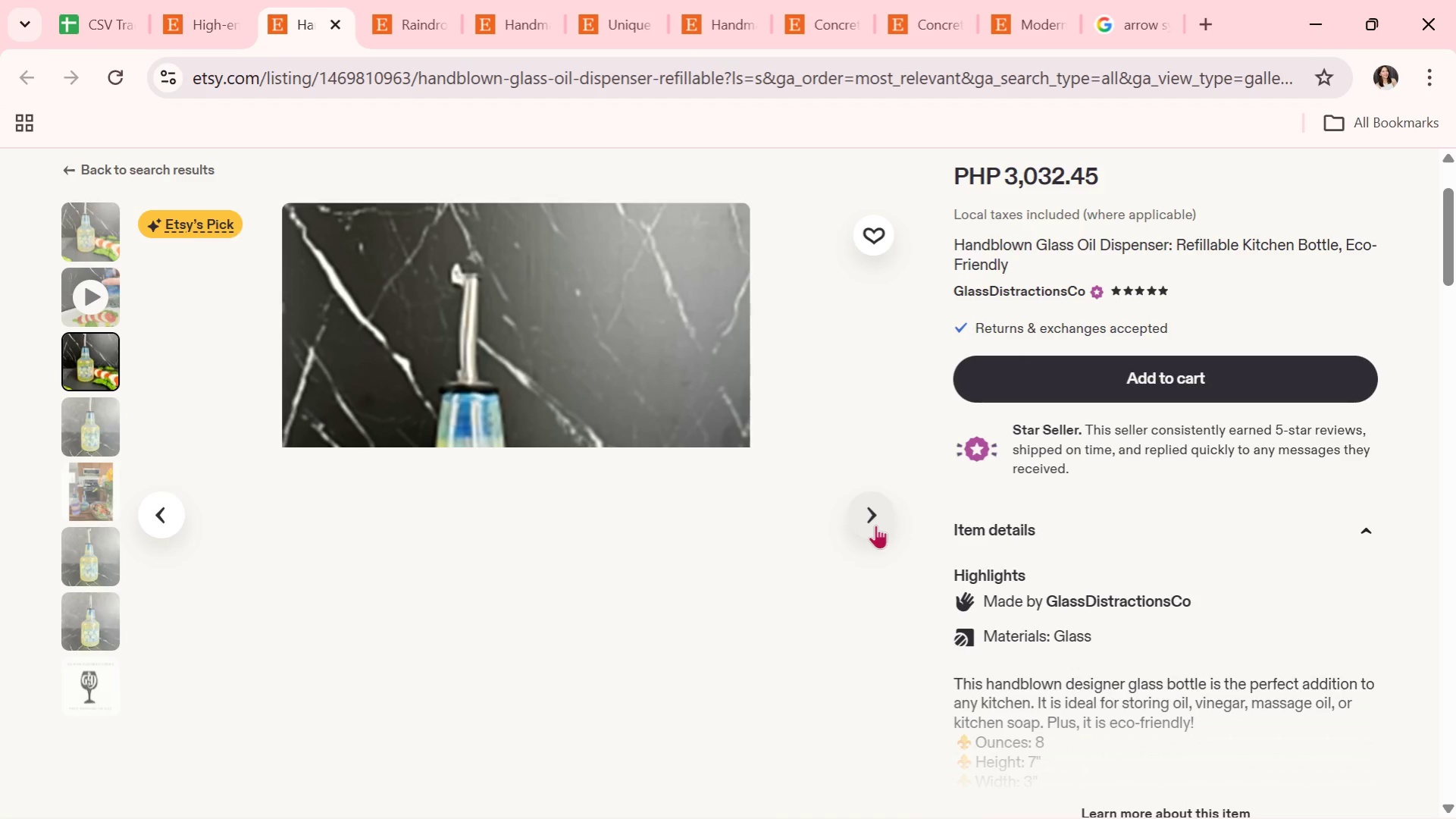 
left_click([875, 525])
 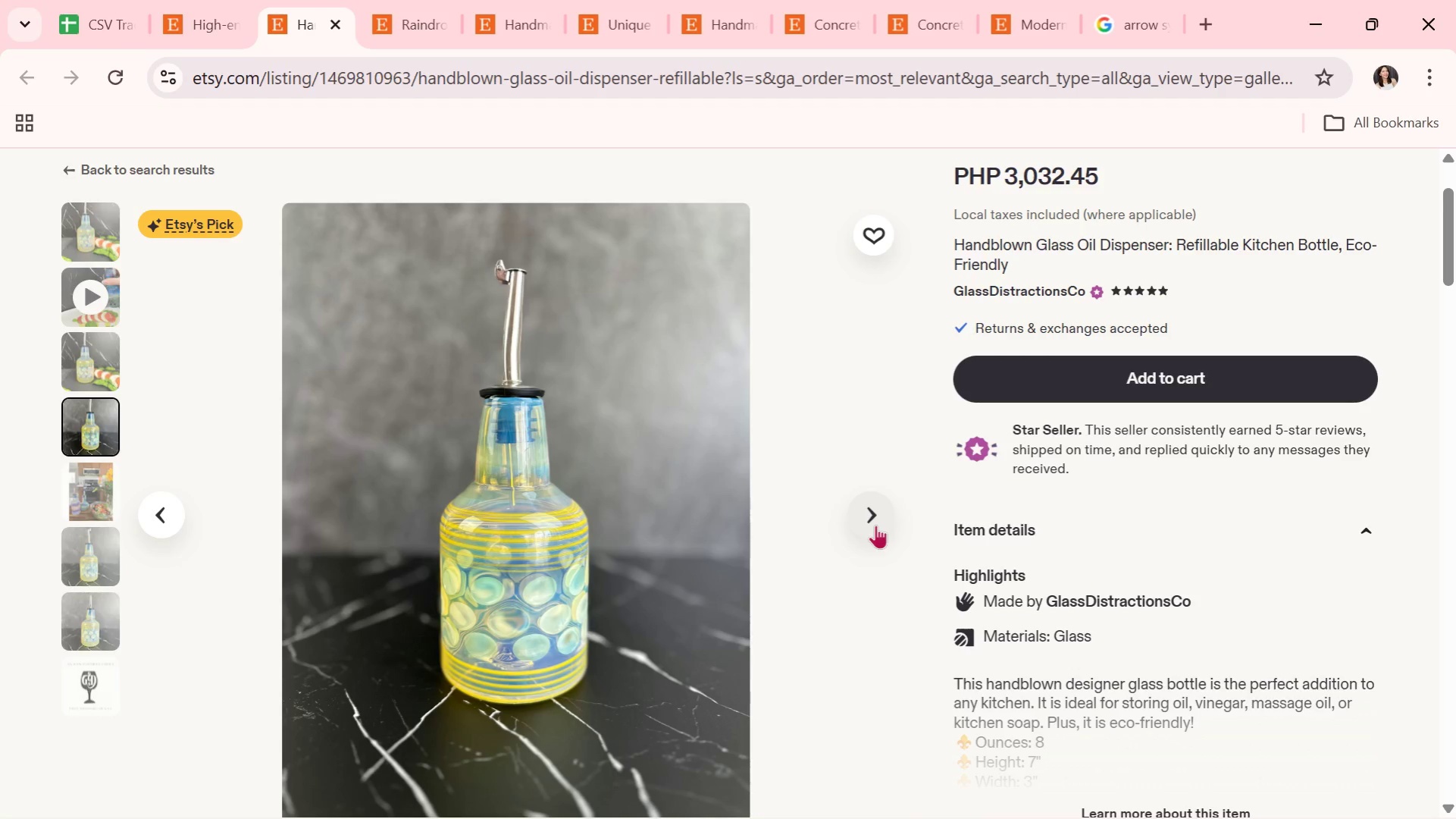 
wait(9.09)
 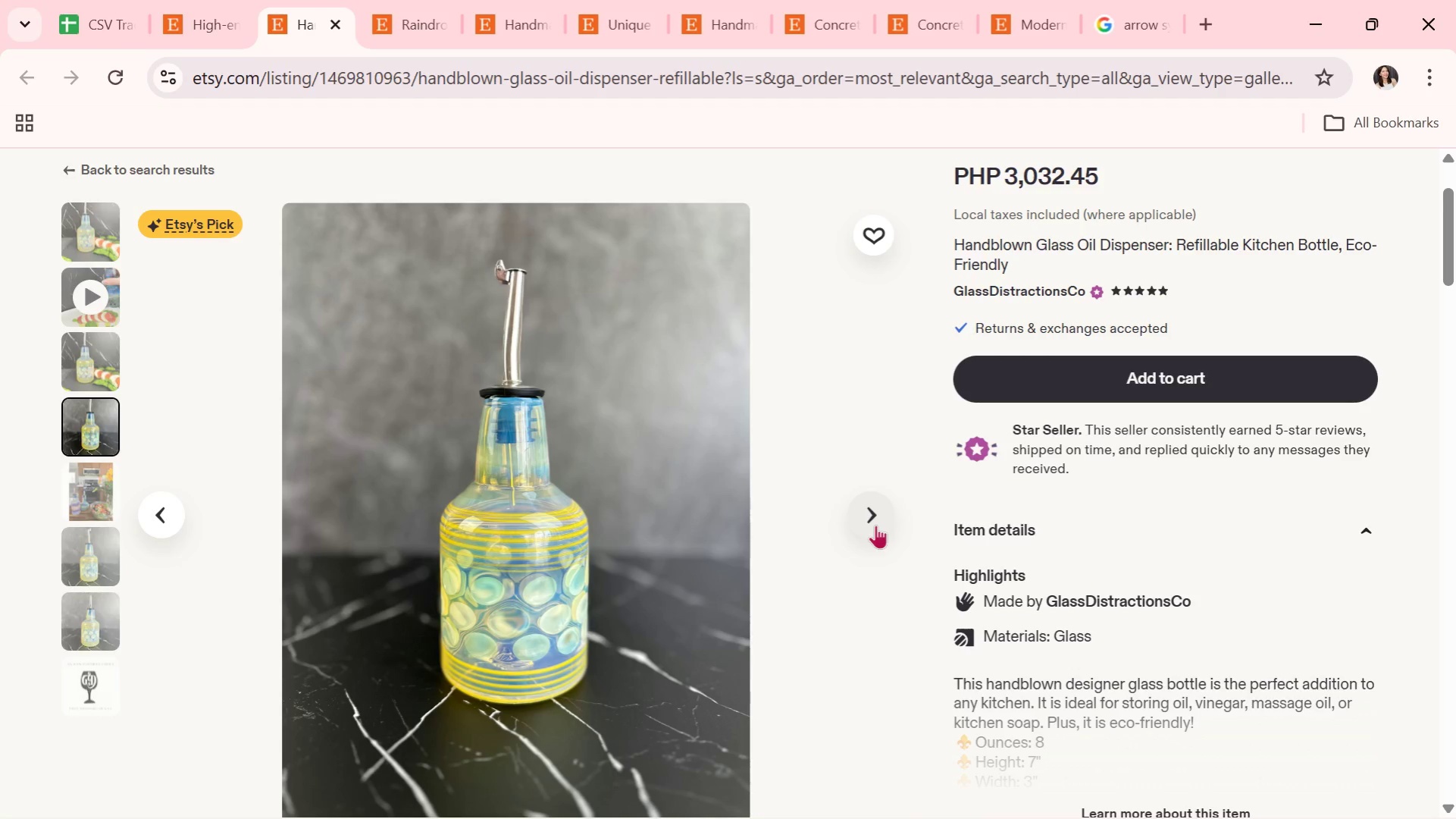 
left_click([875, 525])
 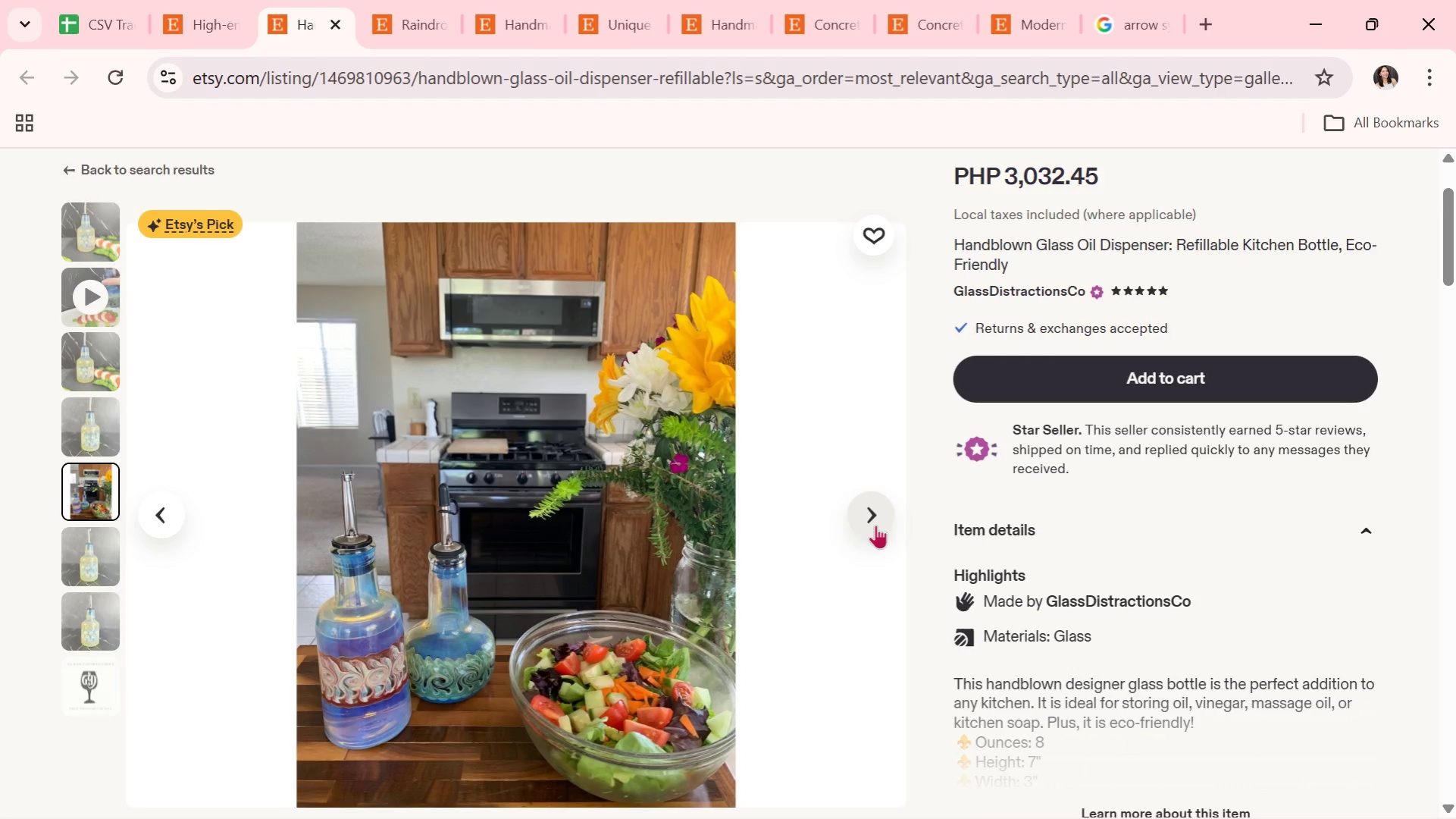 
wait(11.8)
 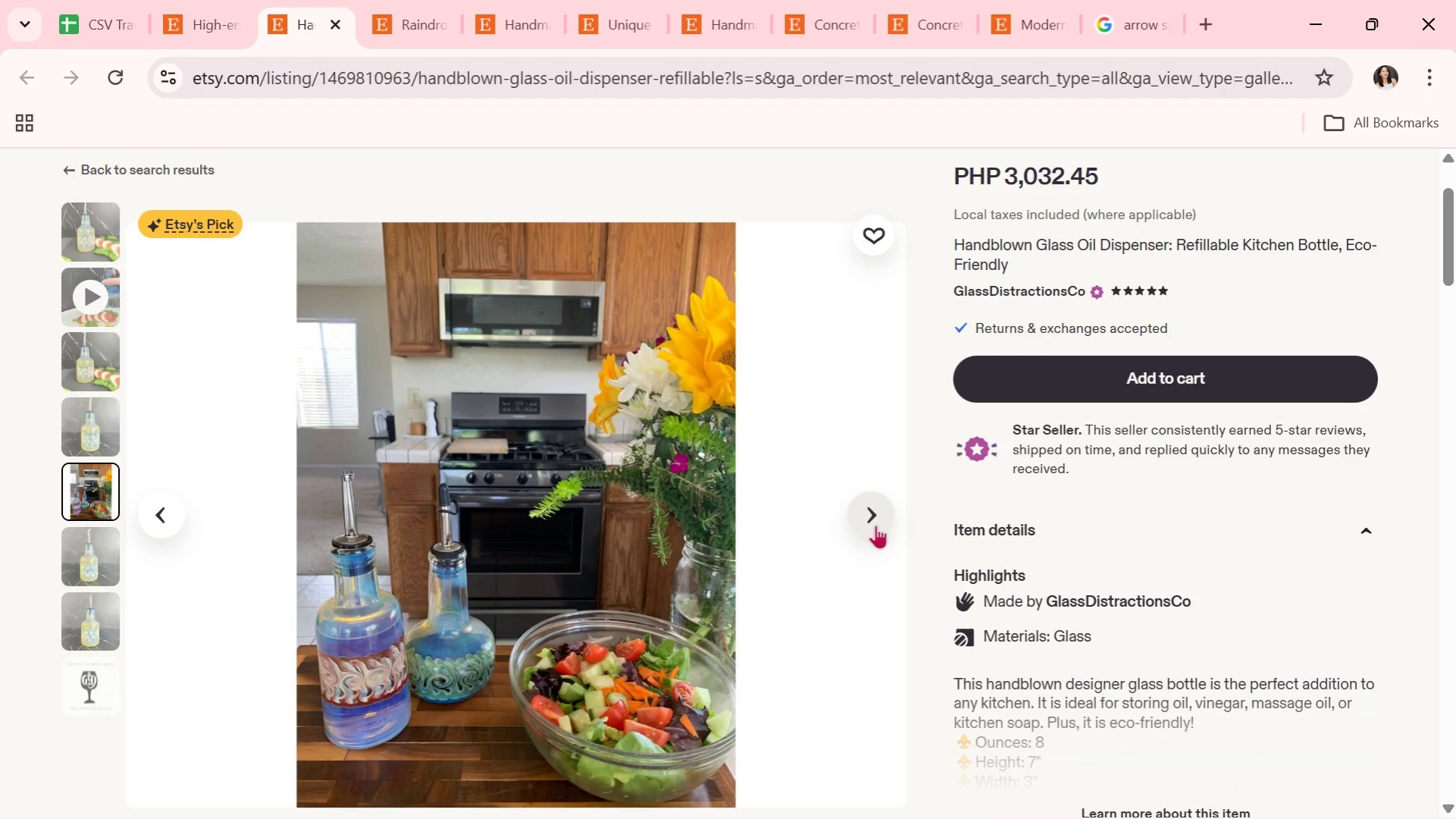 
left_click([875, 525])
 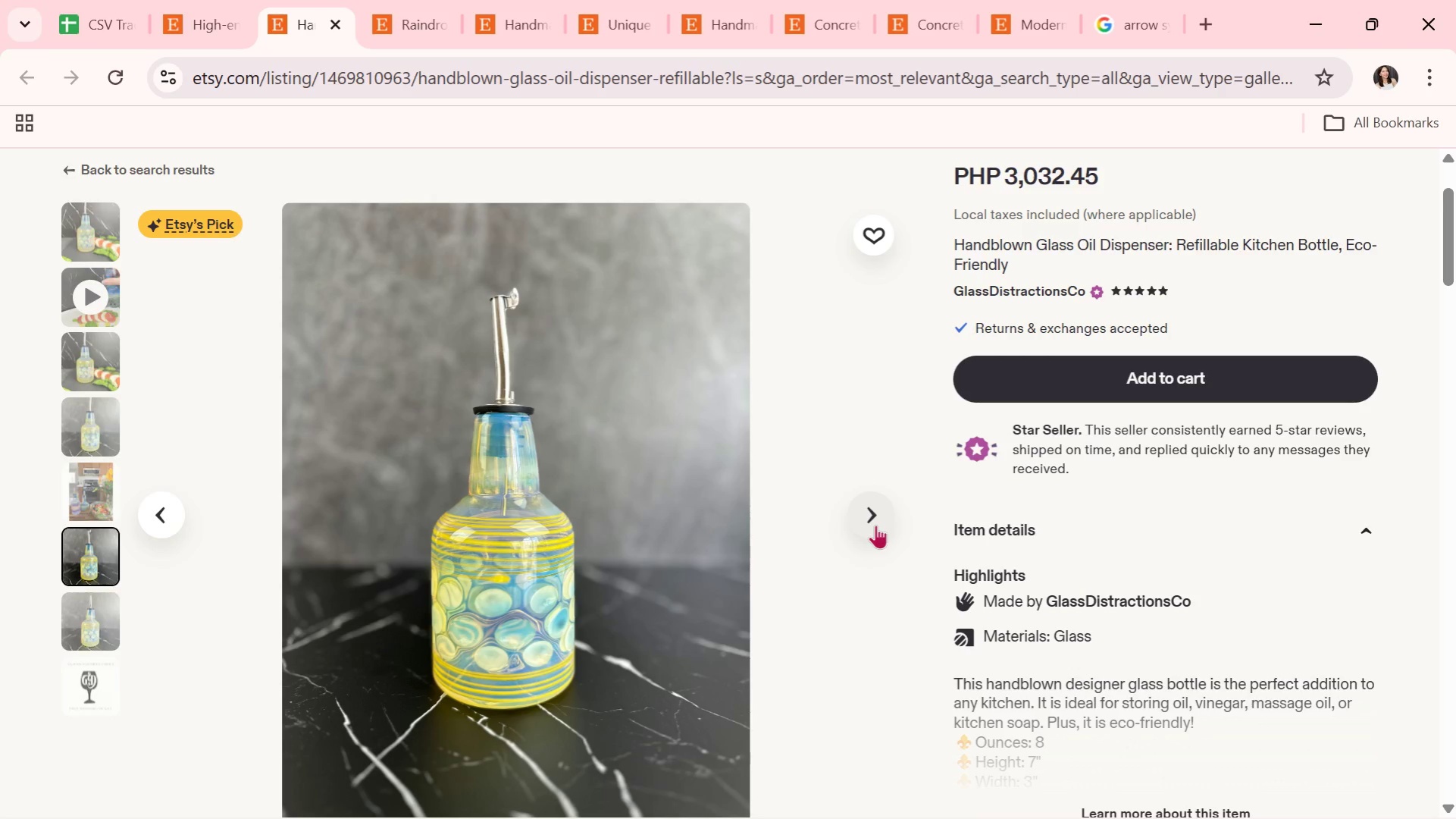 
wait(14.08)
 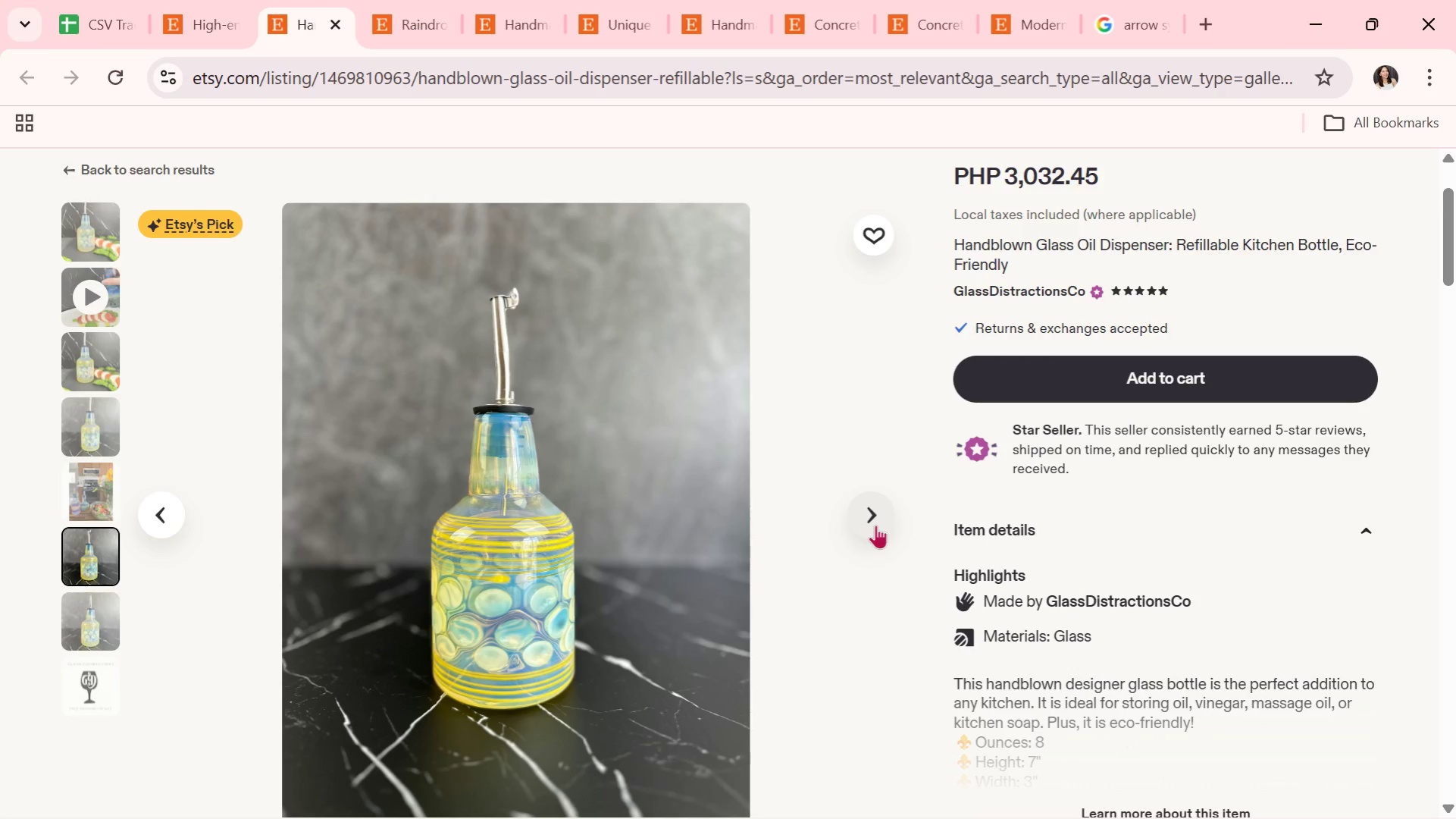 
left_click([861, 524])
 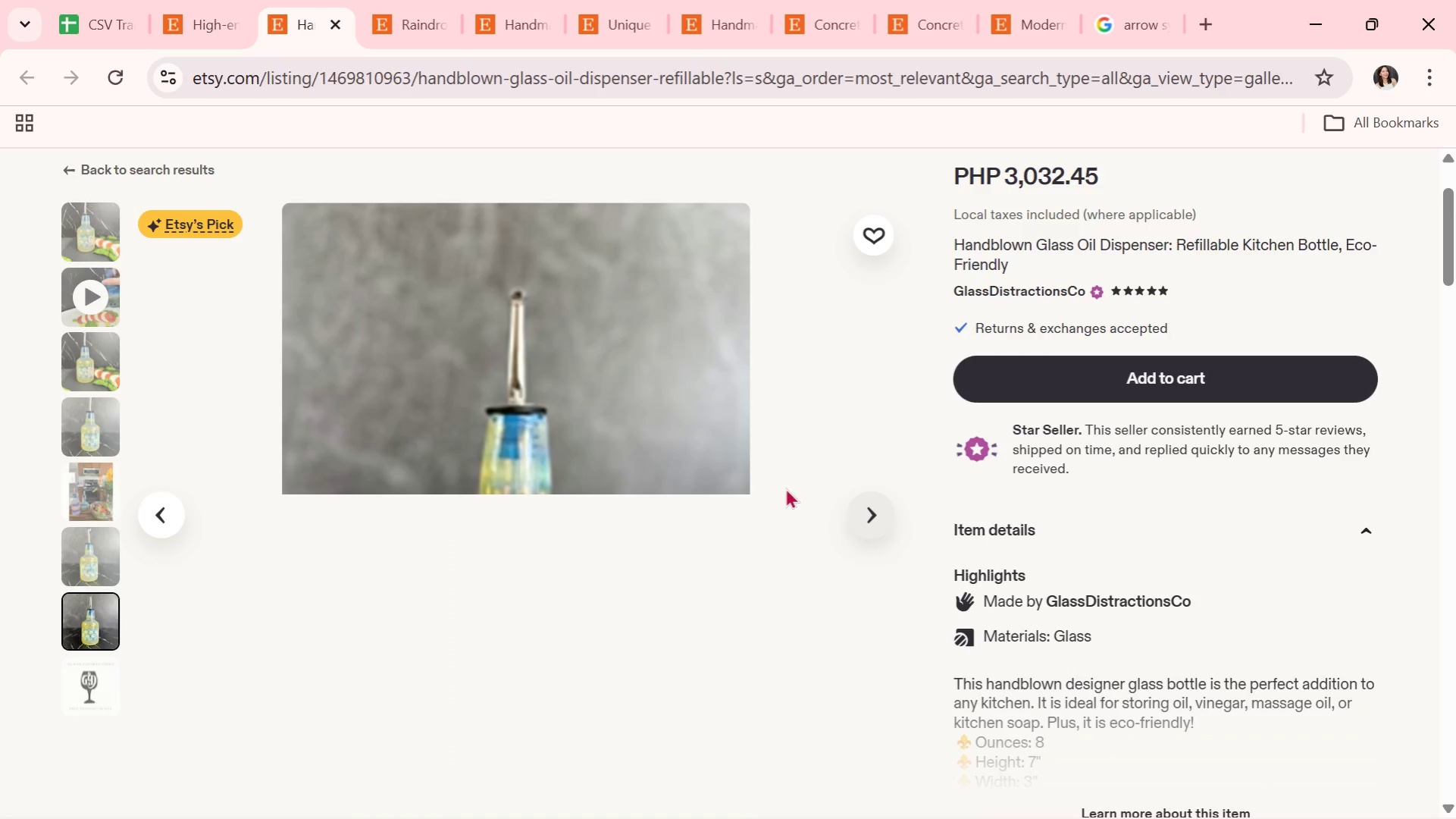 
wait(5.59)
 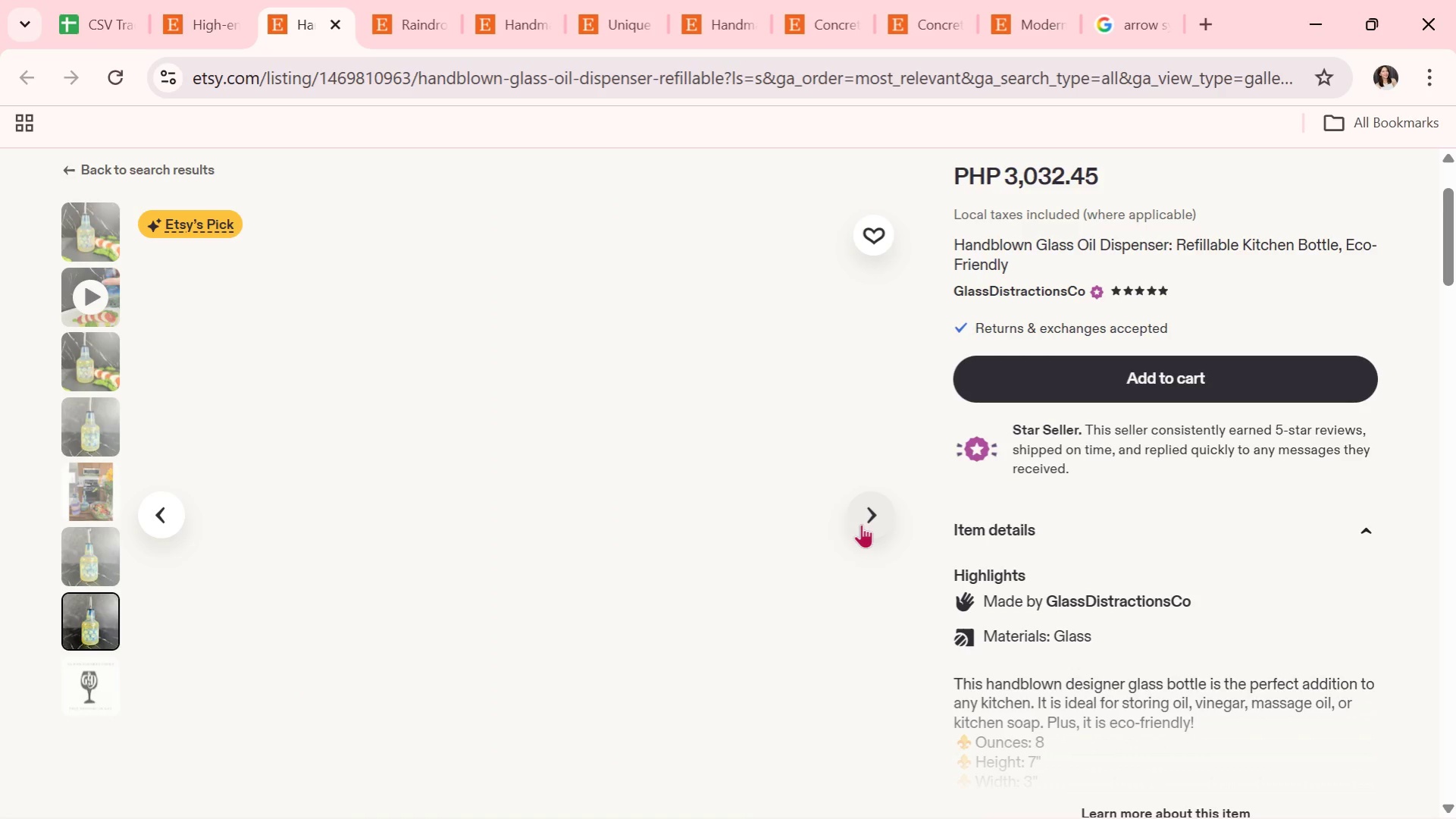 
left_click([341, 30])
 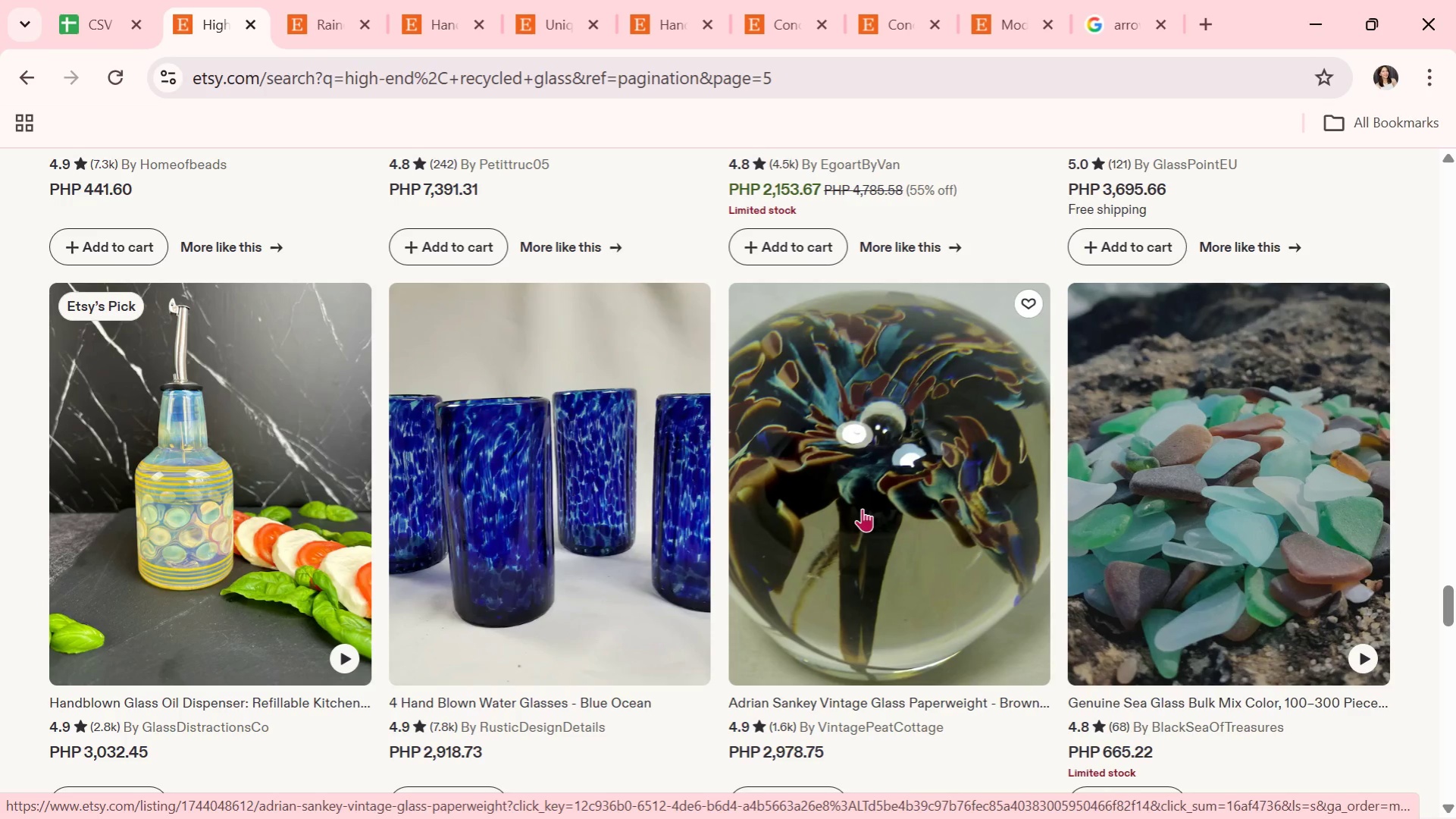 
scroll: coordinate [640, 536], scroll_direction: down, amount: 11.0
 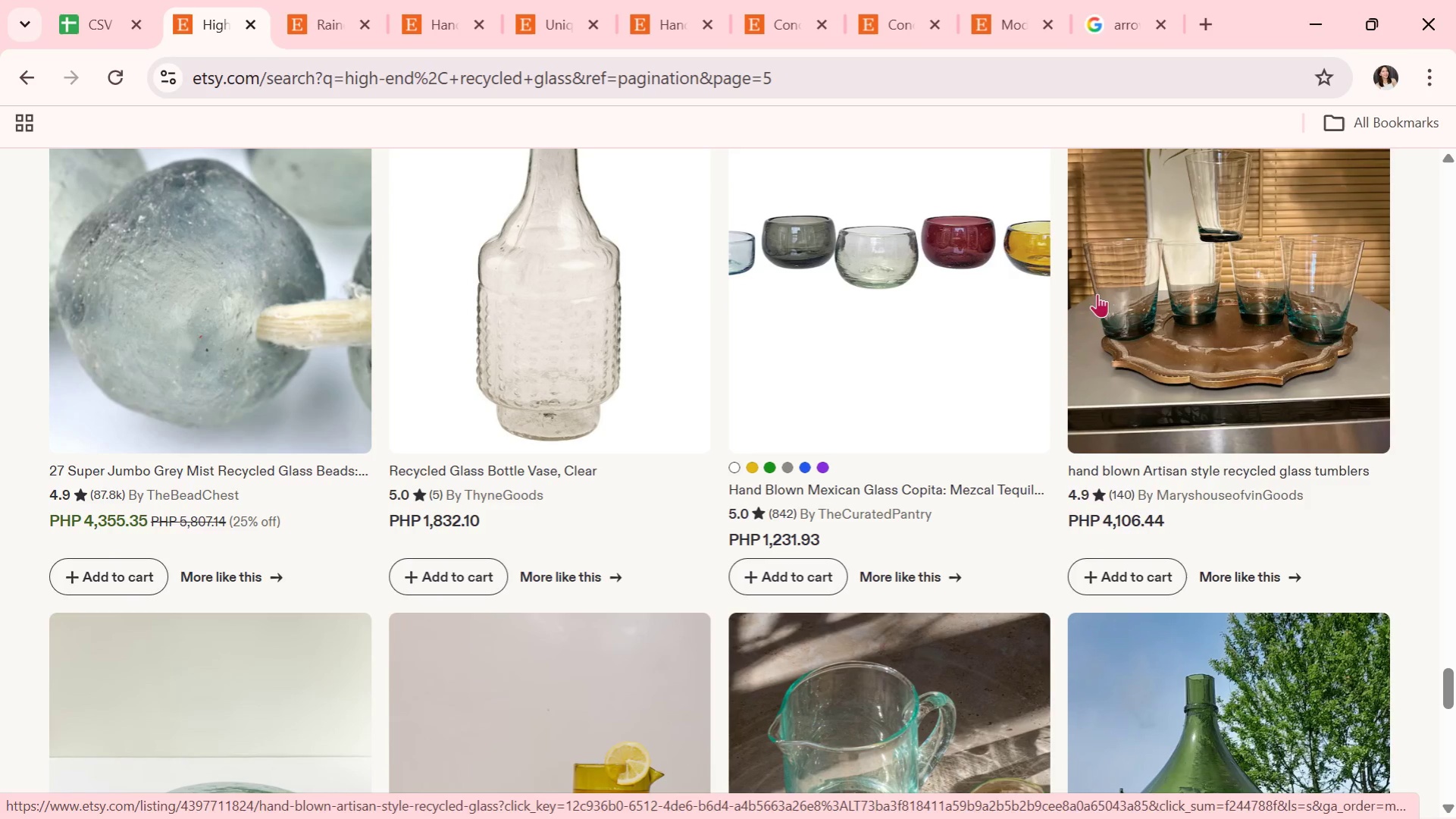 
scroll: coordinate [857, 427], scroll_direction: down, amount: 2.0
 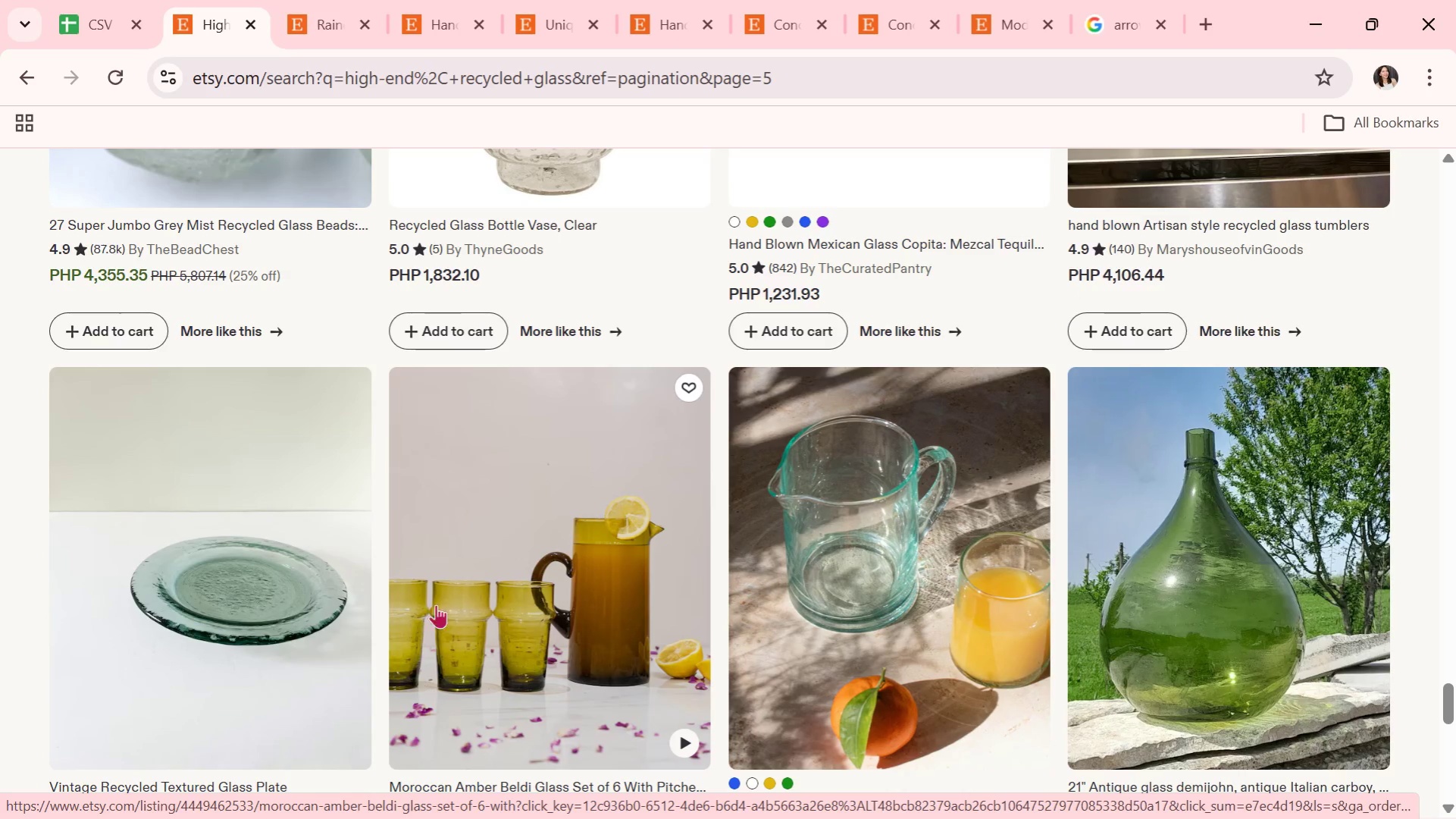 
scroll: coordinate [1025, 474], scroll_direction: up, amount: 1.0
 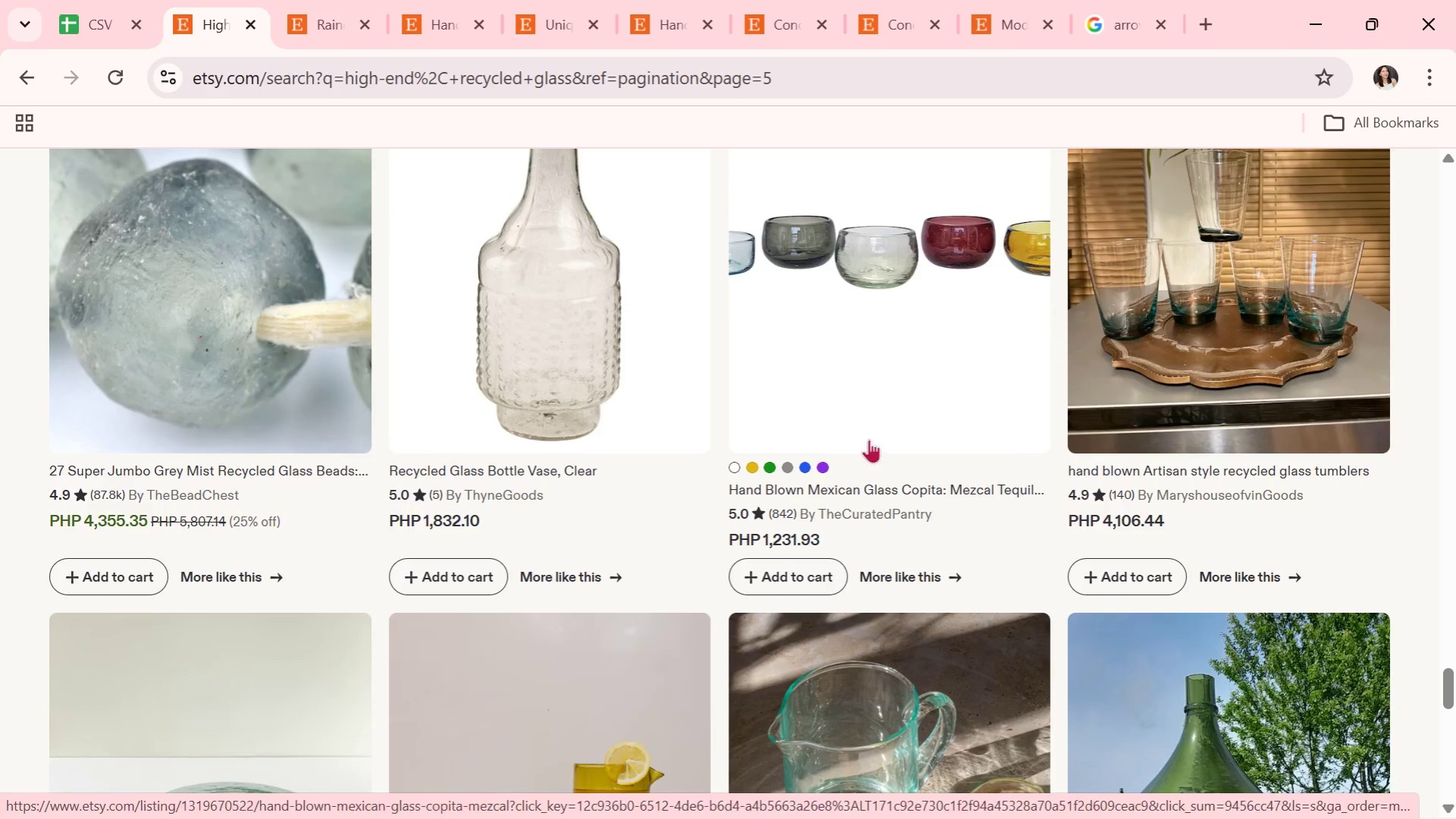 
scroll: coordinate [860, 488], scroll_direction: down, amount: 3.0
 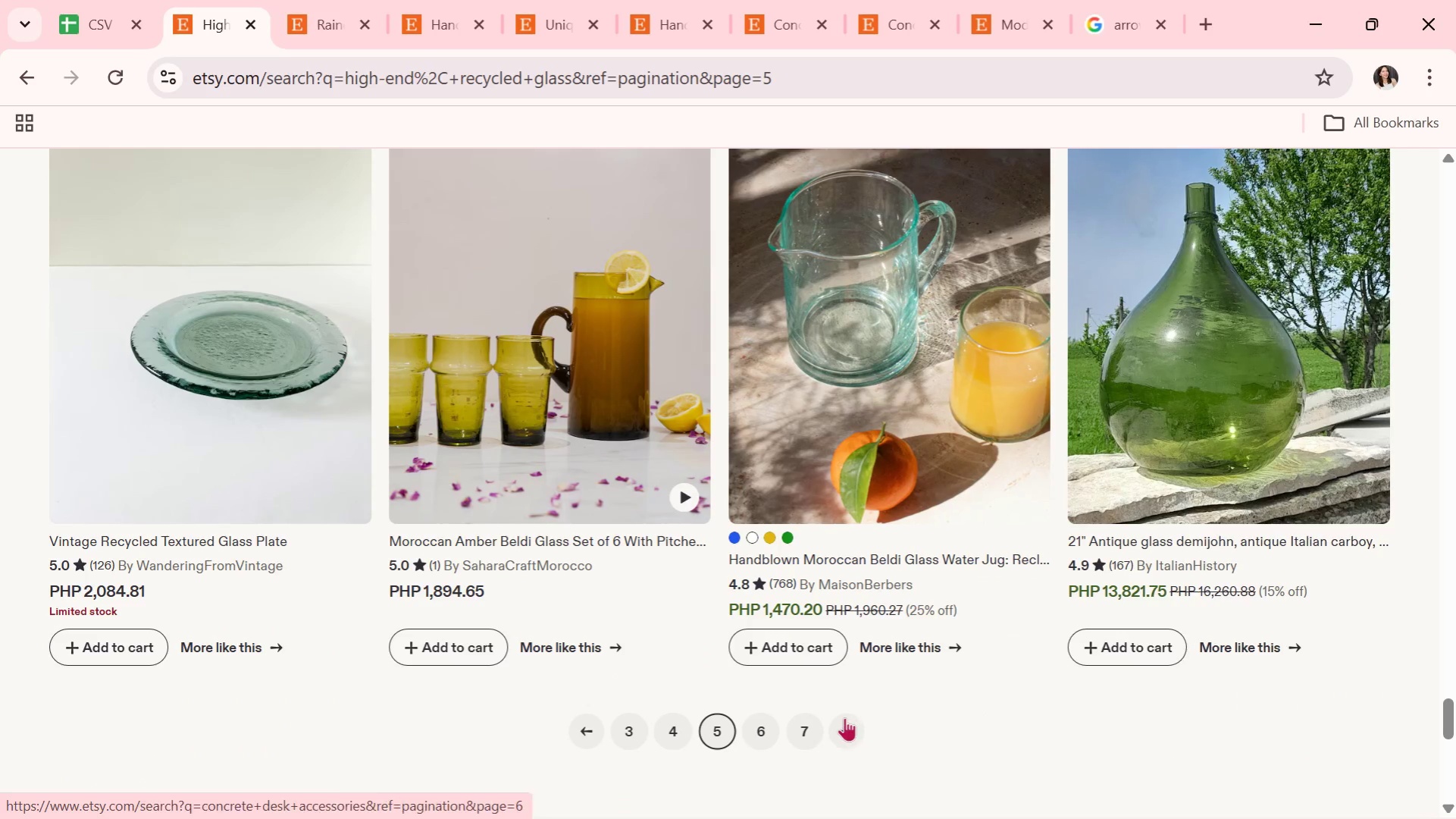 
left_click([751, 730])
 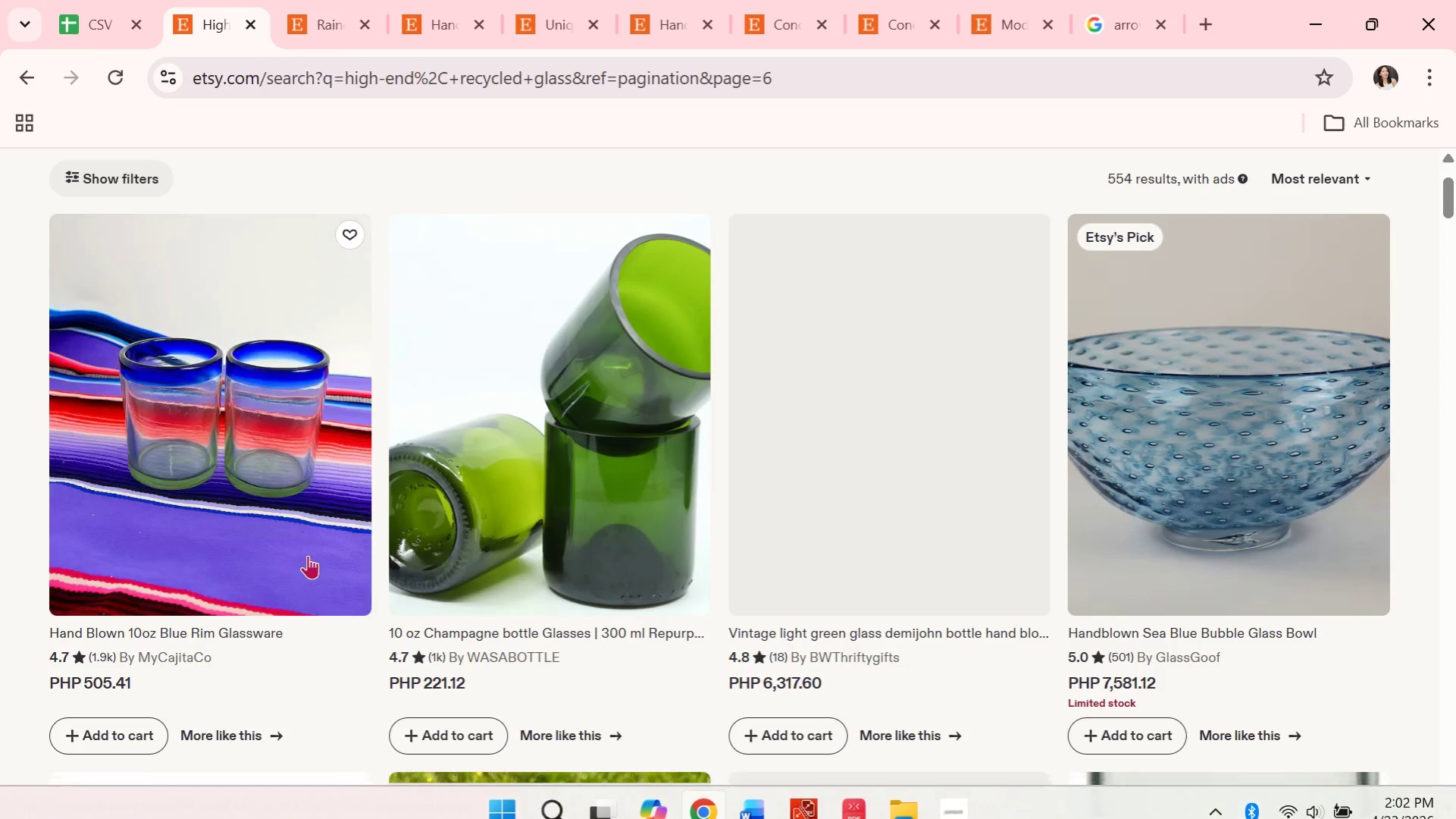 
scroll: coordinate [364, 521], scroll_direction: down, amount: 7.0
 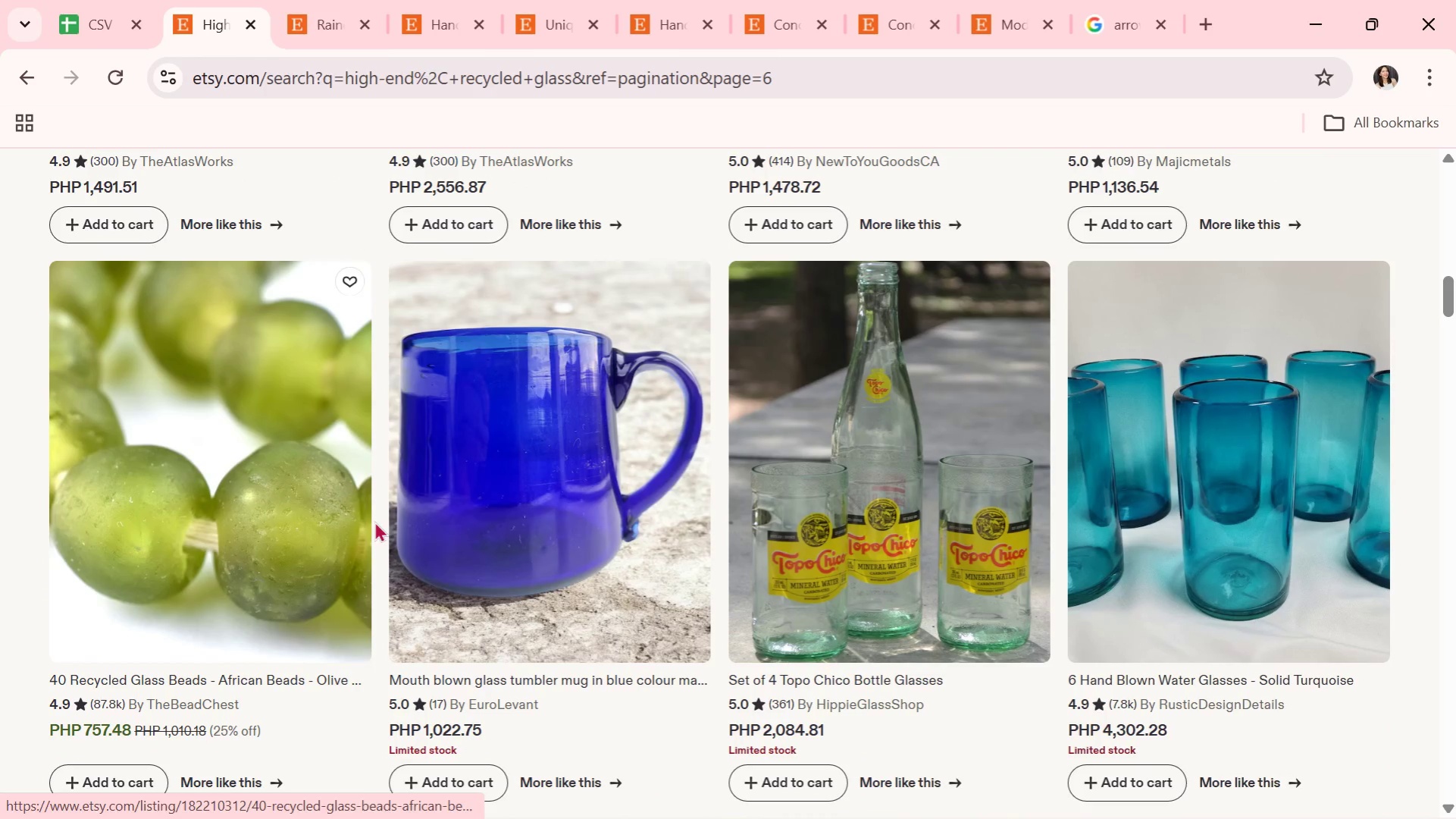 
left_click([846, 491])
 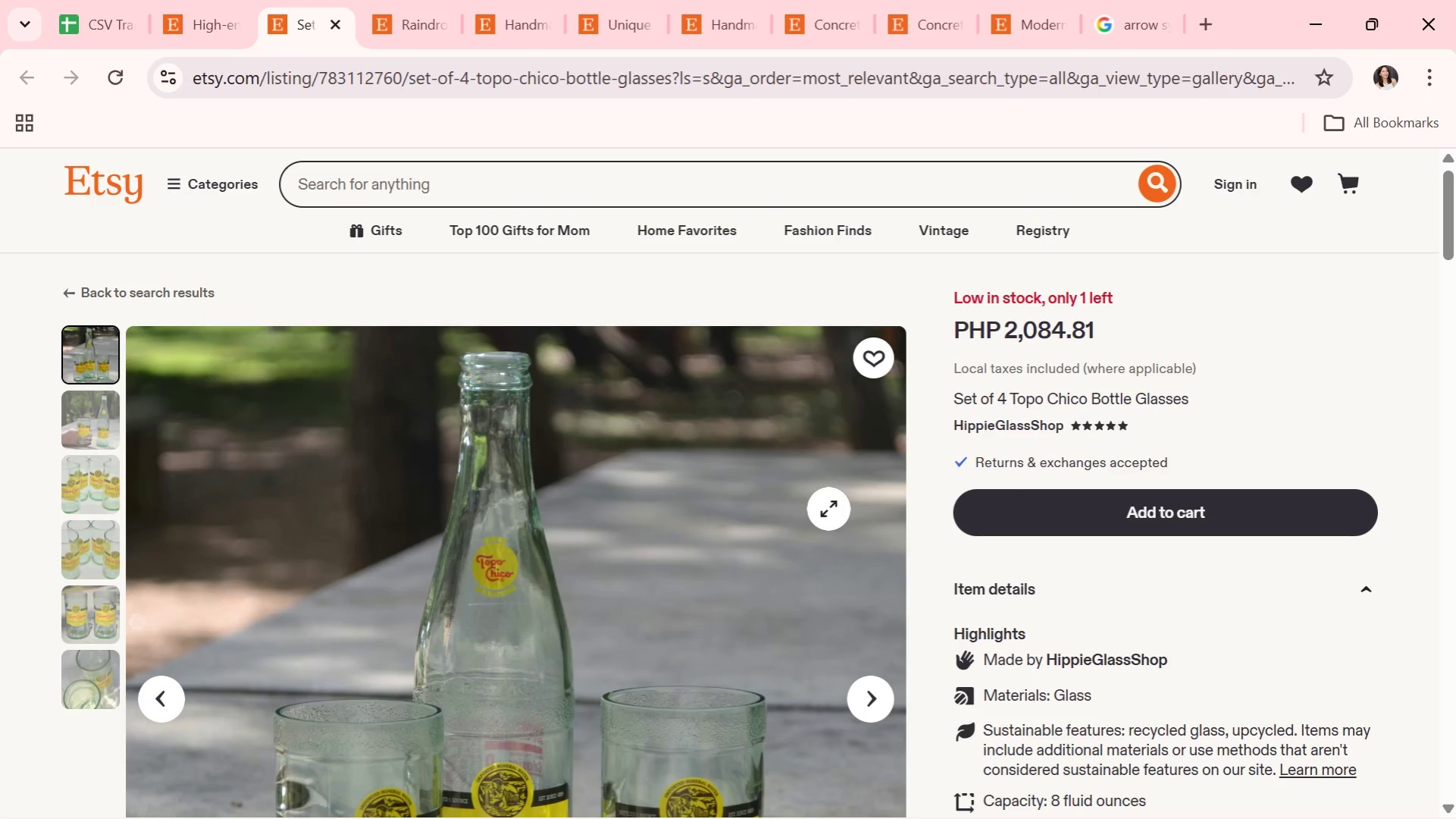 
wait(10.25)
 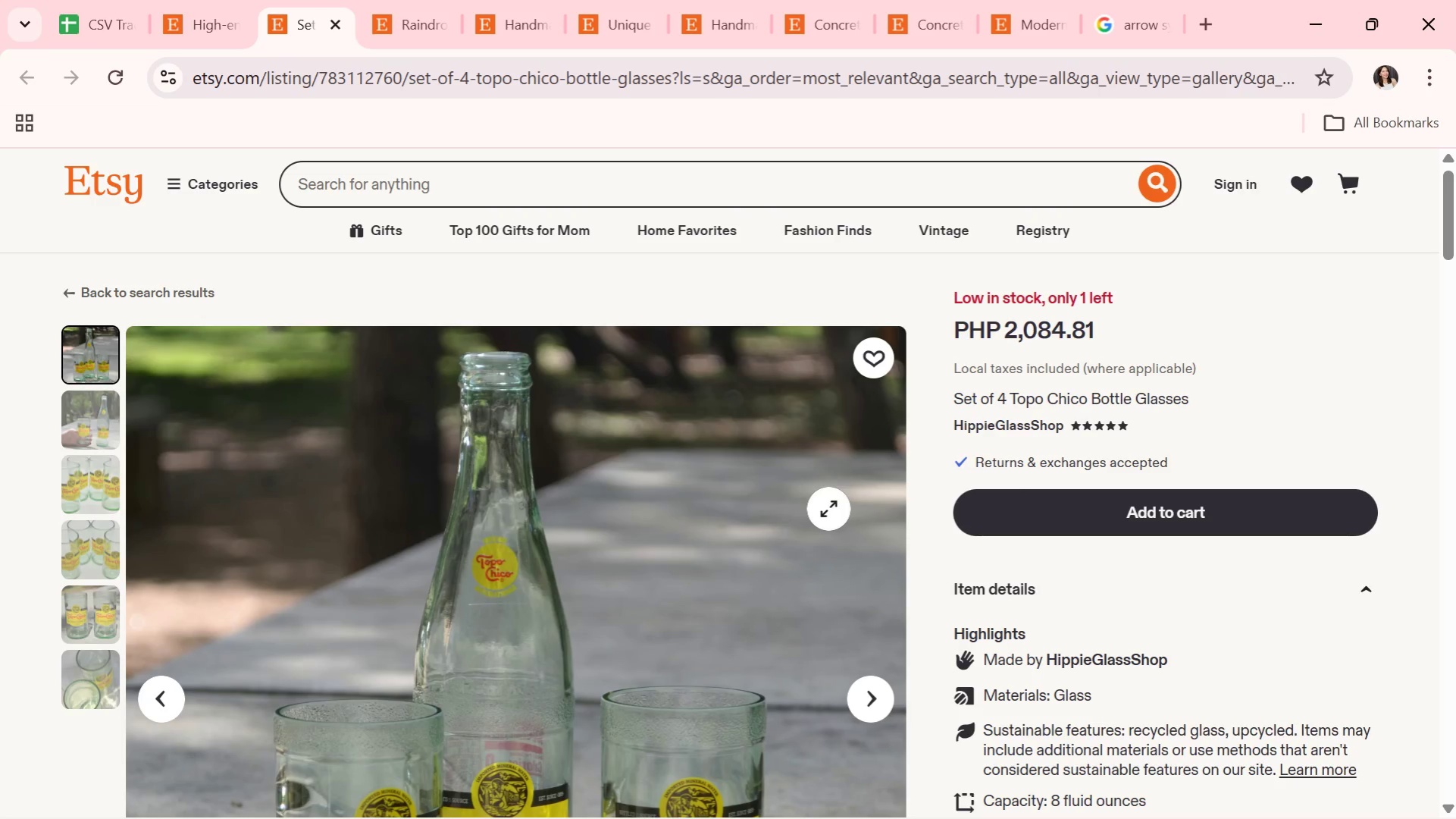 
scroll: coordinate [913, 623], scroll_direction: down, amount: 1.0
 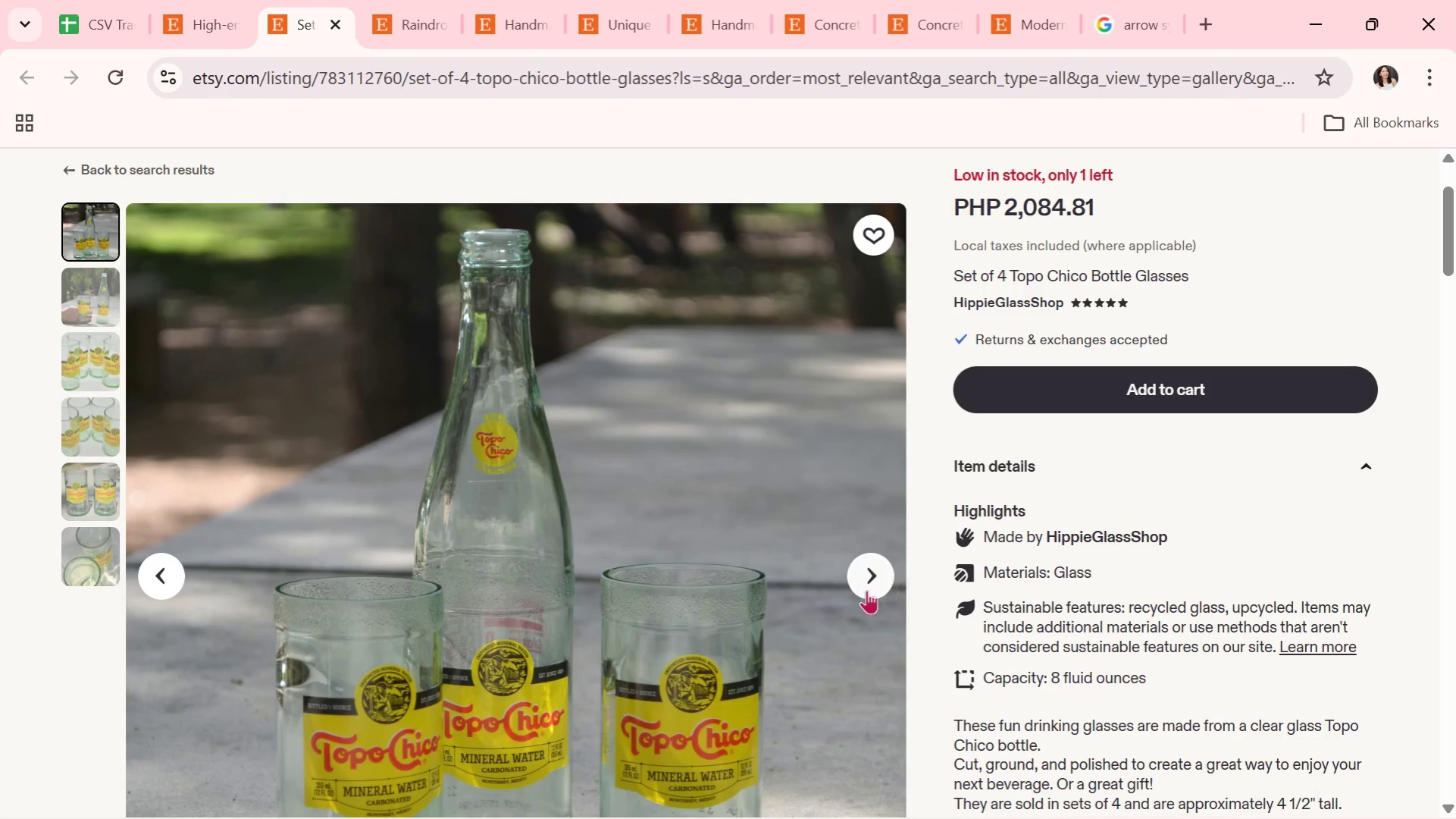 
left_click([870, 574])
 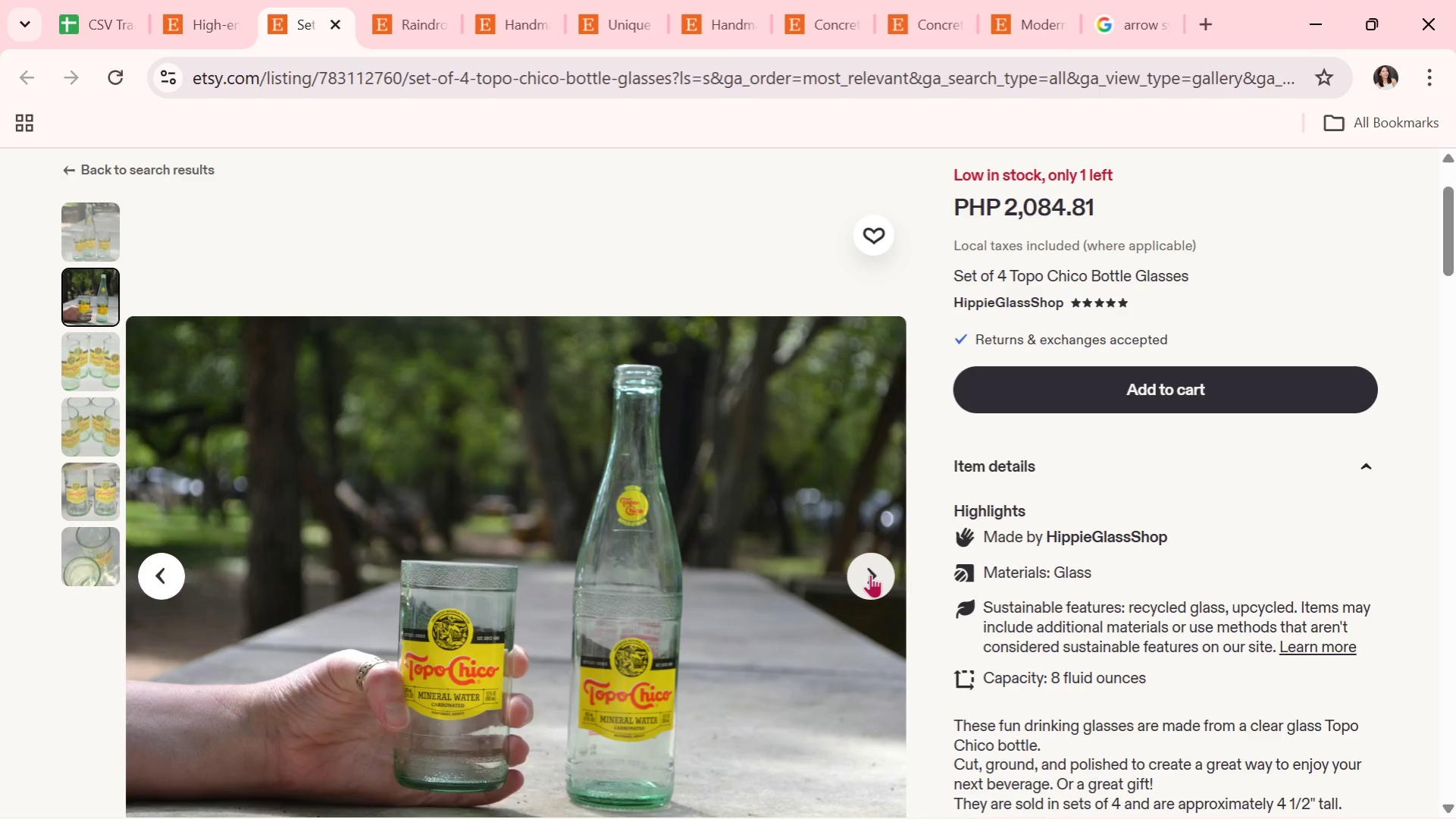 
wait(6.3)
 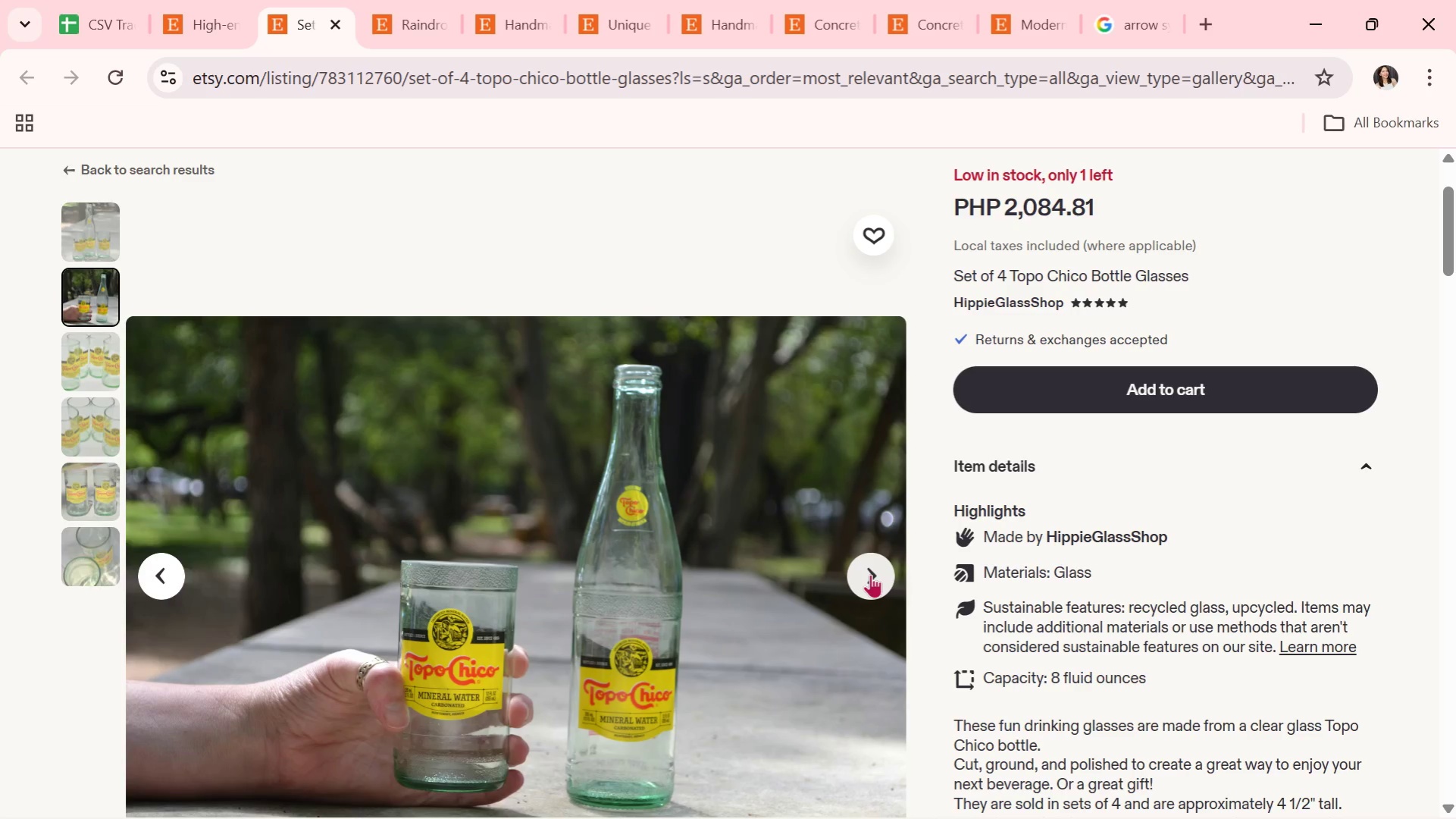 
left_click([870, 574])
 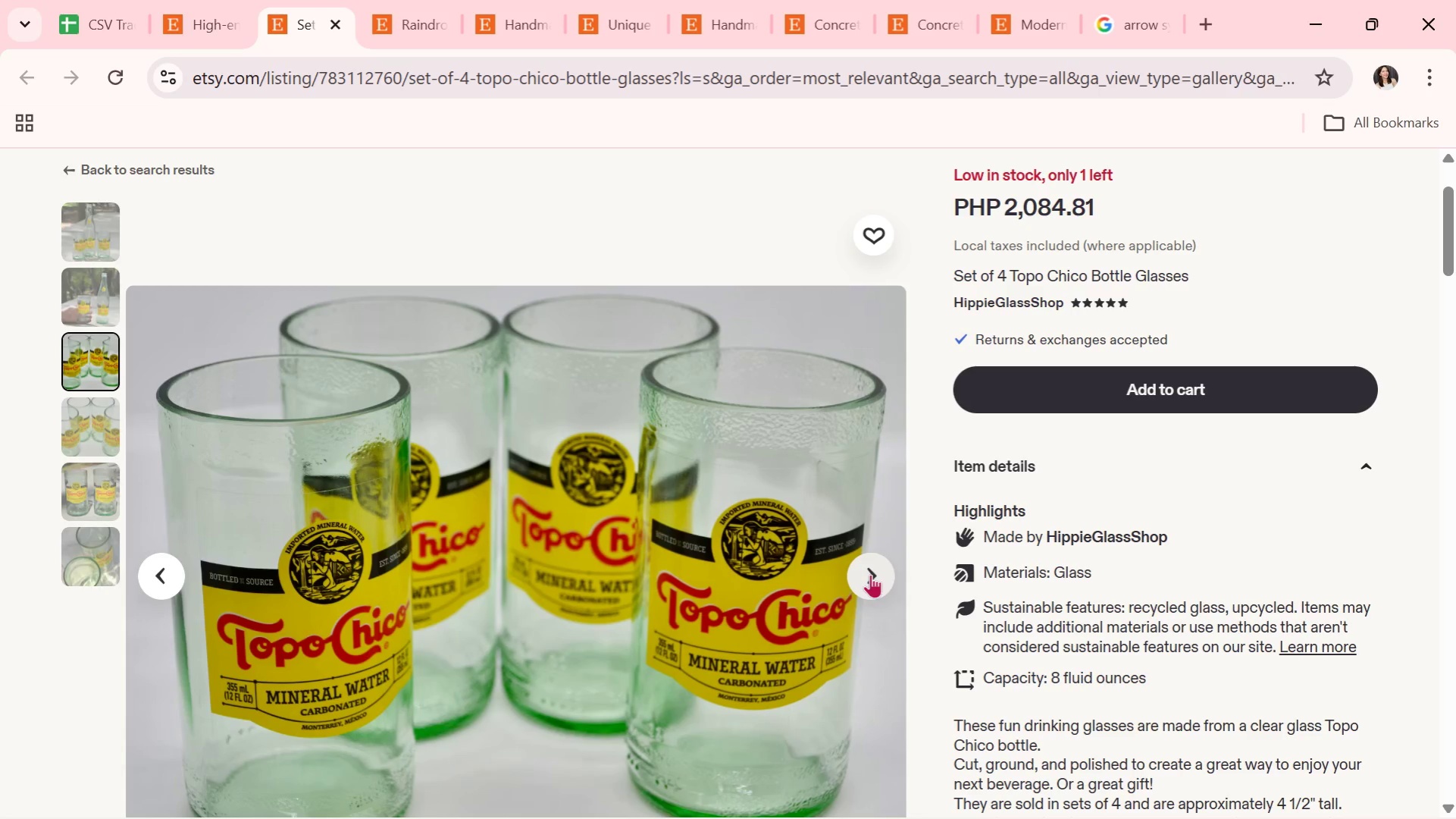 
wait(6.3)
 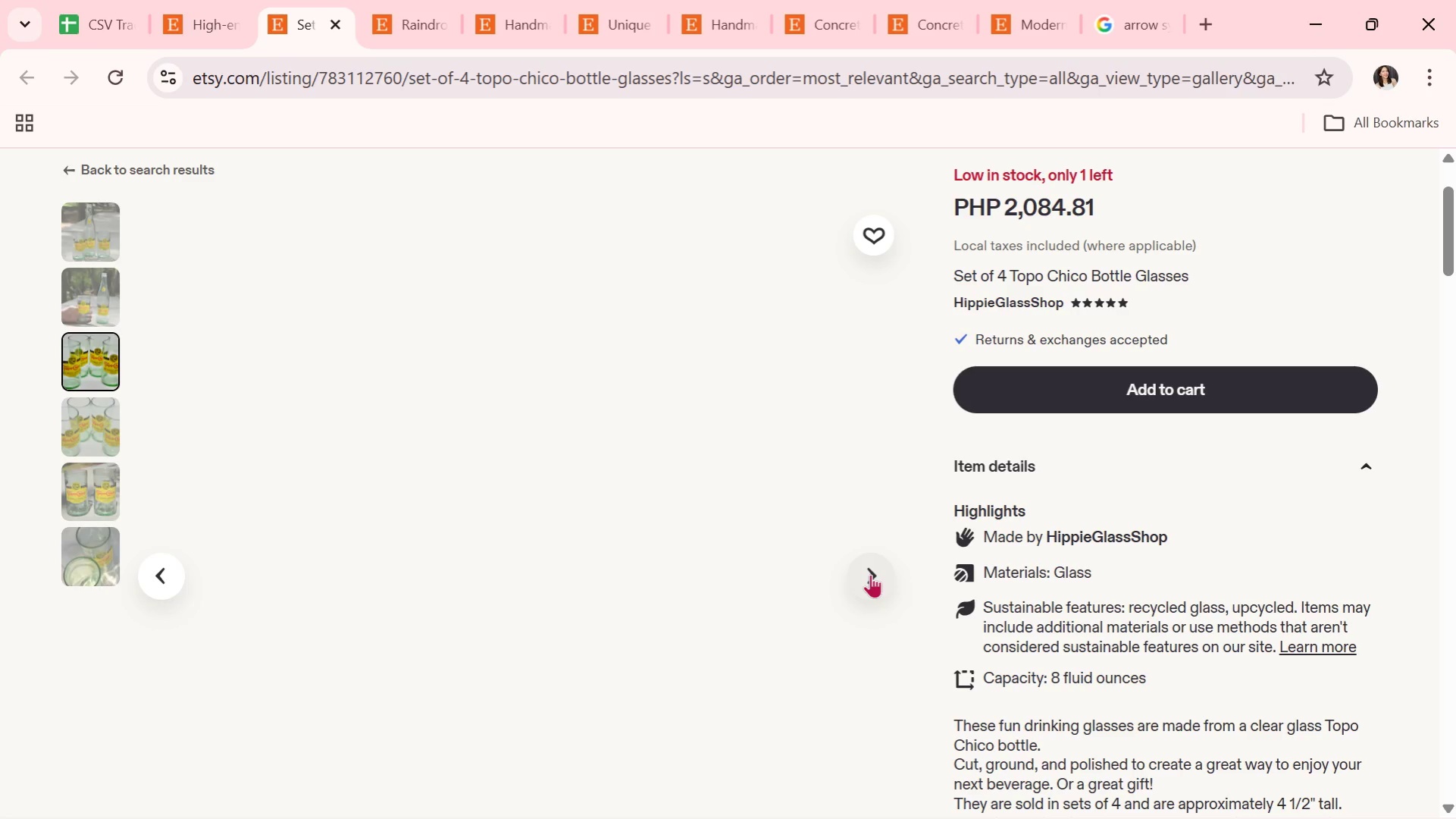 
left_click([870, 574])
 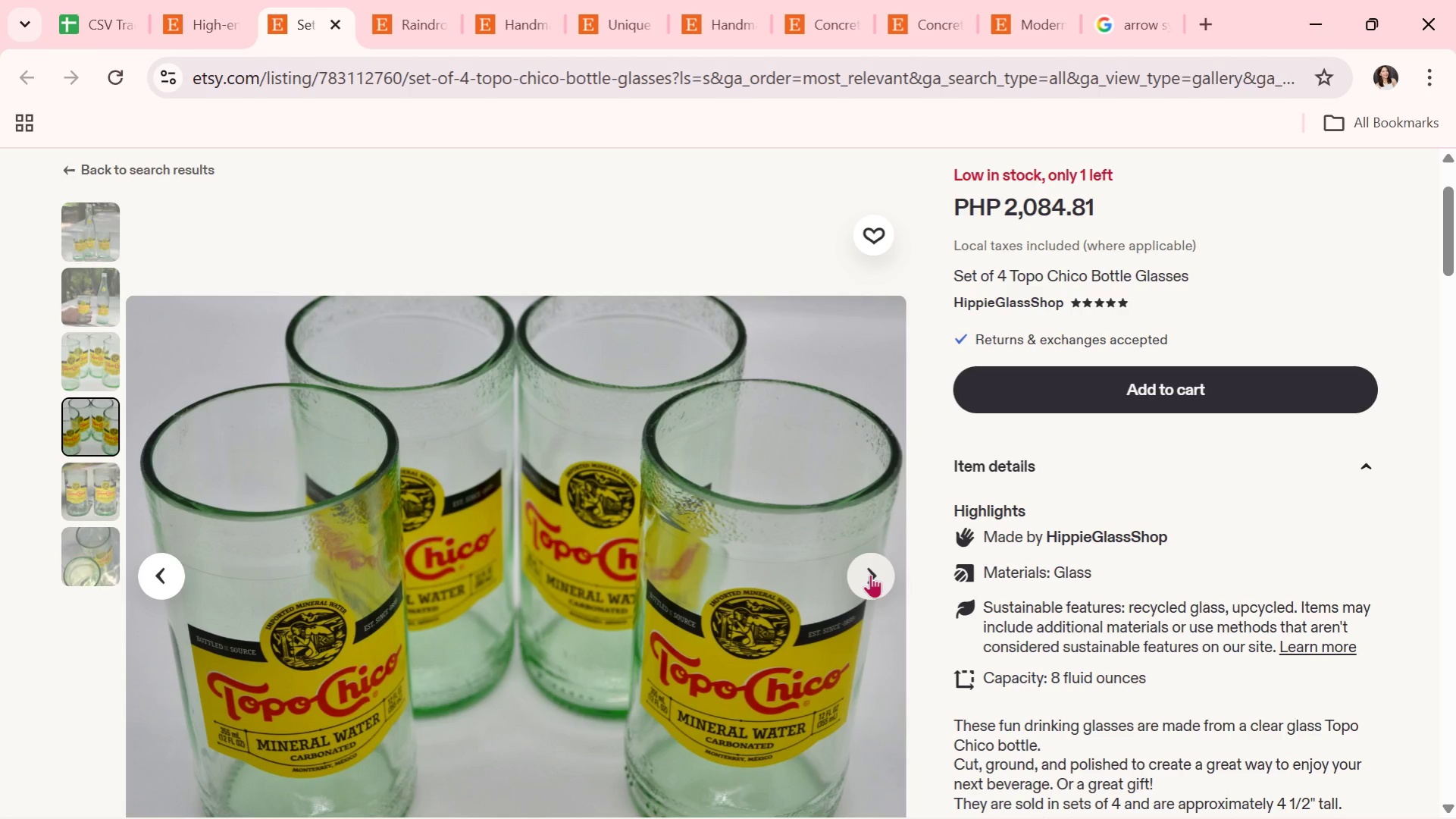 
wait(7.77)
 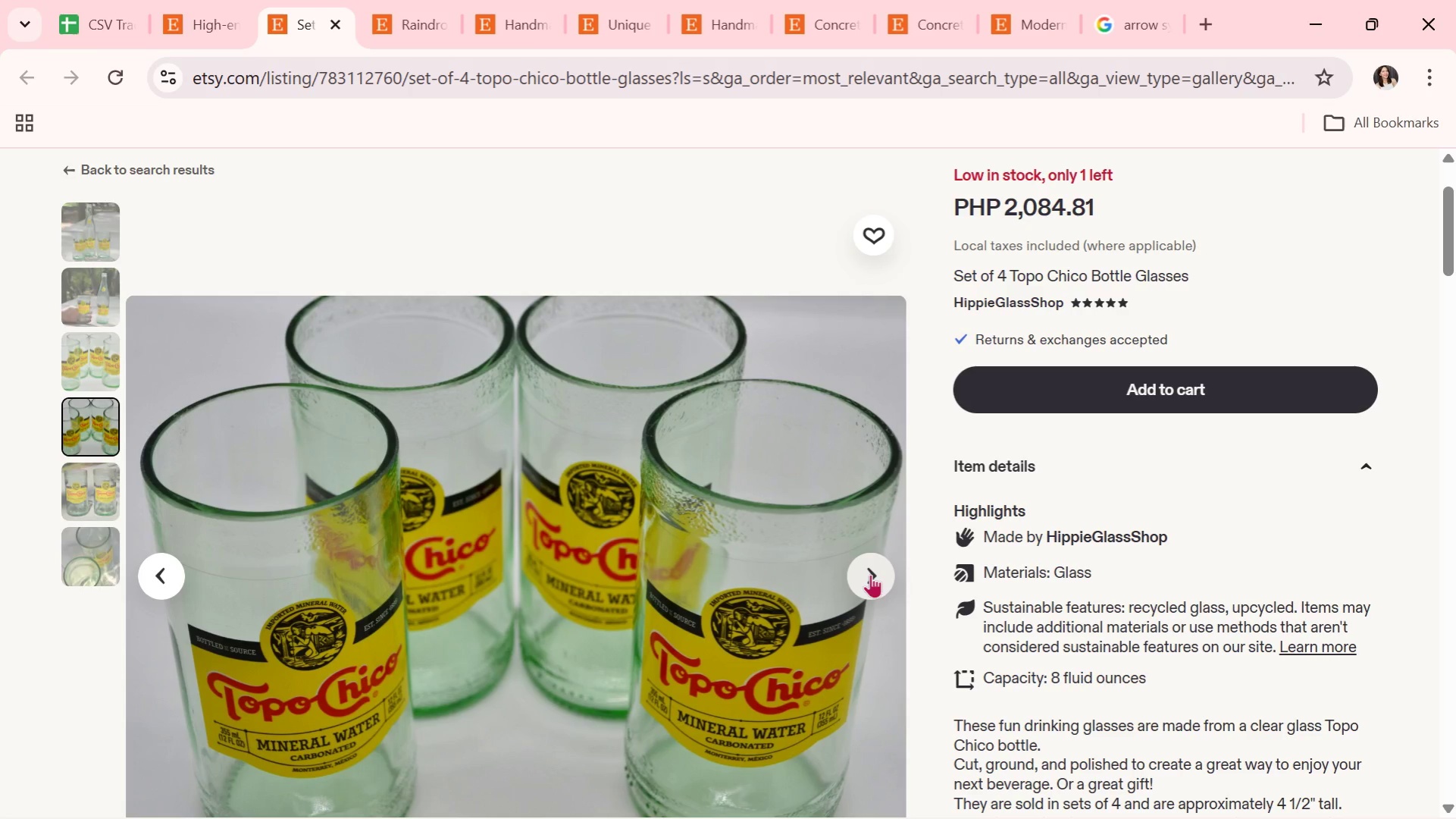 
left_click([870, 574])
 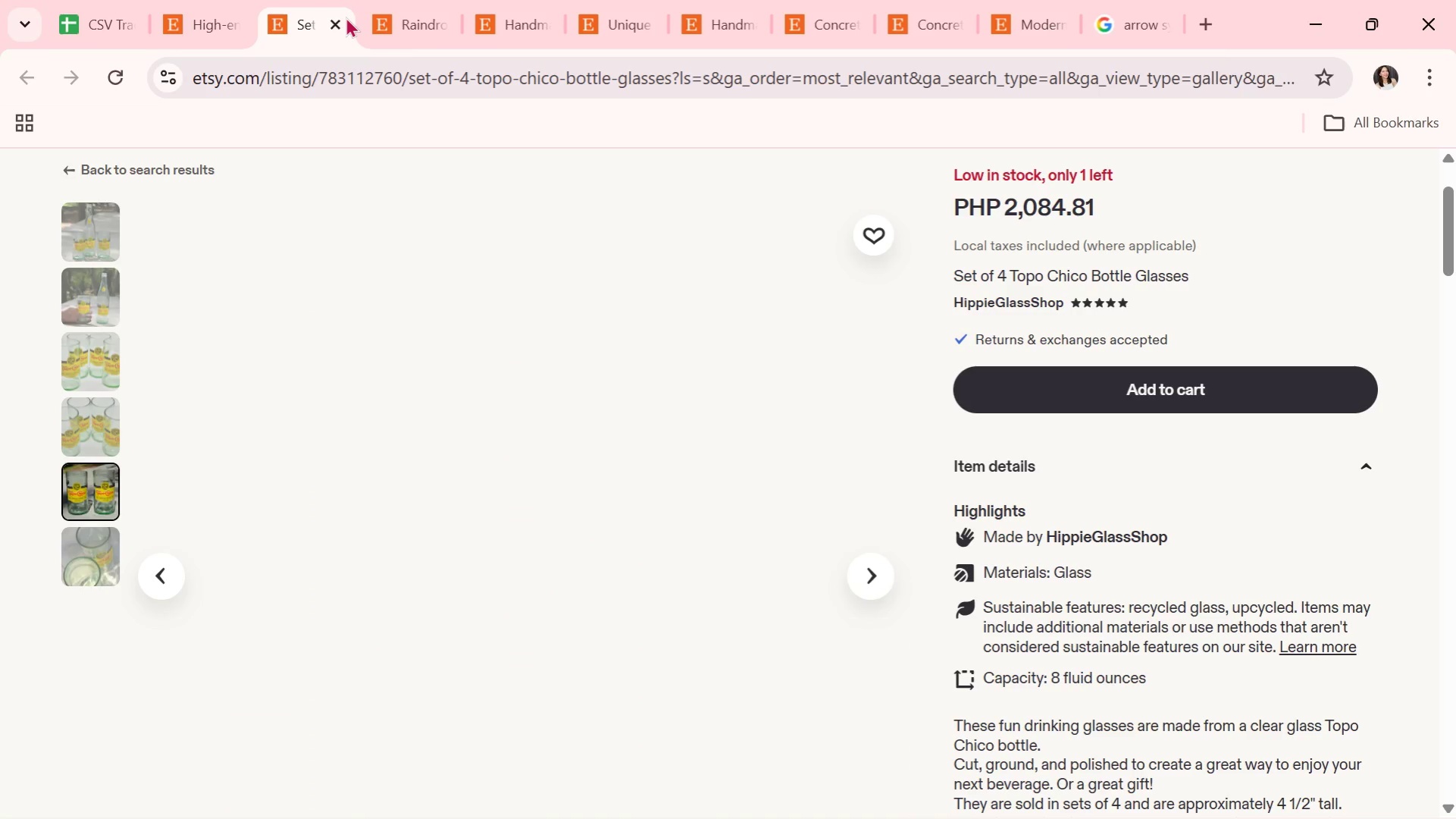 
scroll: coordinate [761, 513], scroll_direction: down, amount: 6.0
 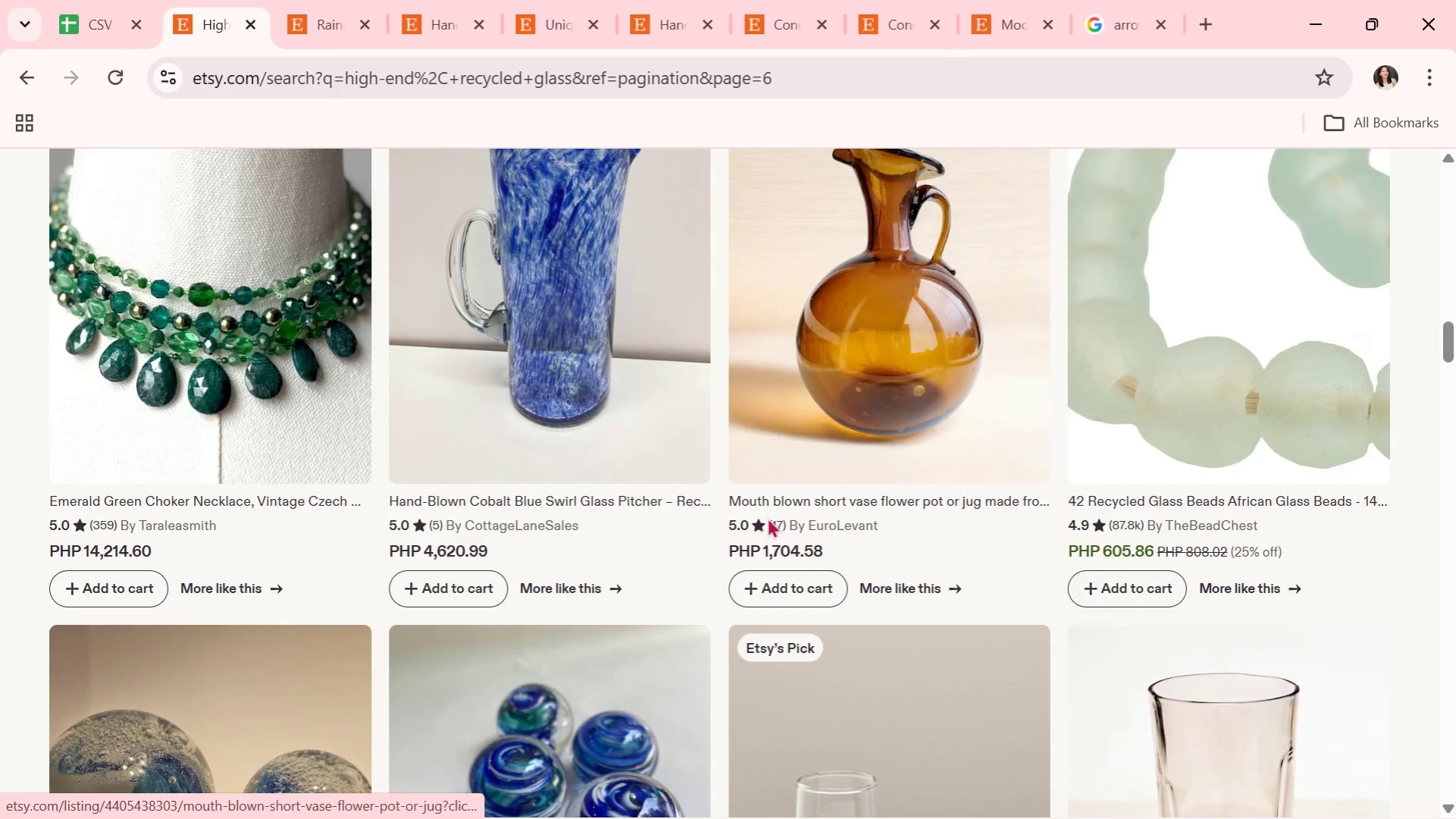 
scroll: coordinate [778, 522], scroll_direction: none, amount: 0.0
 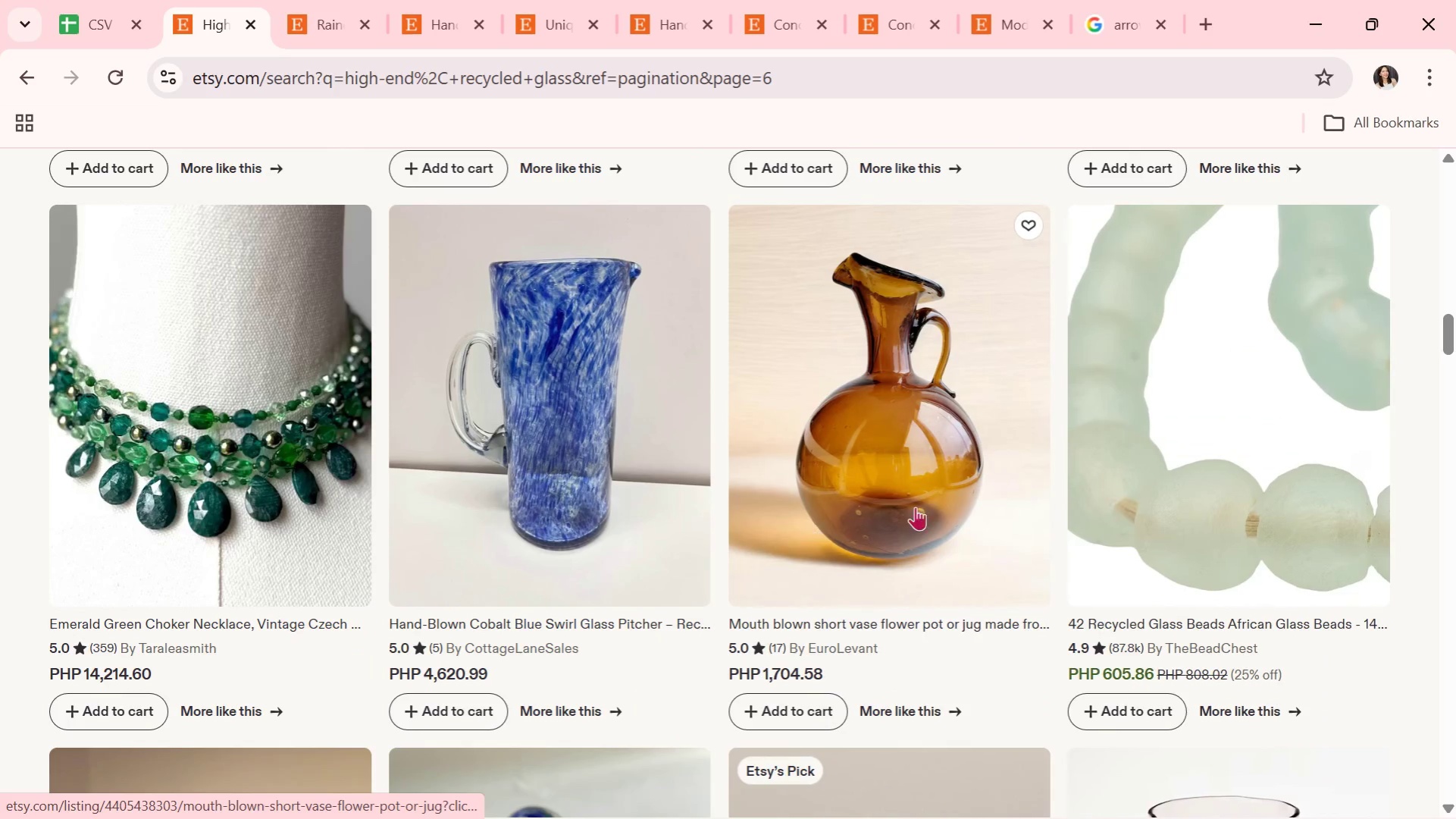 
left_click([966, 500])
 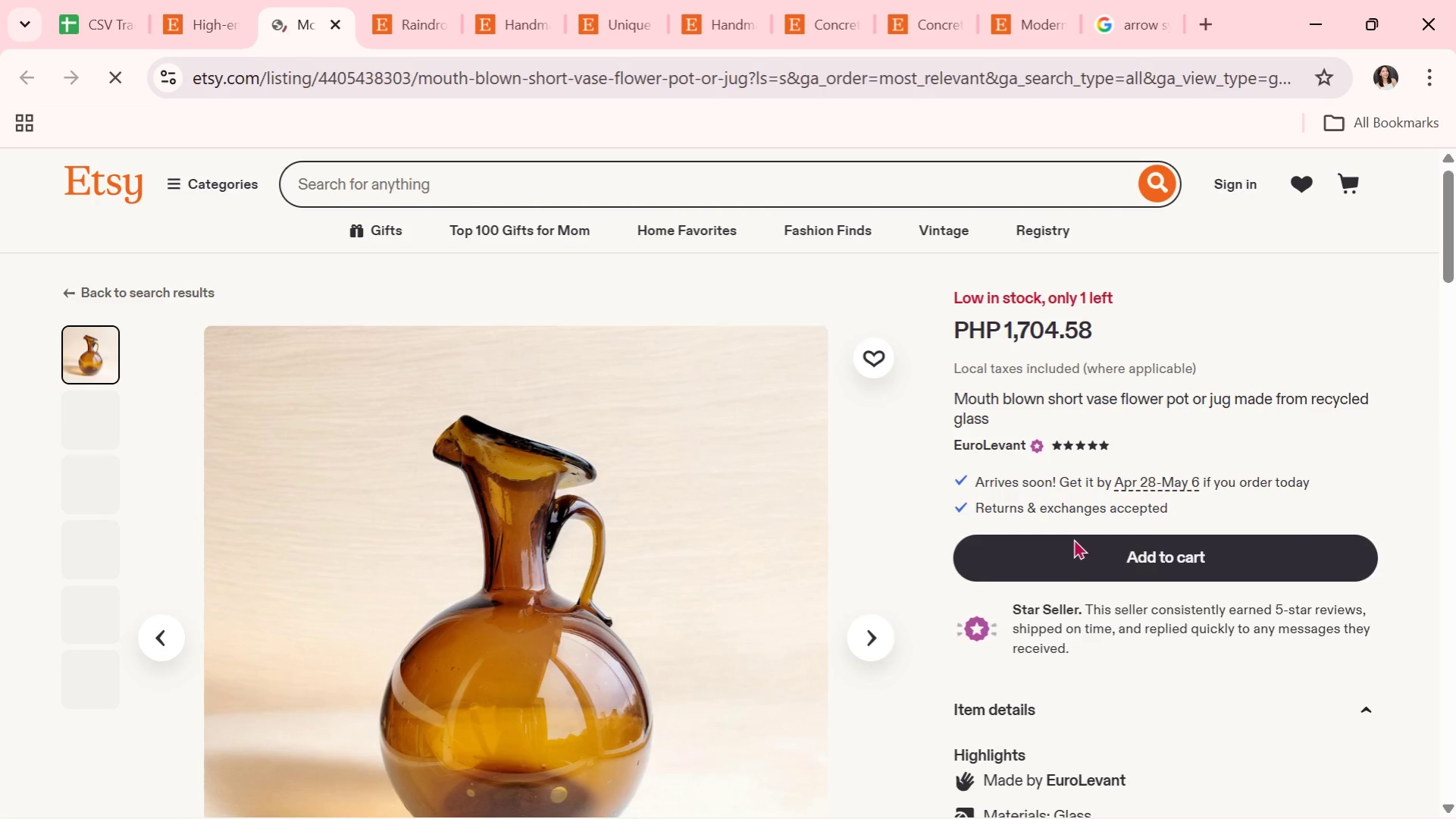 
wait(8.08)
 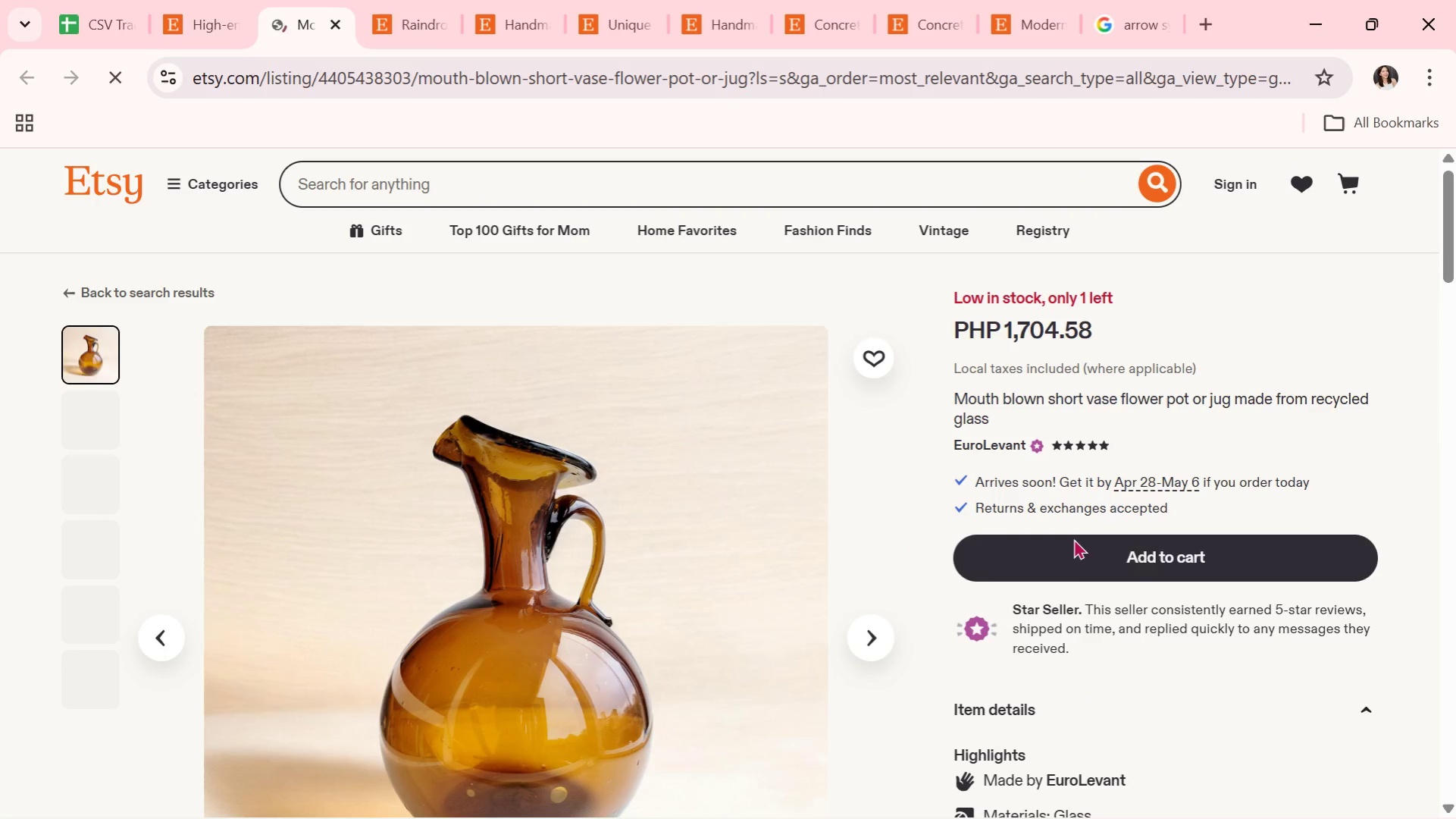 
scroll: coordinate [994, 582], scroll_direction: down, amount: 1.0
 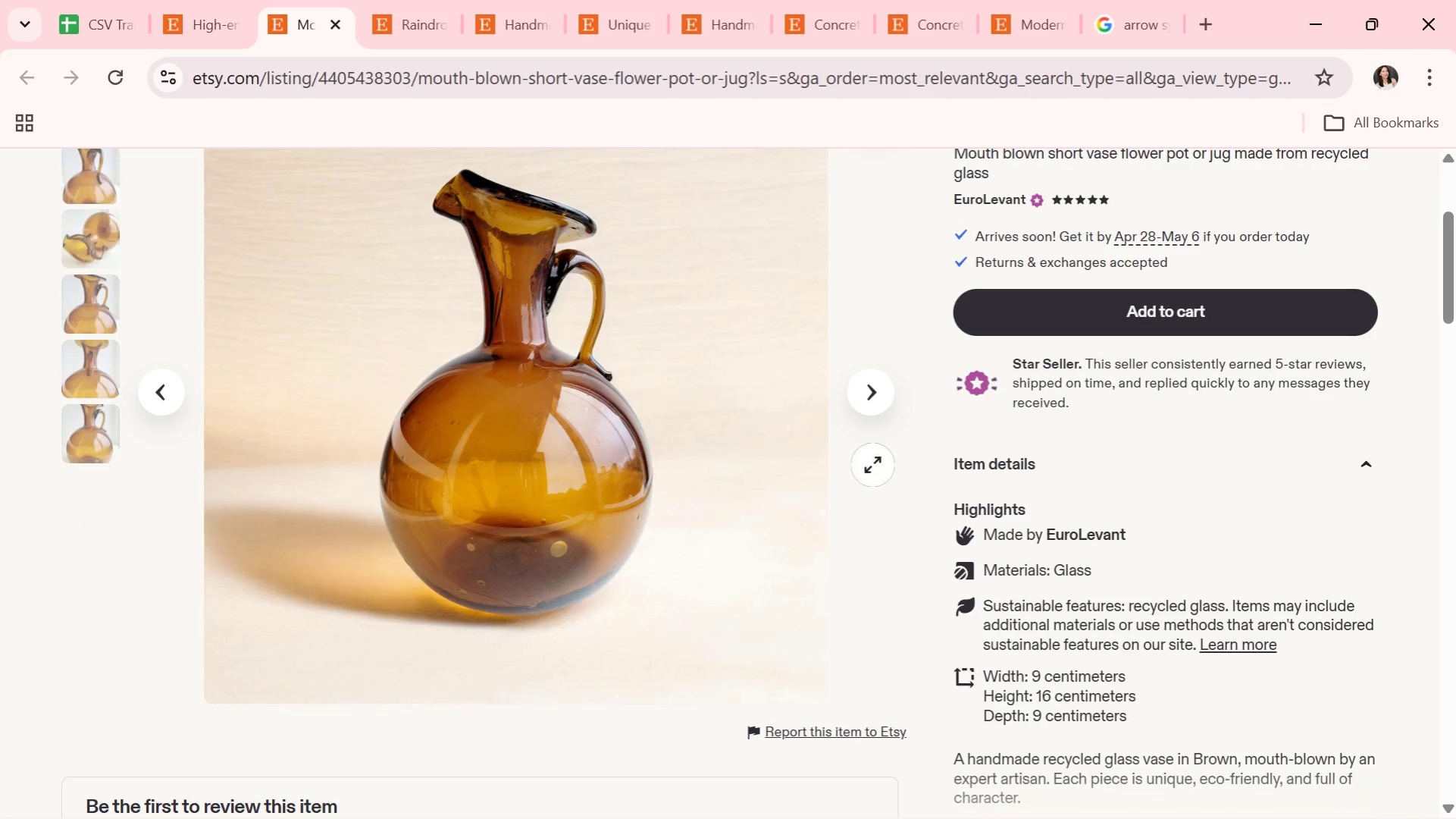 
scroll: coordinate [872, 460], scroll_direction: none, amount: 0.0
 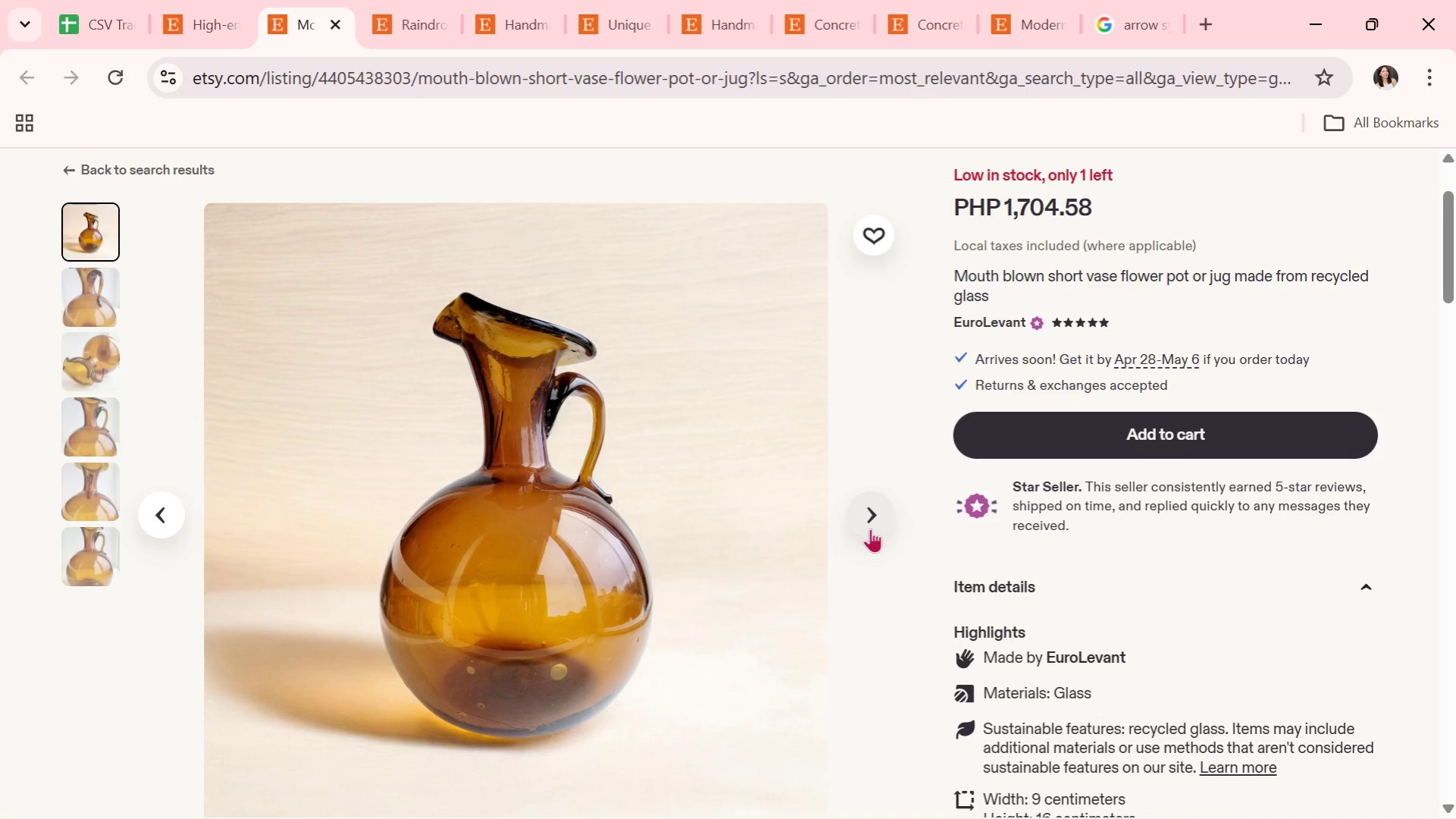 
left_click([870, 529])
 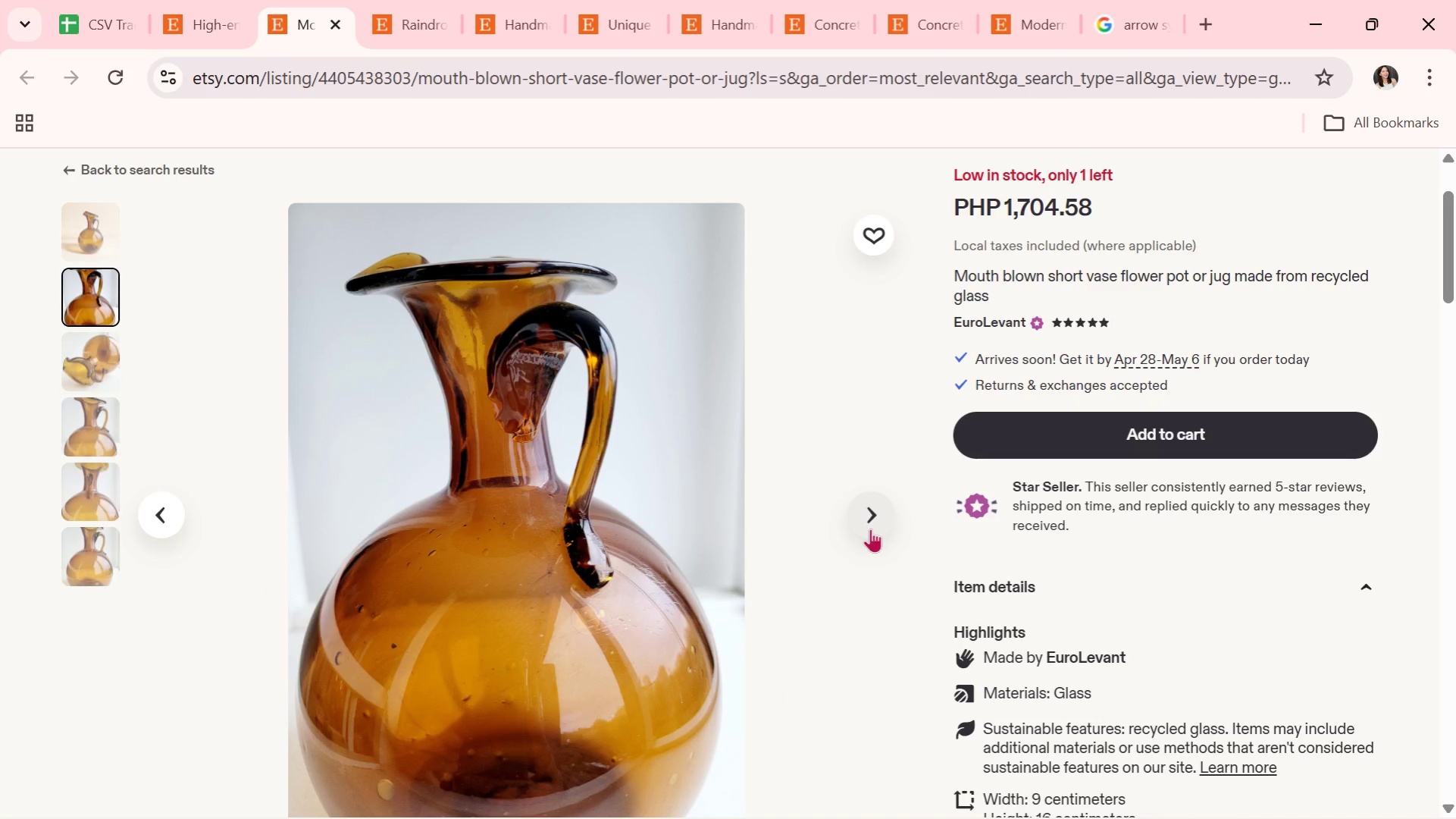 
wait(11.51)
 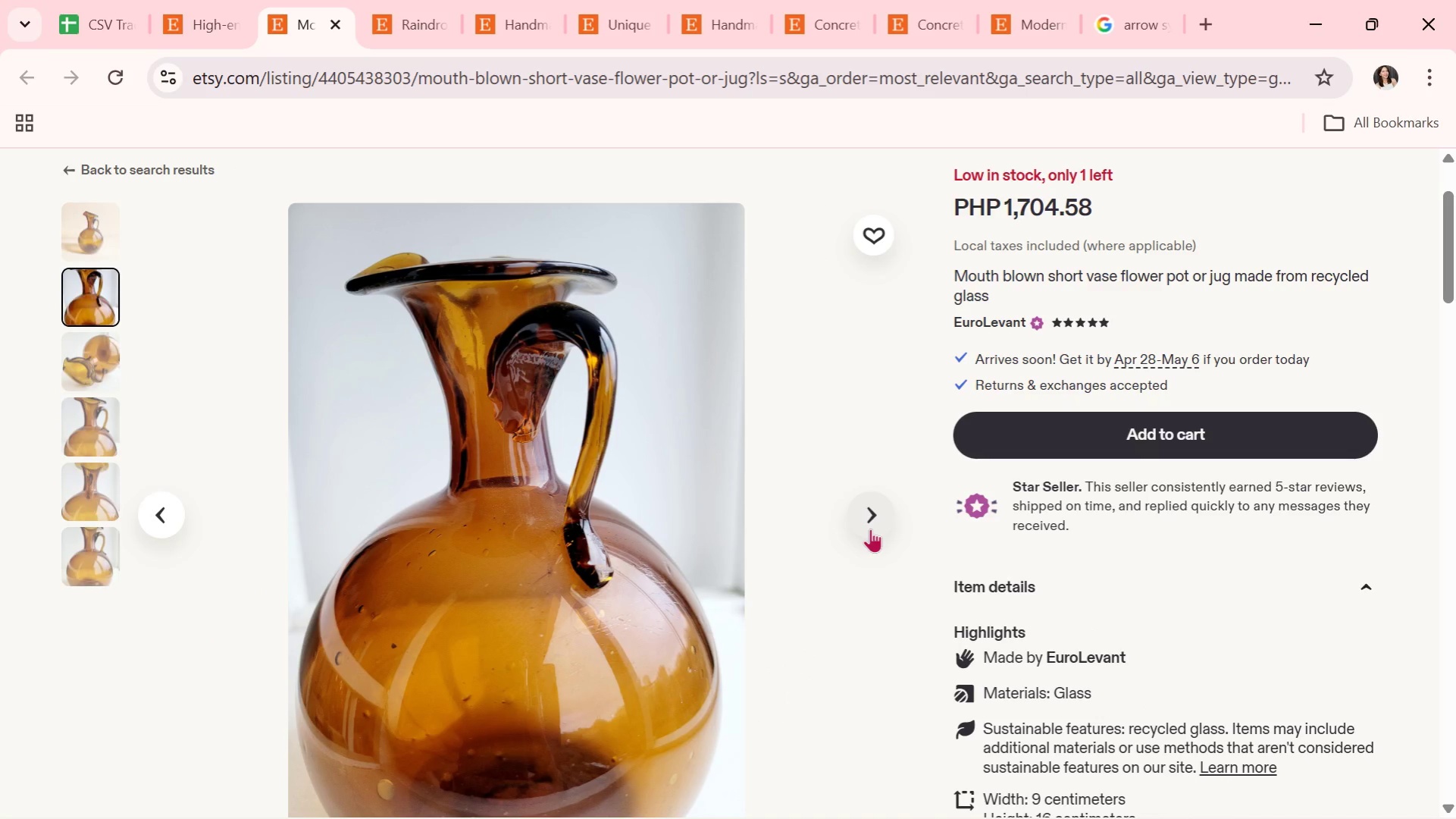 
left_click([870, 529])
 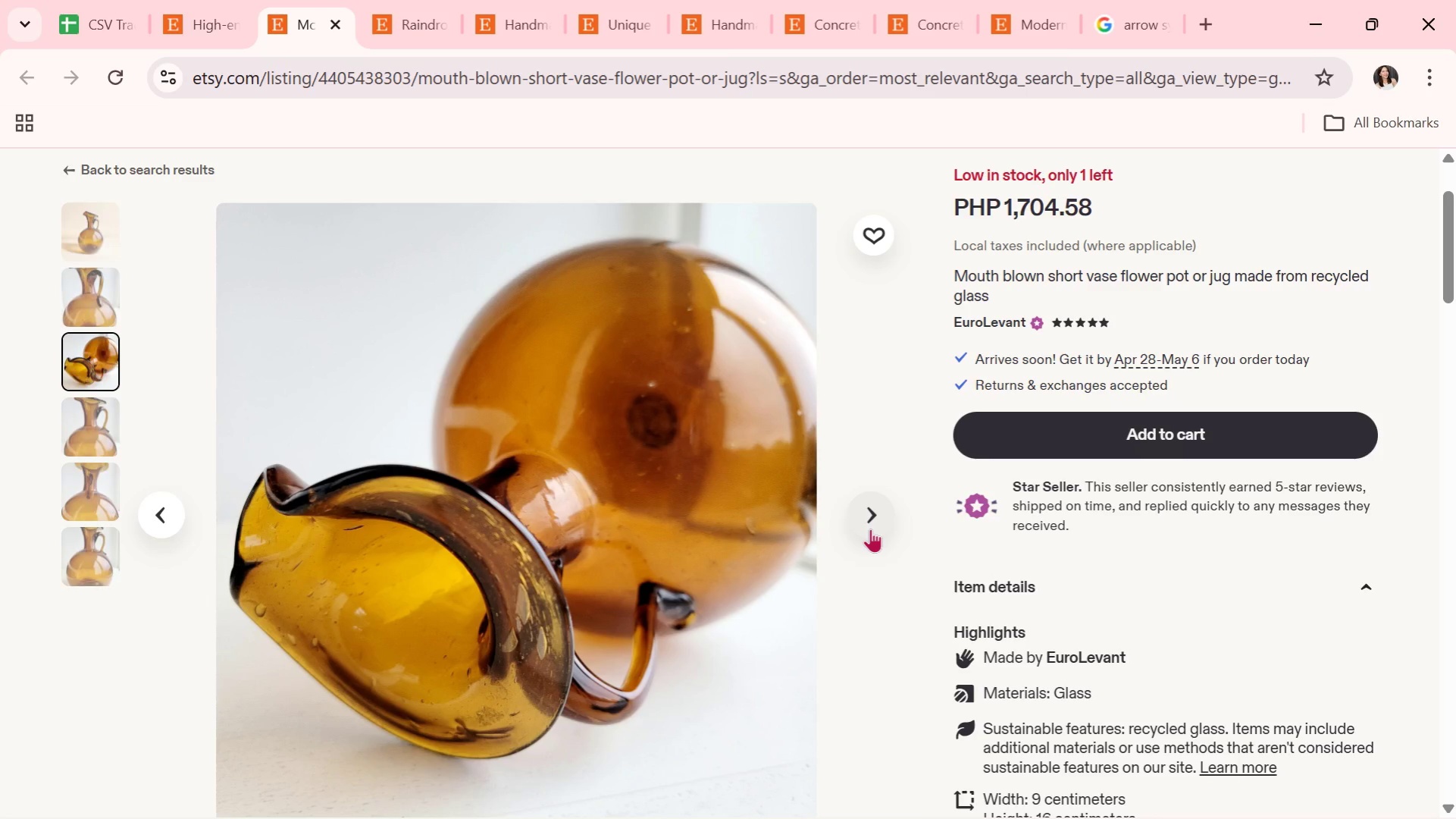 
wait(19.24)
 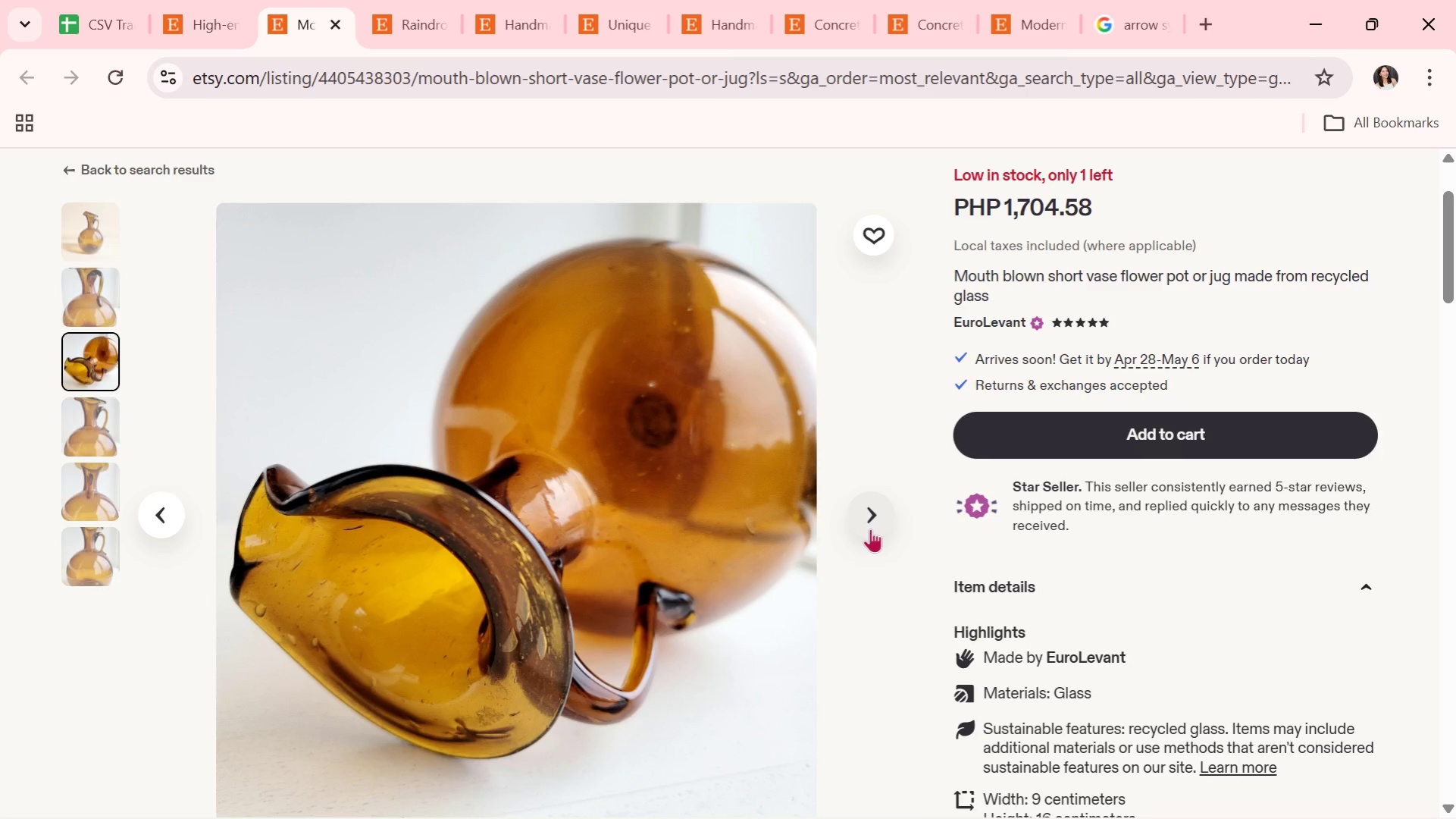 
left_click([870, 529])
 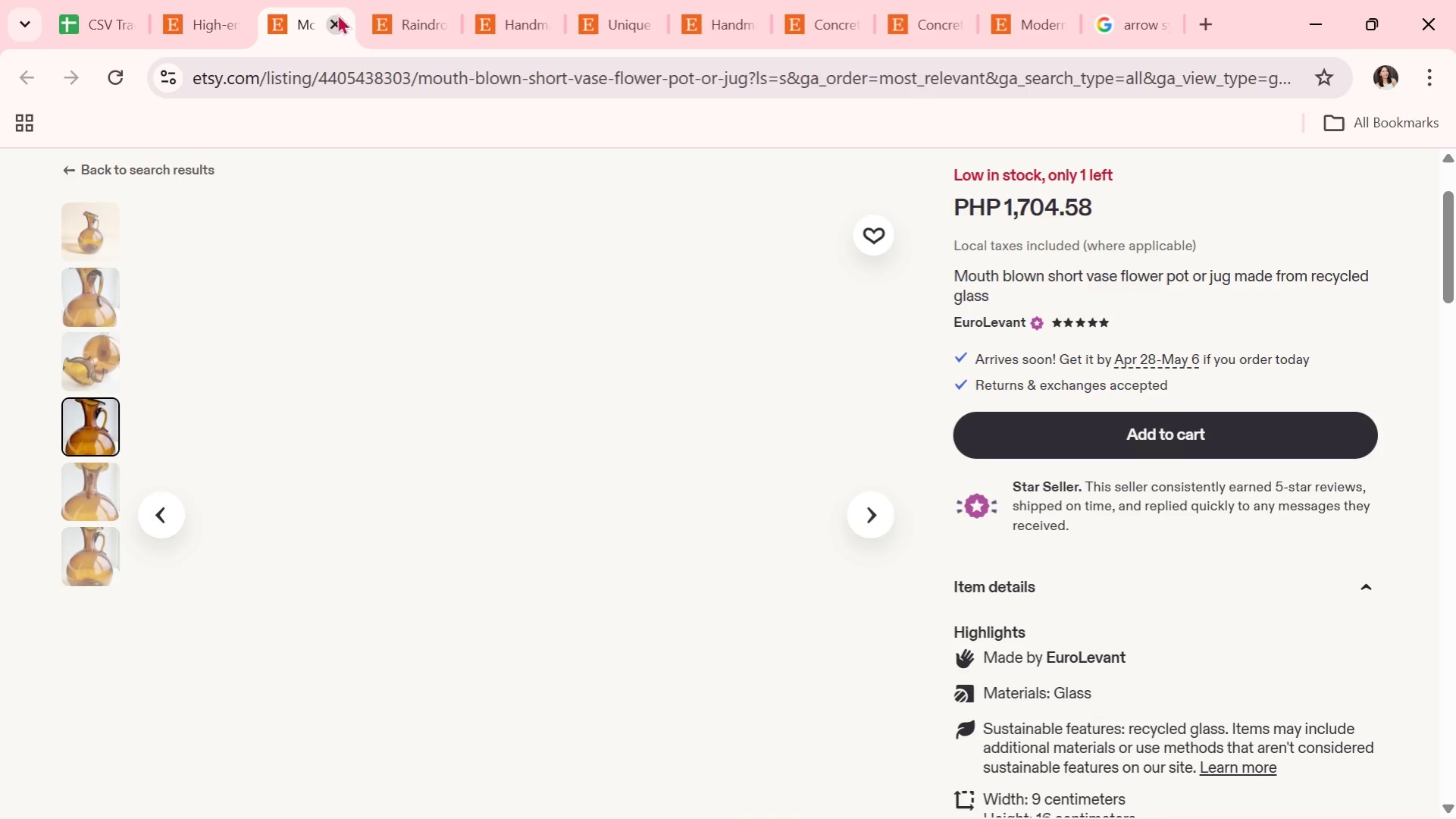 
left_click([335, 16])
 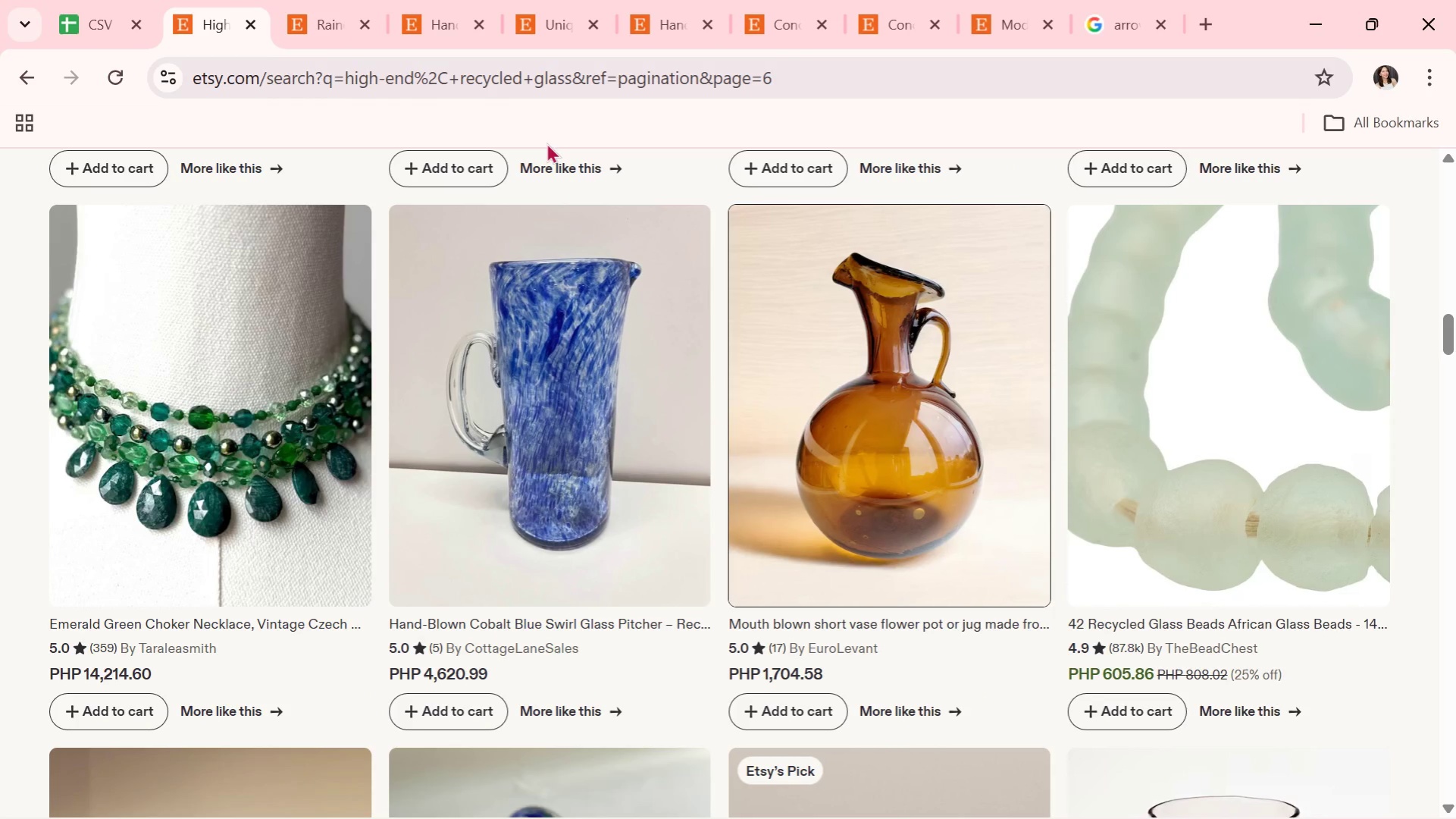 
wait(8.12)
 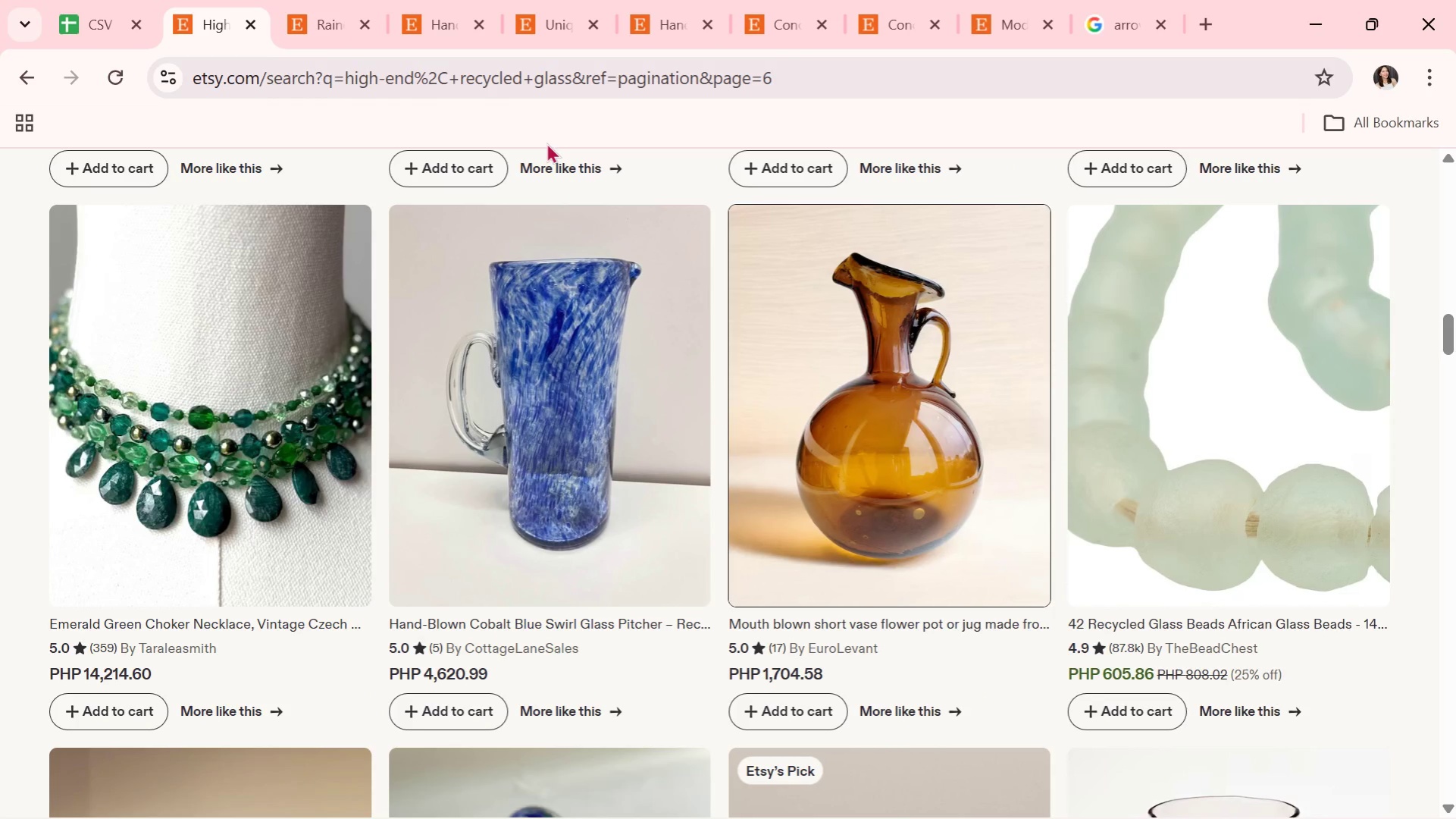 
scroll: coordinate [819, 482], scroll_direction: down, amount: 4.0
 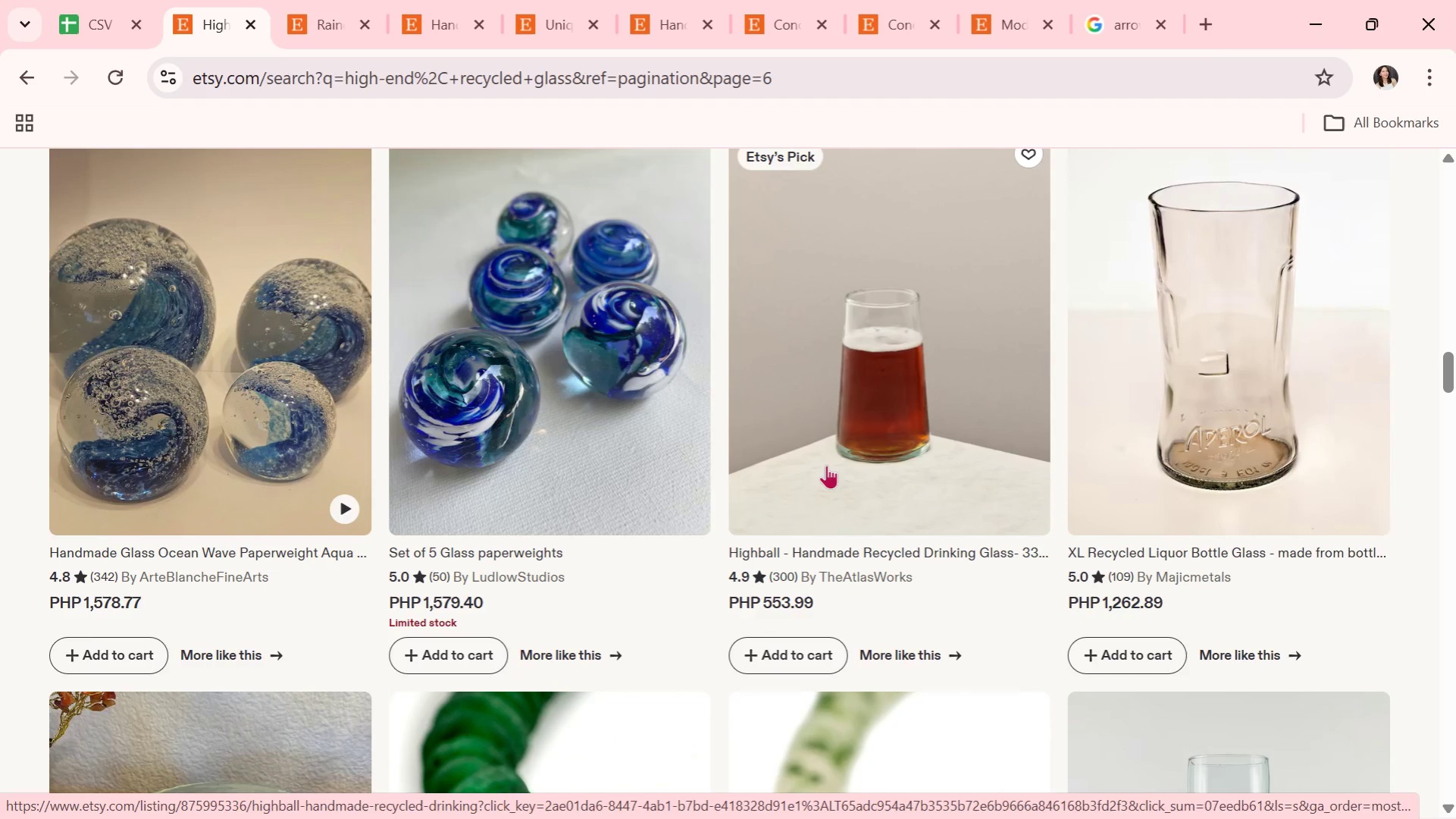 
wait(9.91)
 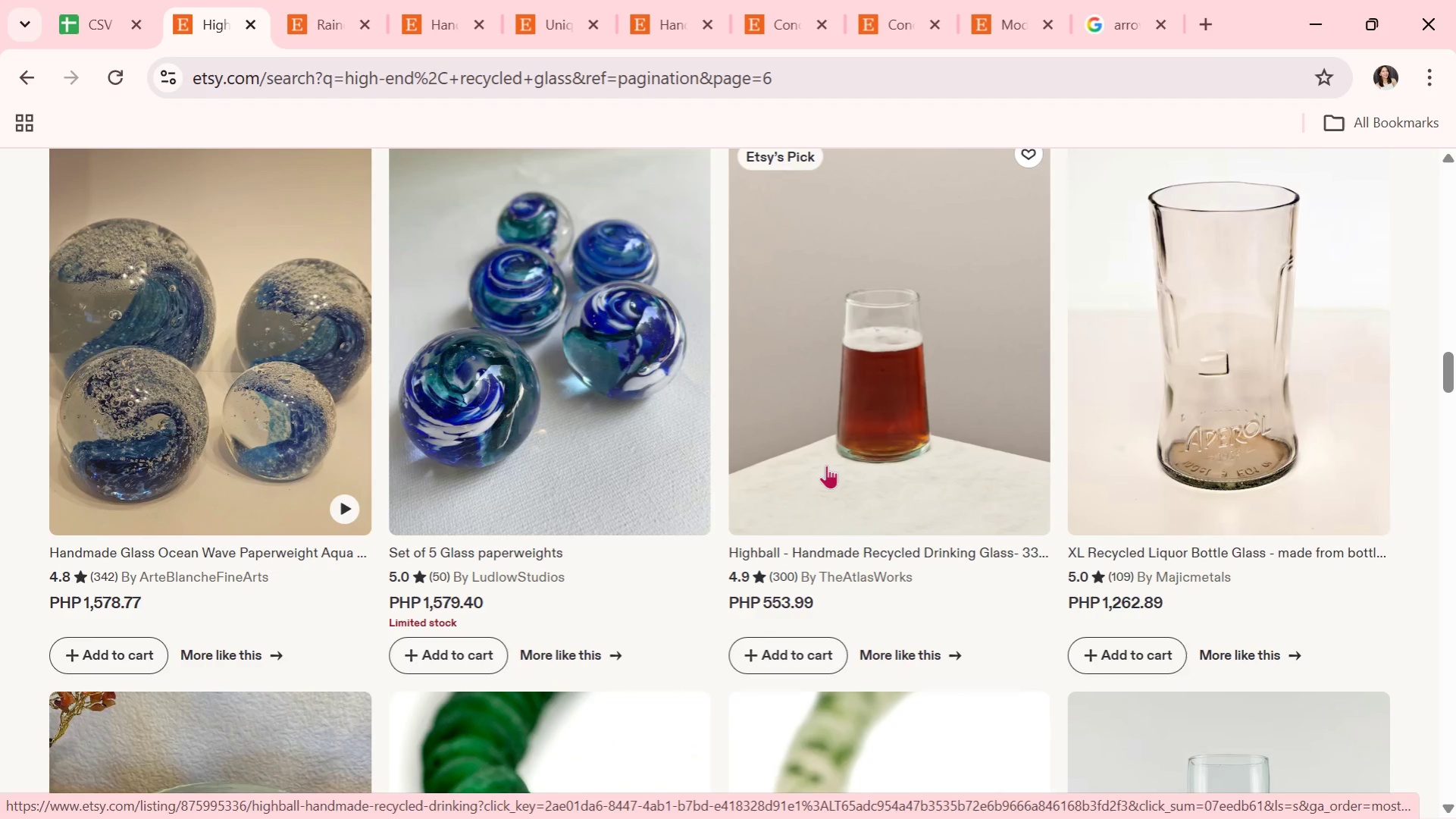 
scroll: coordinate [847, 452], scroll_direction: down, amount: 4.0
 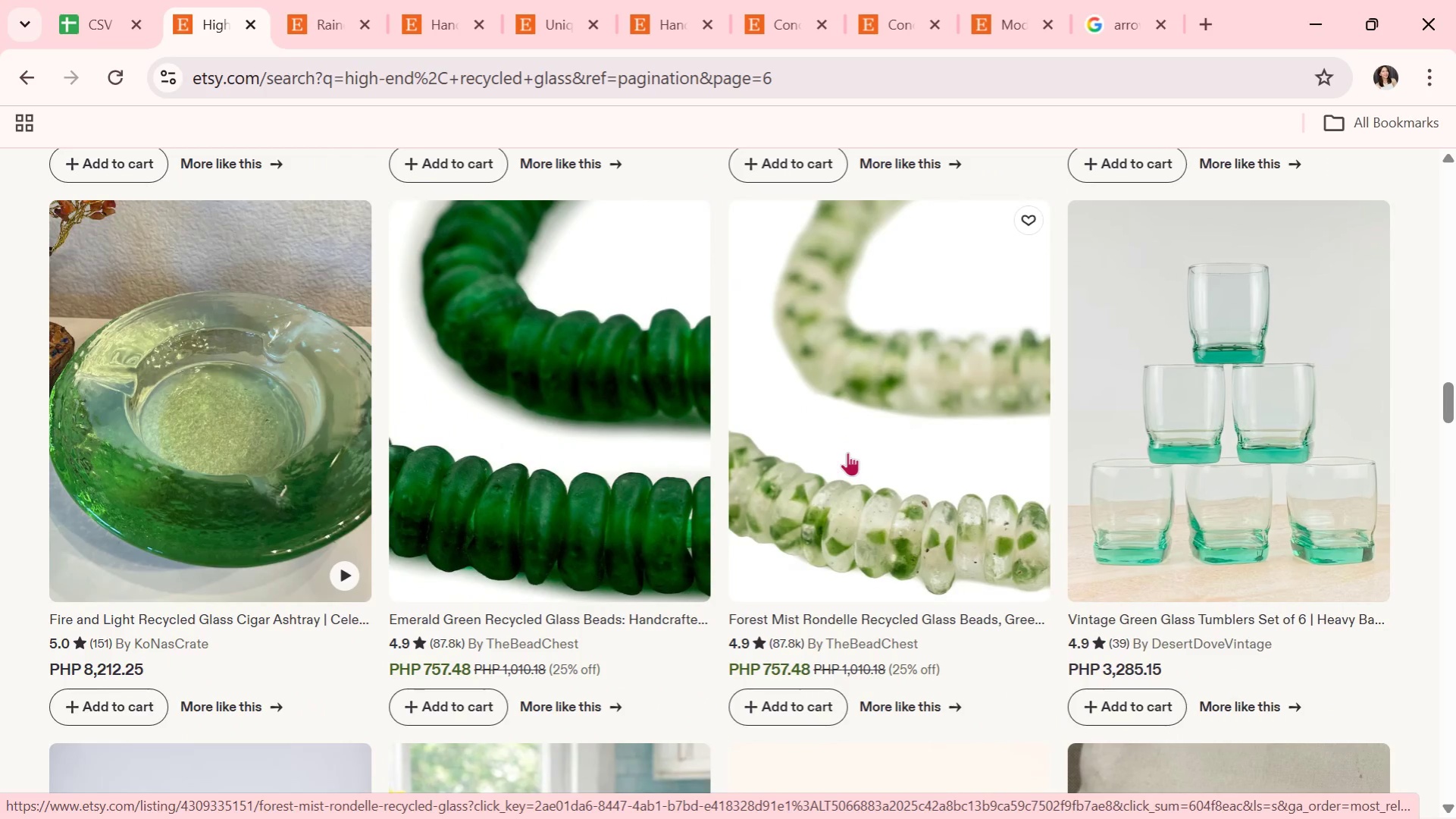 
wait(9.38)
 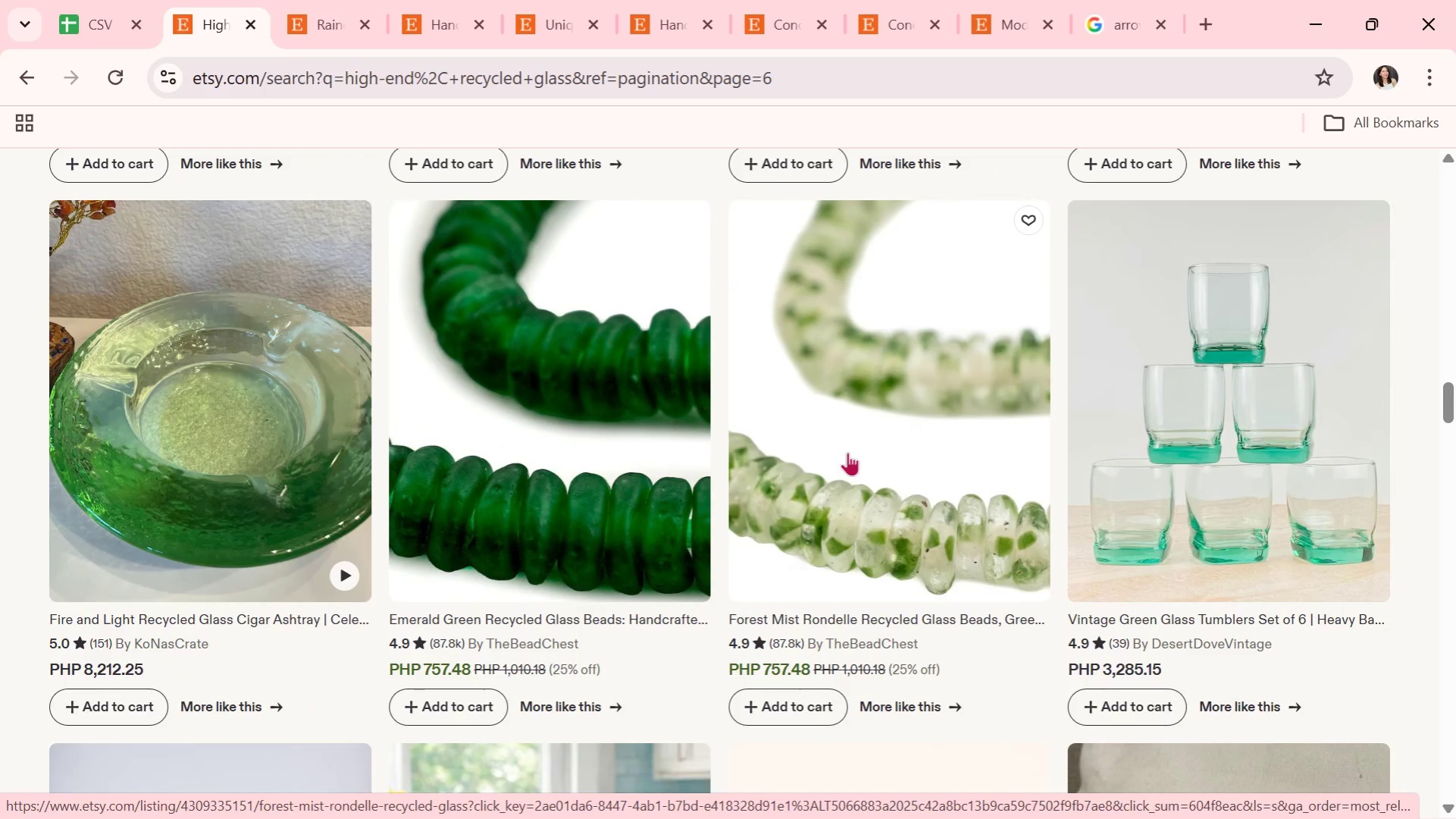 
scroll: coordinate [847, 452], scroll_direction: down, amount: 1.0
 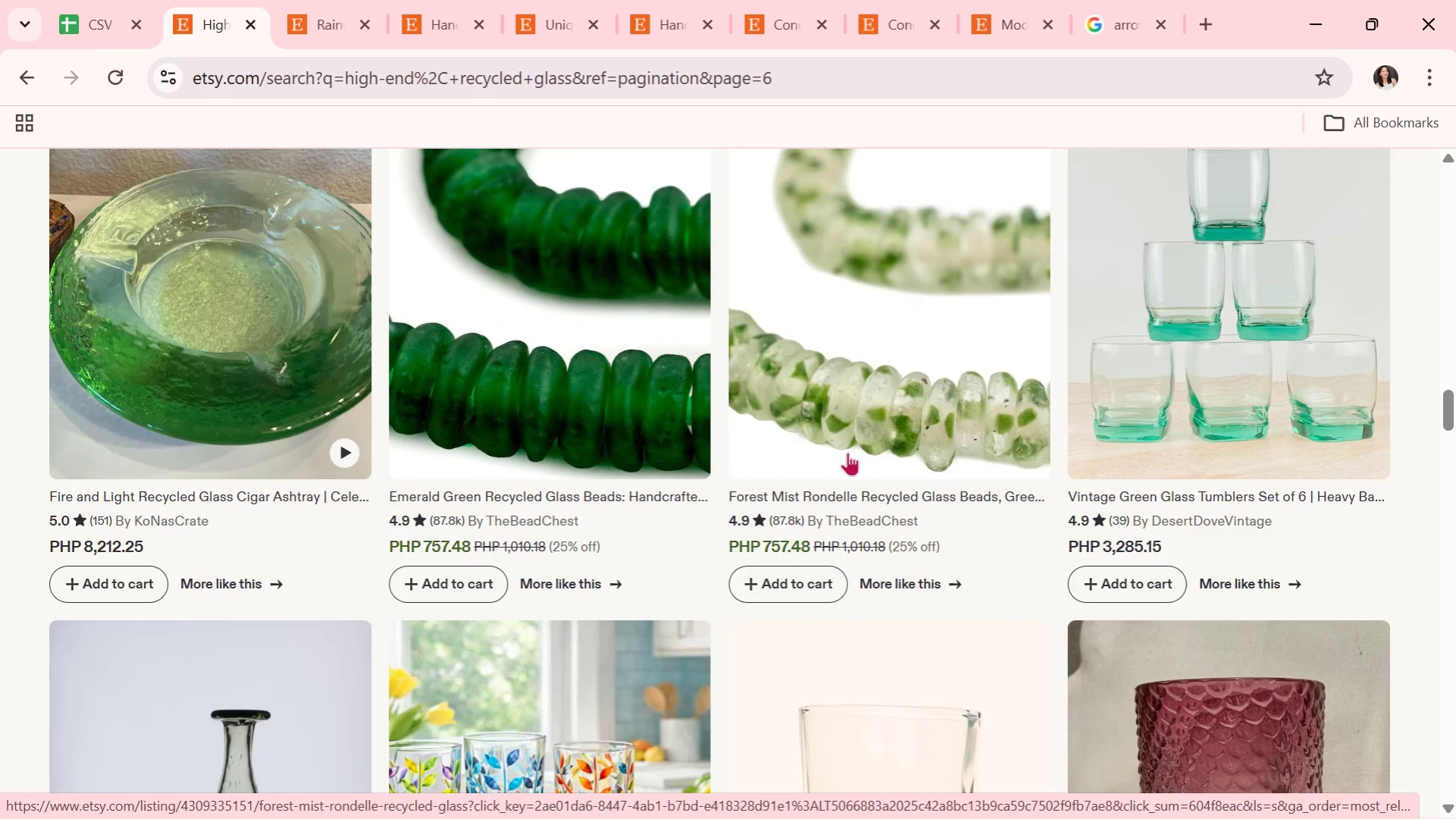 
wait(11.12)
 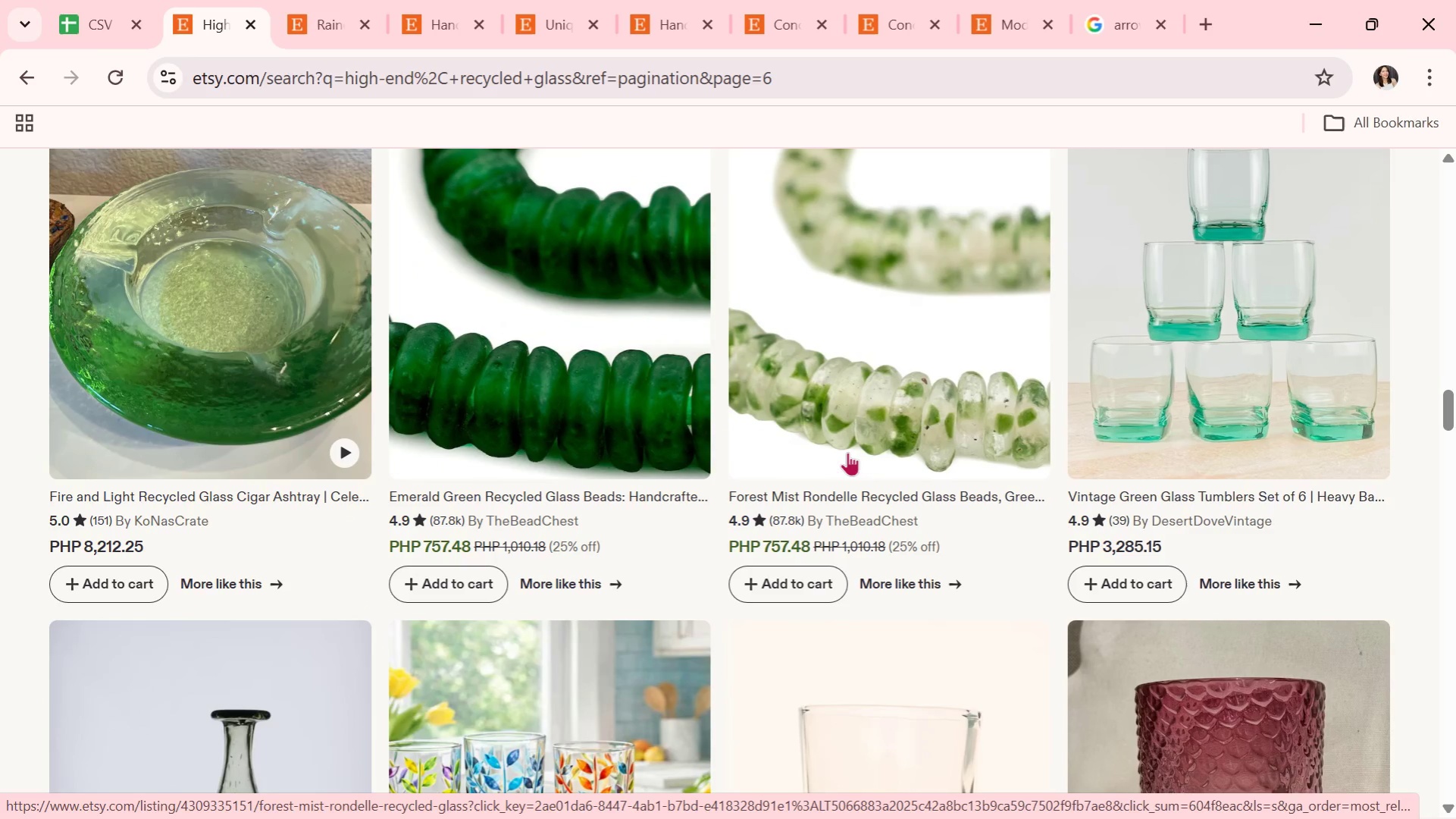 
mouse_move([650, 535])
 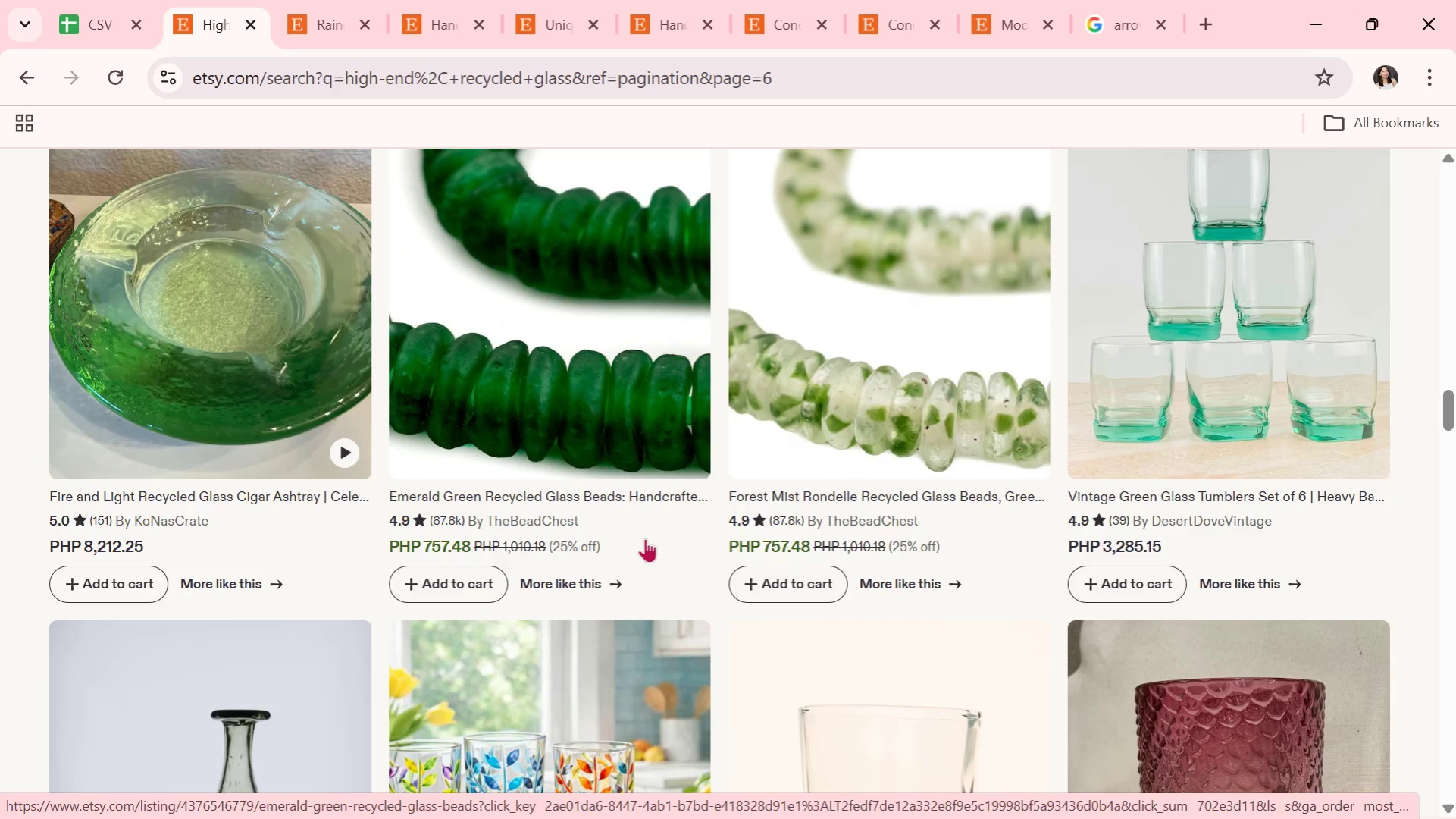 
wait(10.88)
 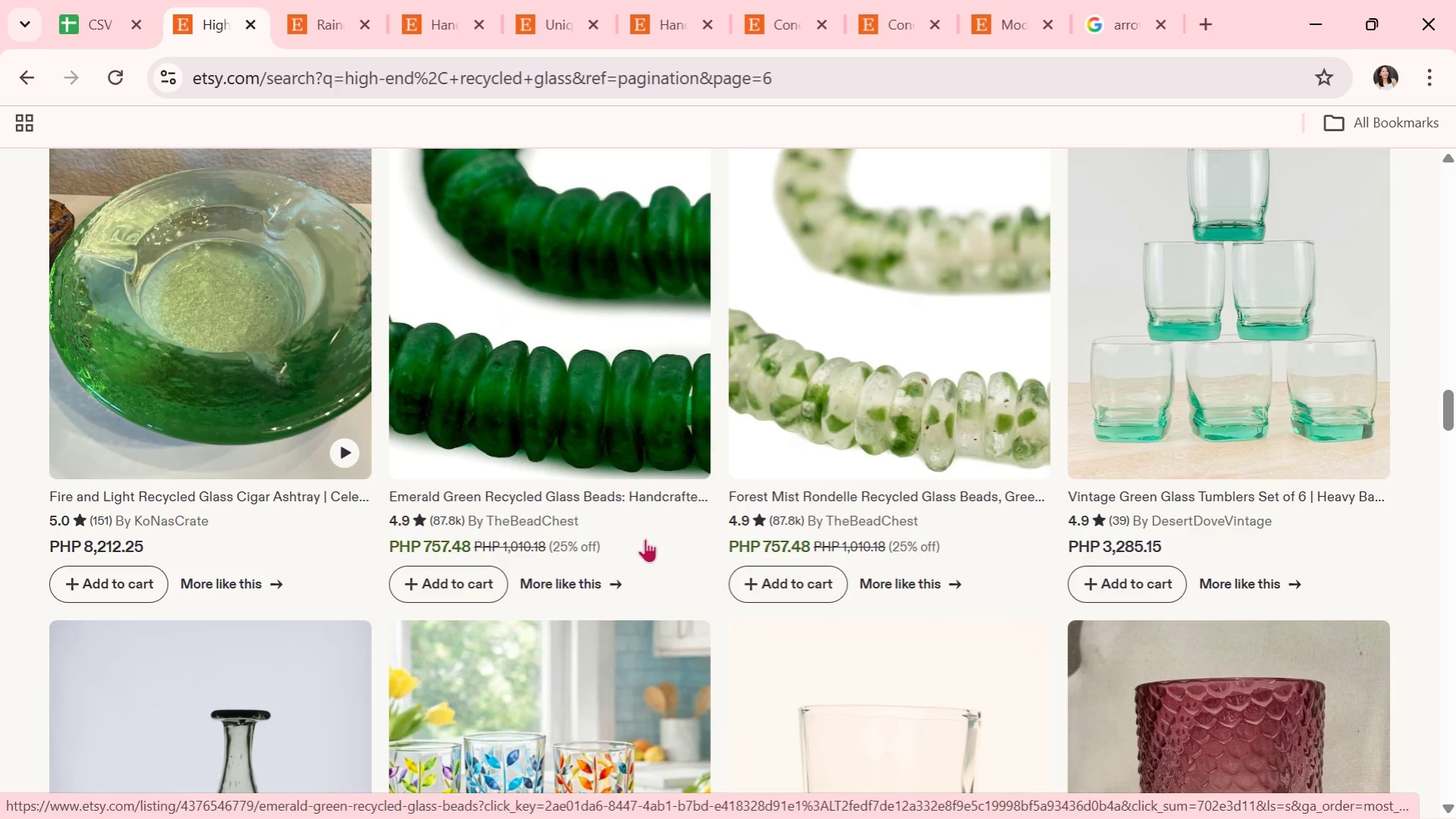 
scroll: coordinate [645, 538], scroll_direction: down, amount: 1.0
 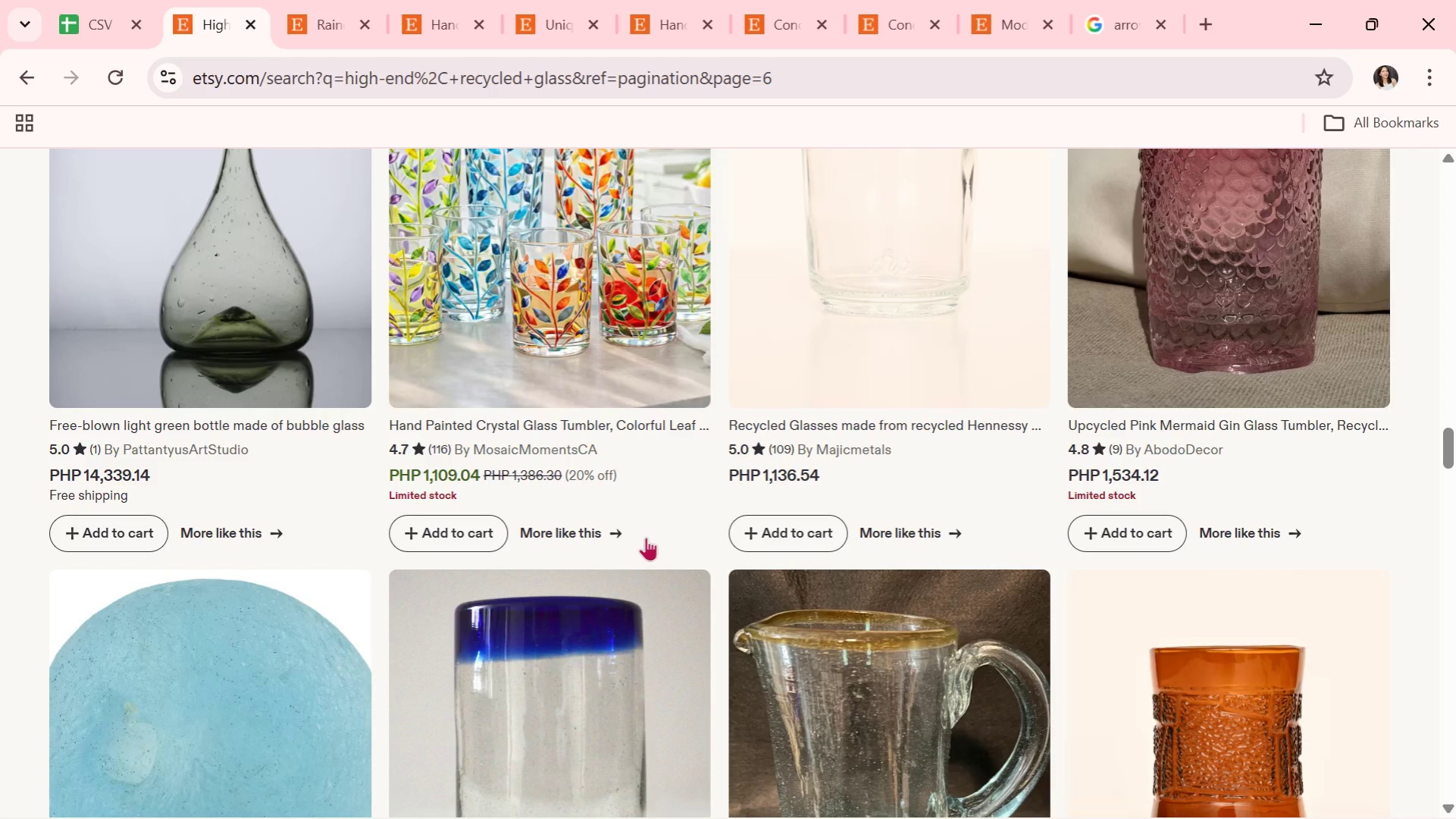 
wait(18.12)
 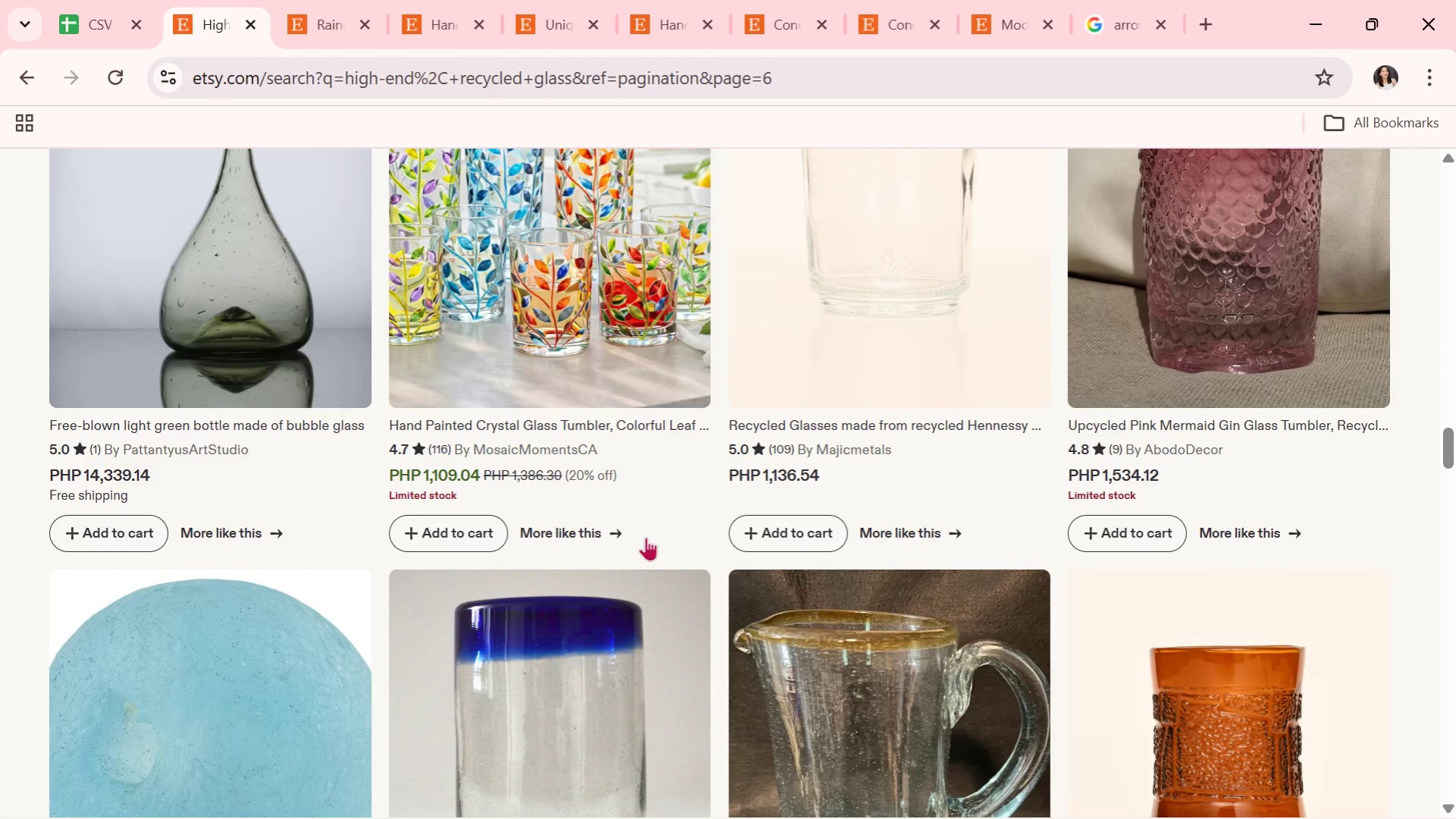 
scroll: coordinate [784, 551], scroll_direction: down, amount: 26.0
 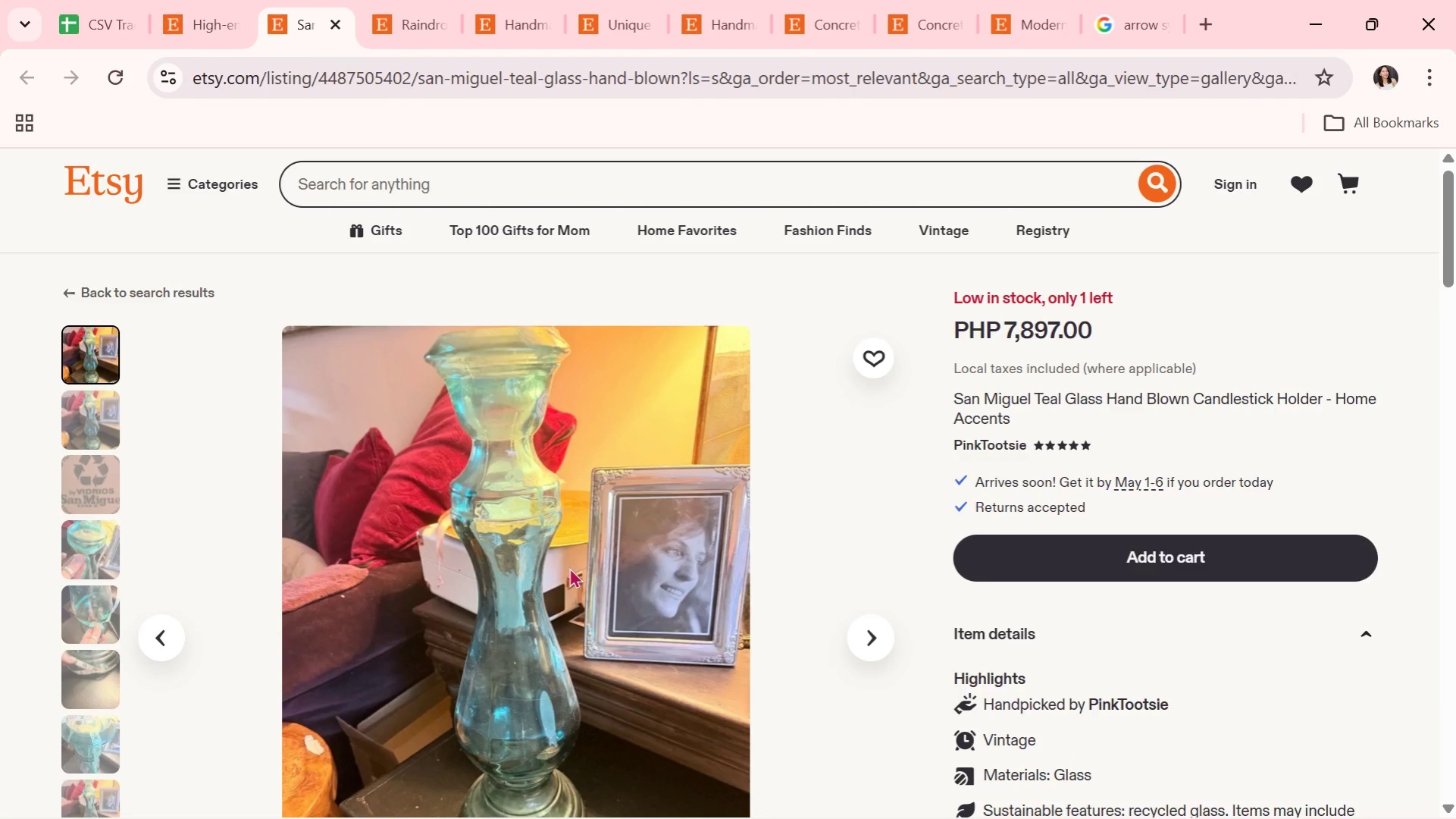 
wait(10.58)
 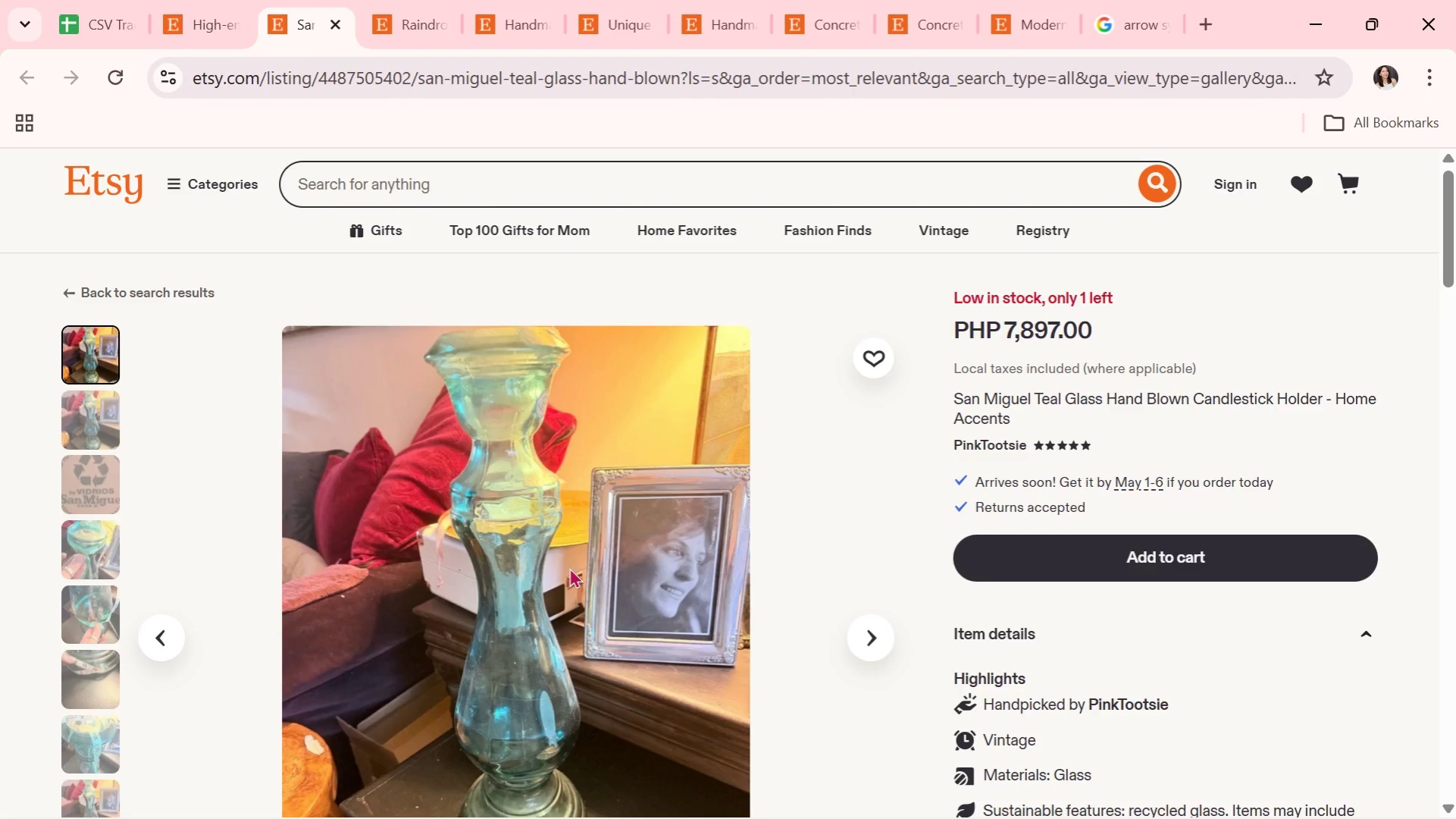 
scroll: coordinate [906, 438], scroll_direction: down, amount: 2.0
 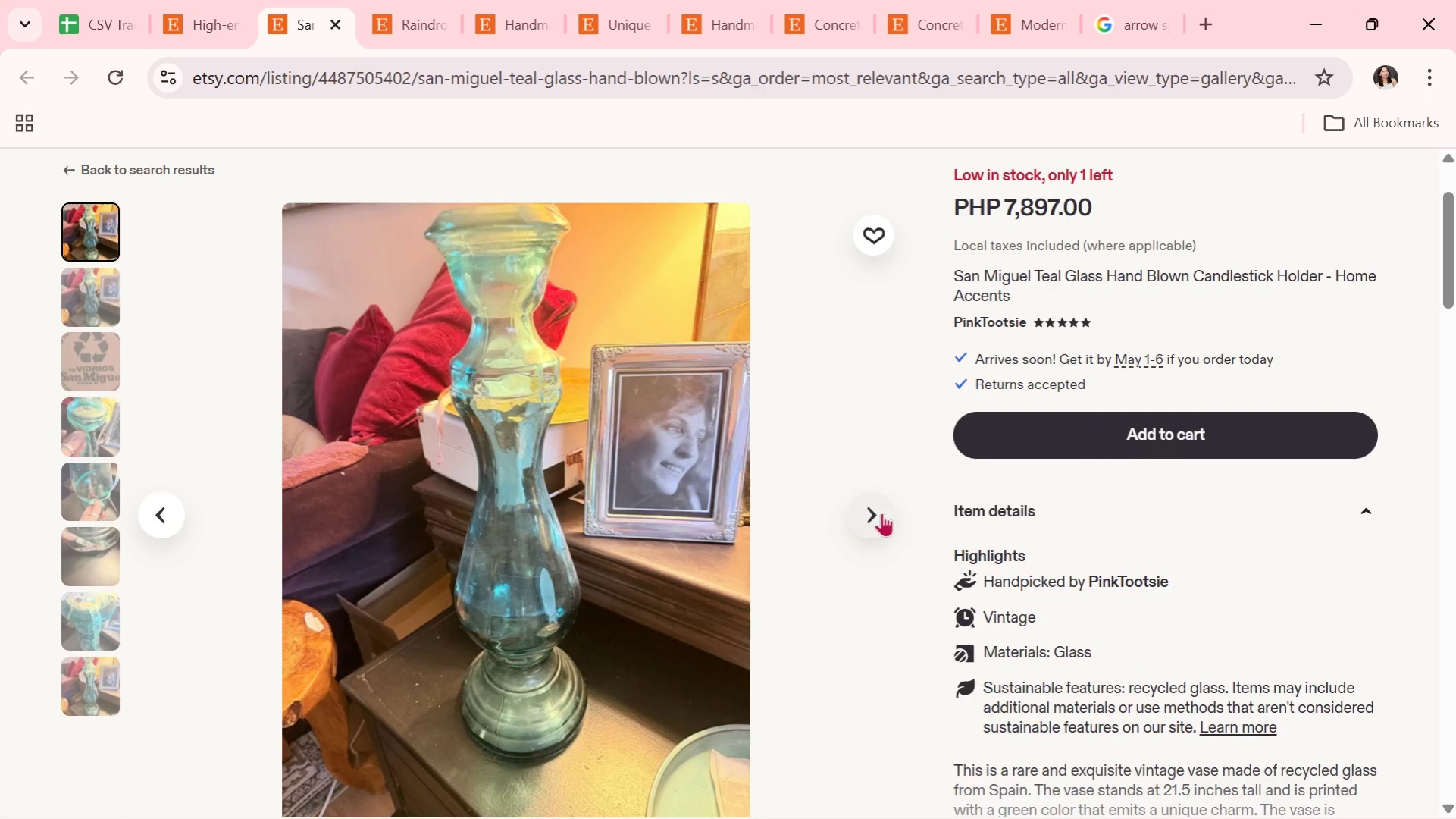 
left_click([881, 513])
 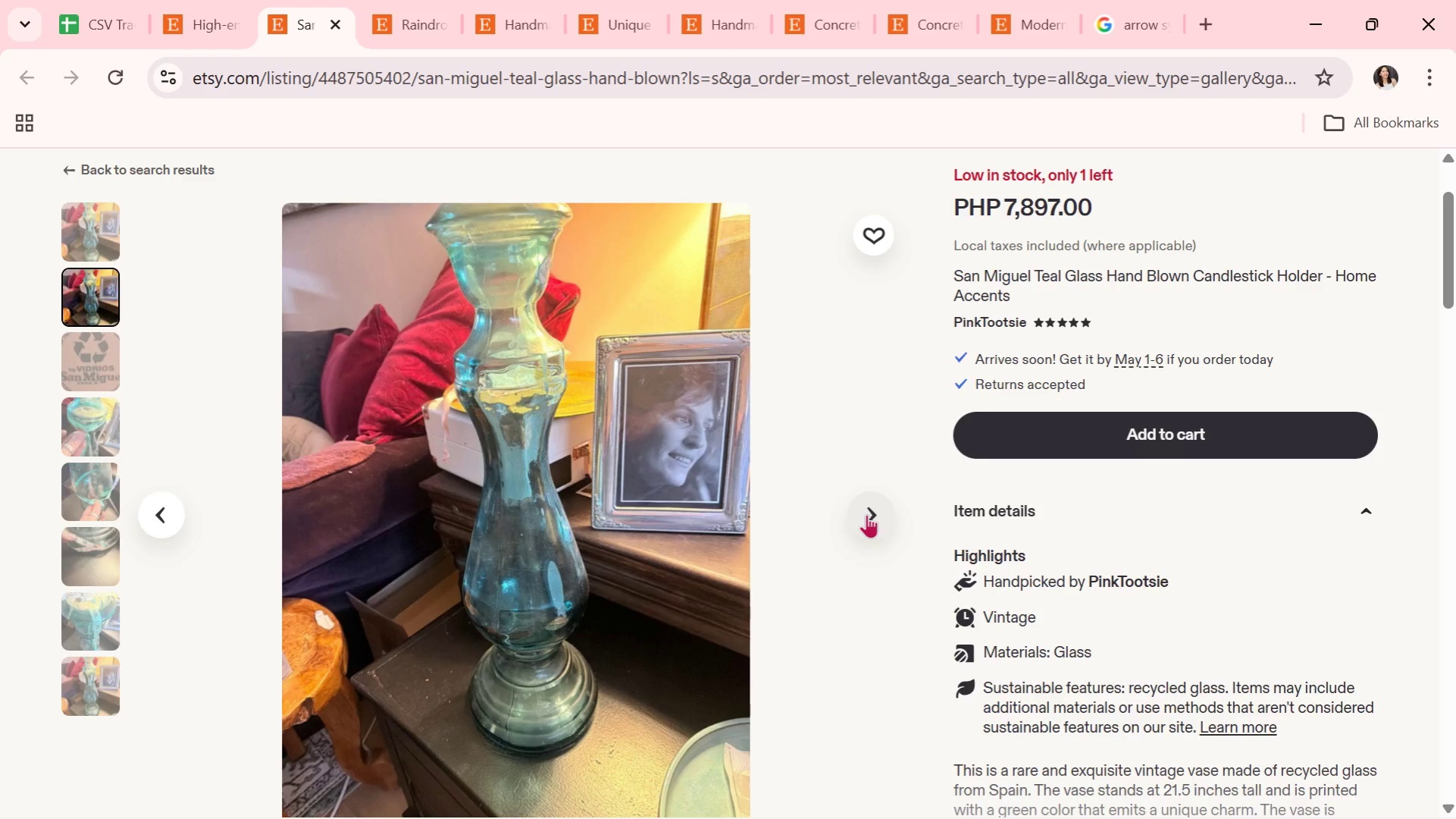 
wait(18.86)
 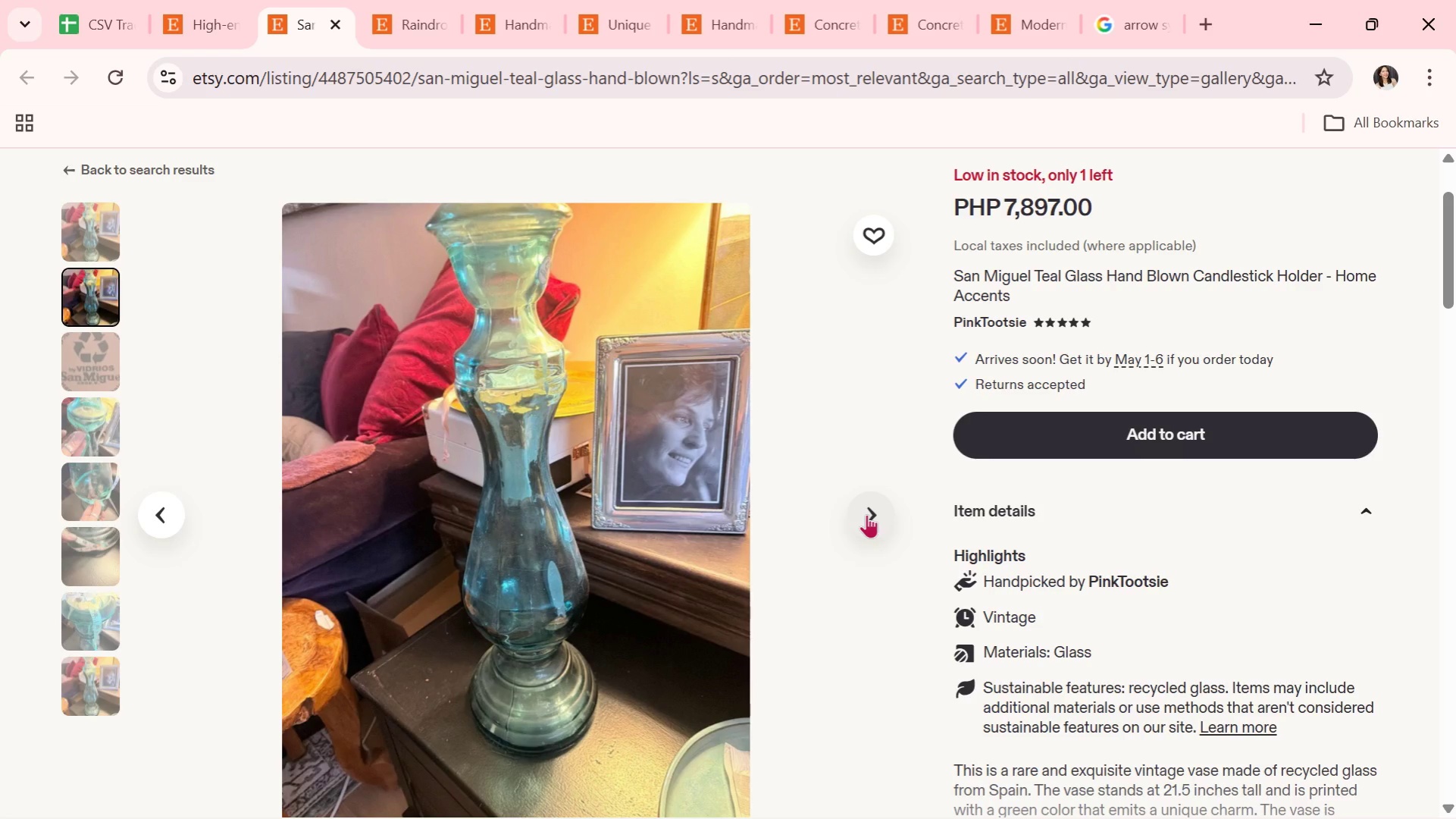 
left_click([866, 514])
 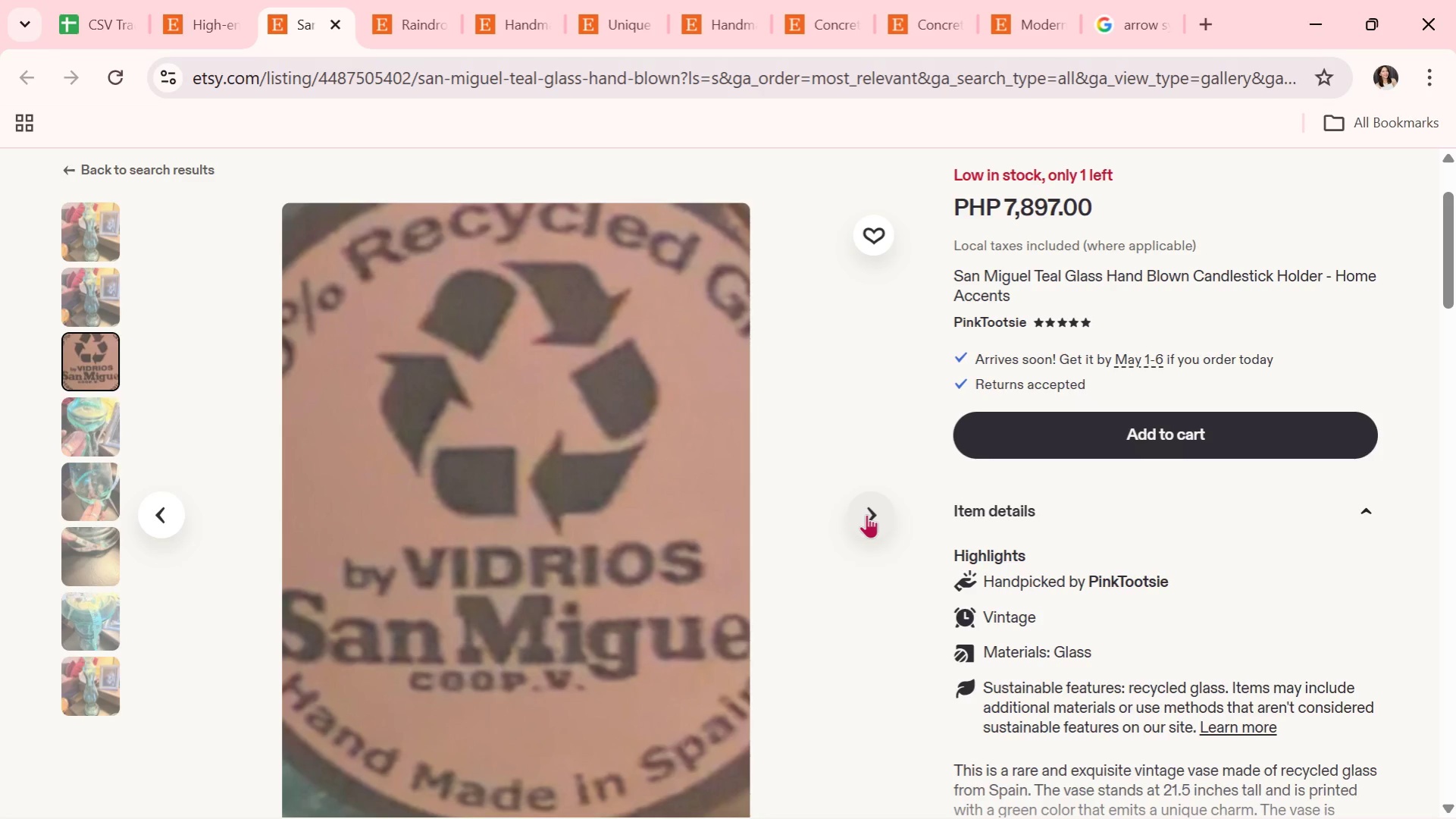 
wait(11.43)
 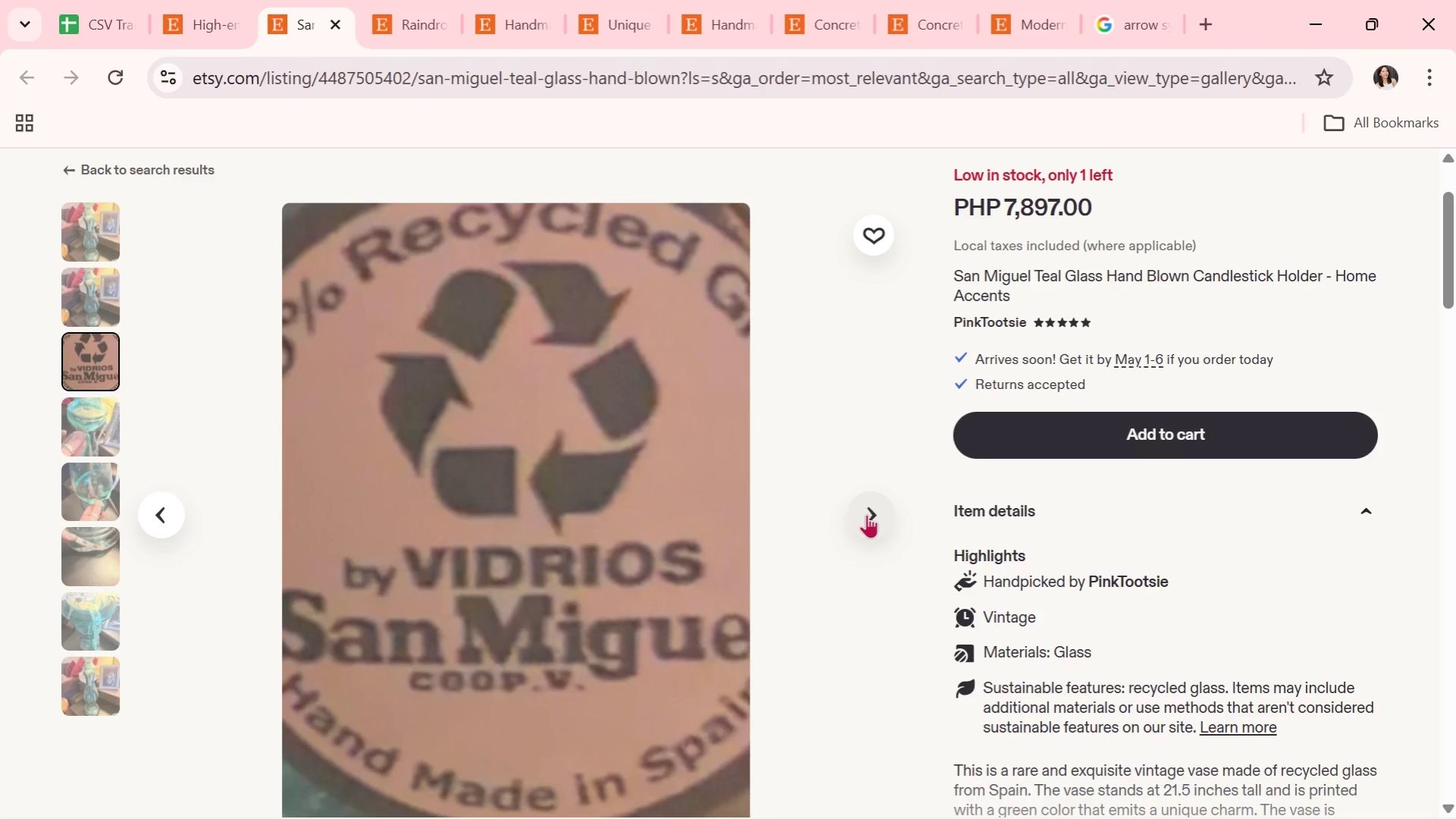 
mouse_move([859, 485])
 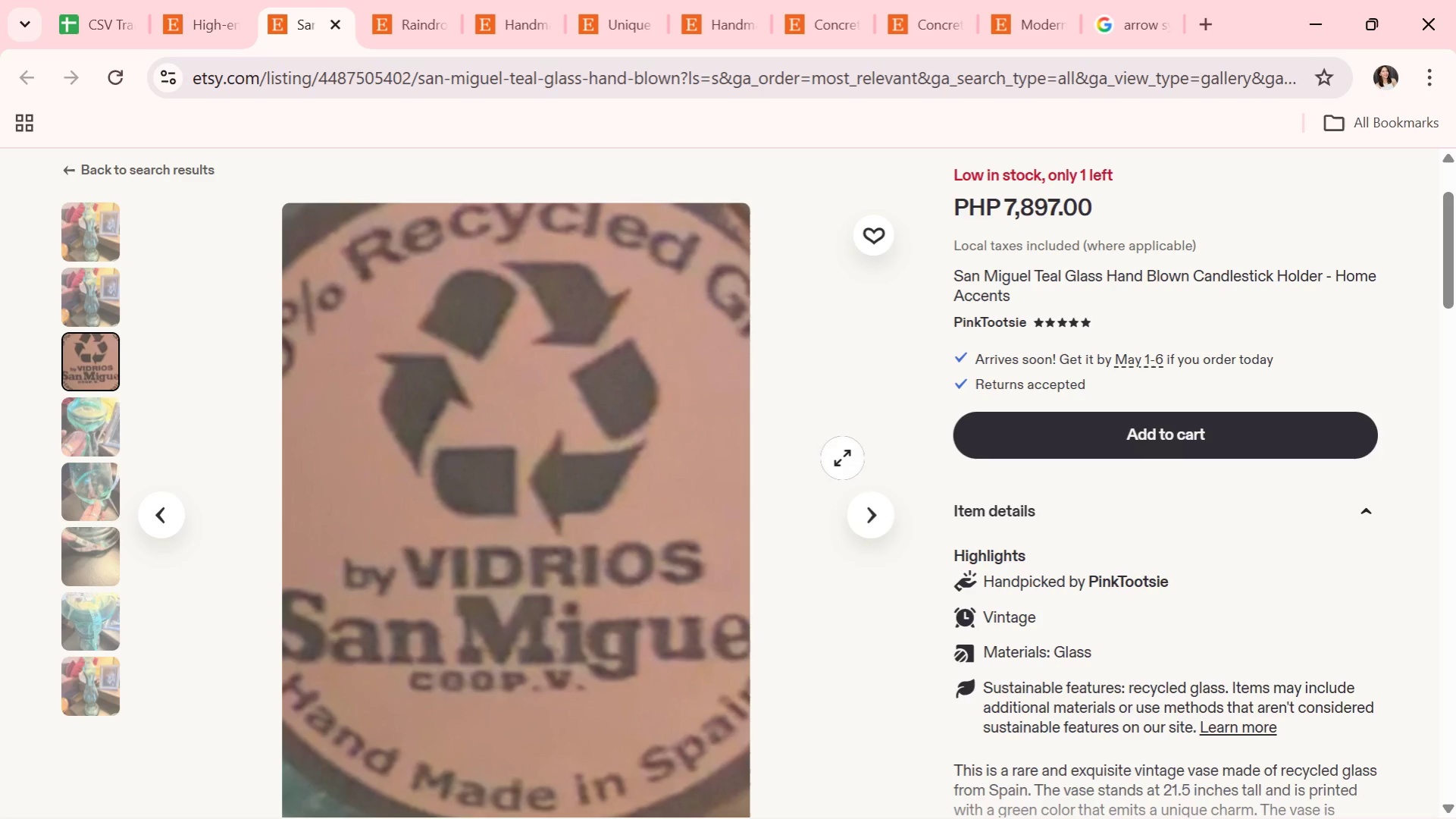 
left_click([861, 513])
 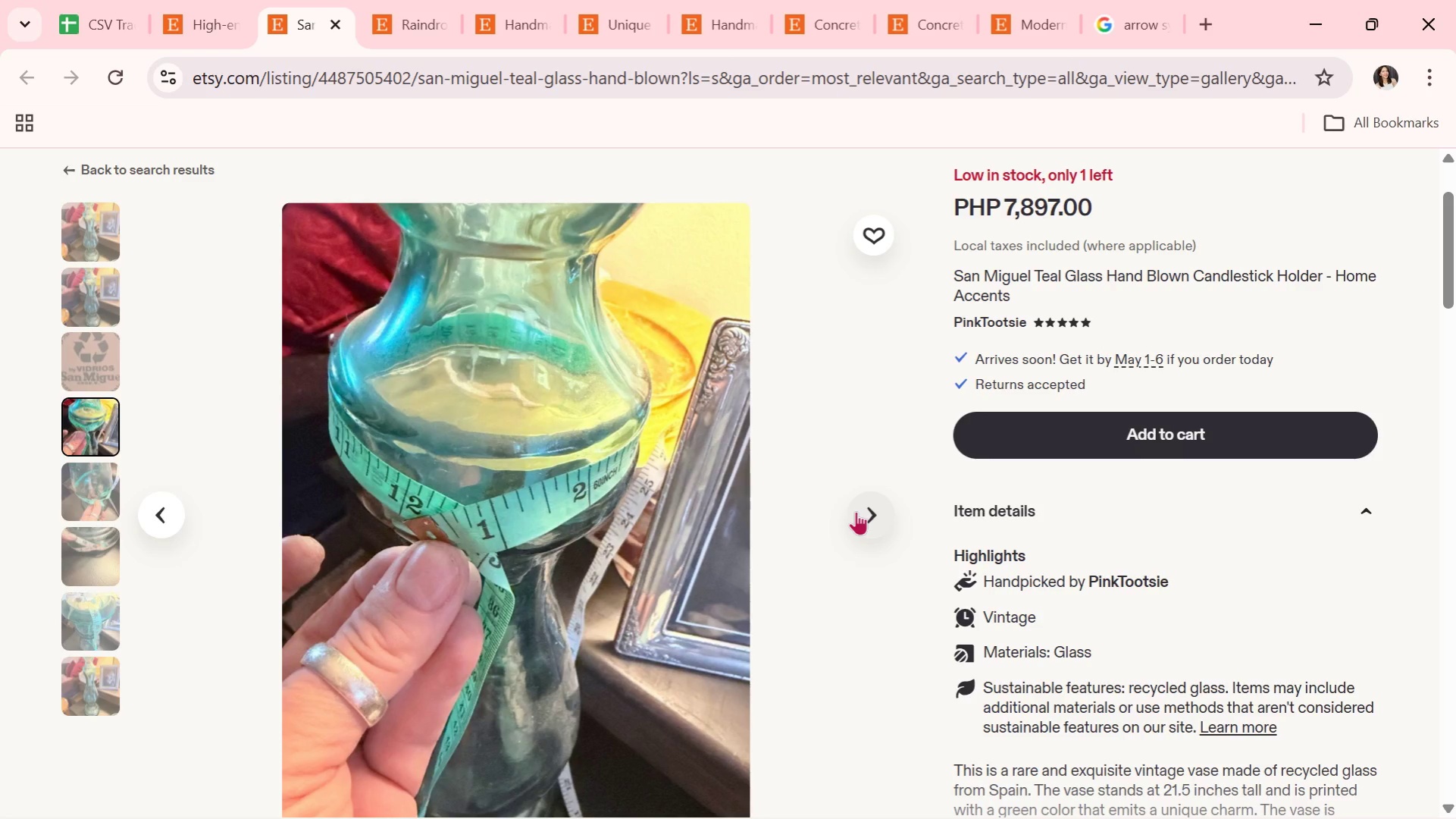 
wait(14.52)
 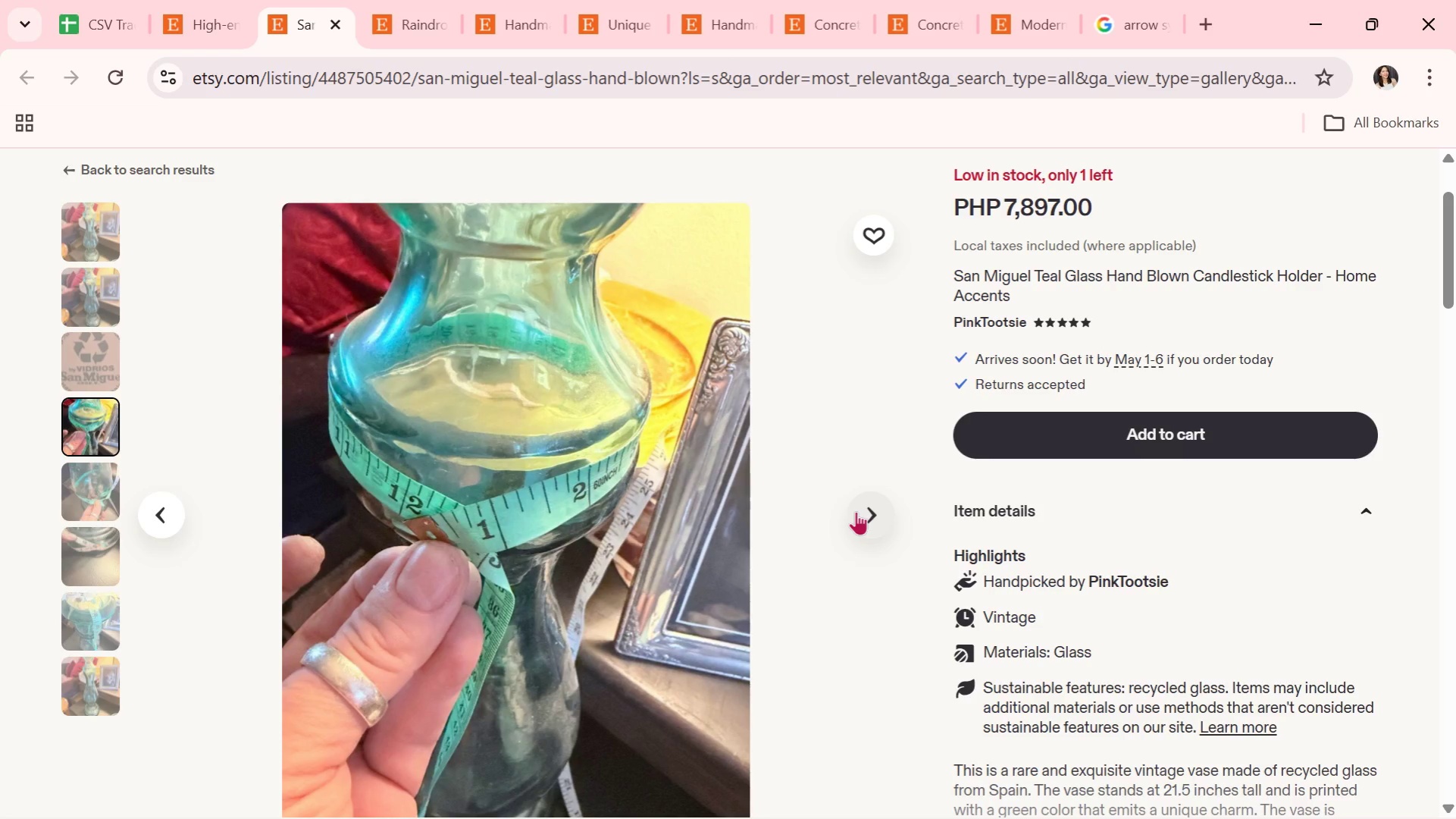 
left_click([856, 511])
 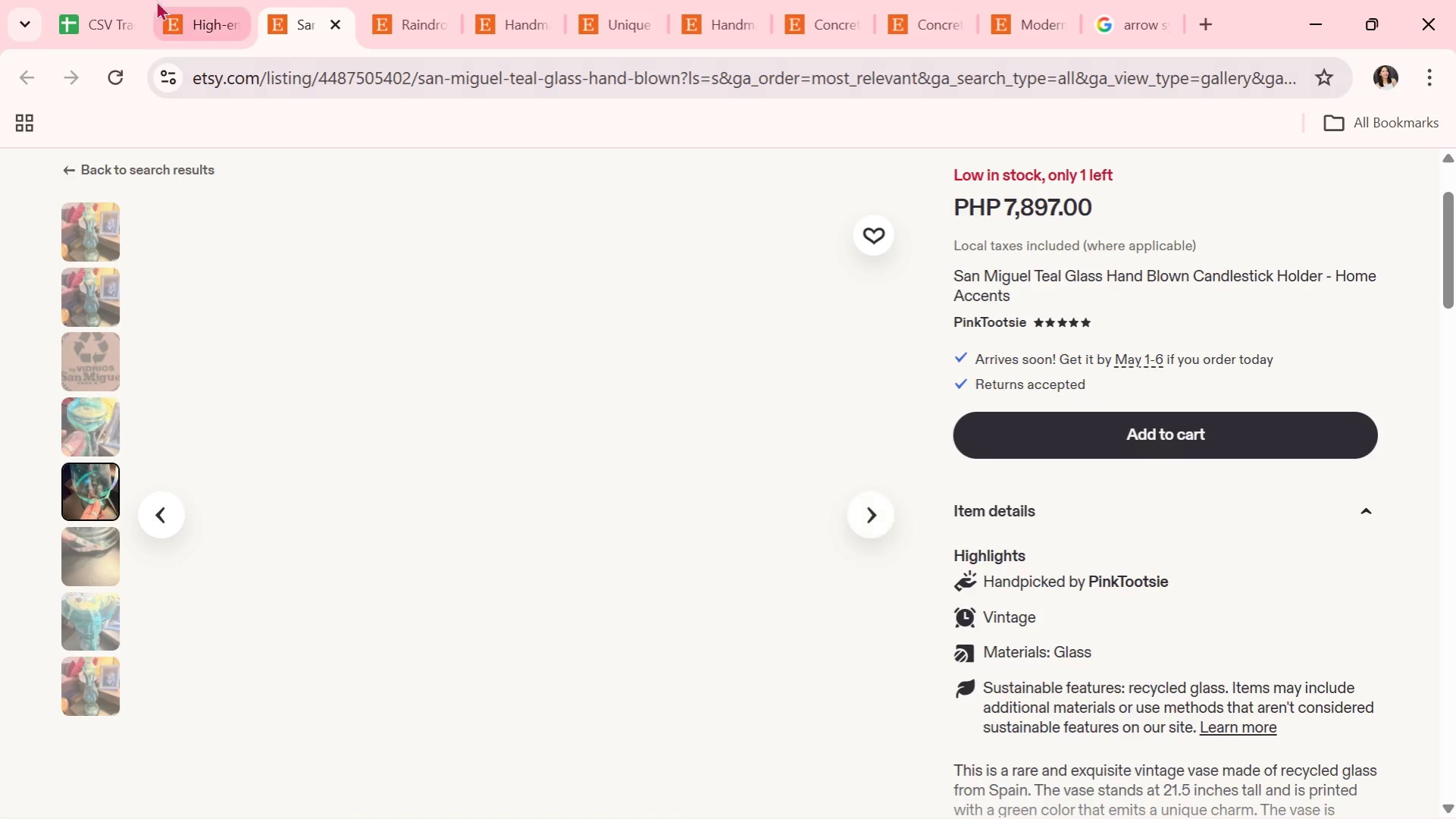 
left_click([190, 8])
 